 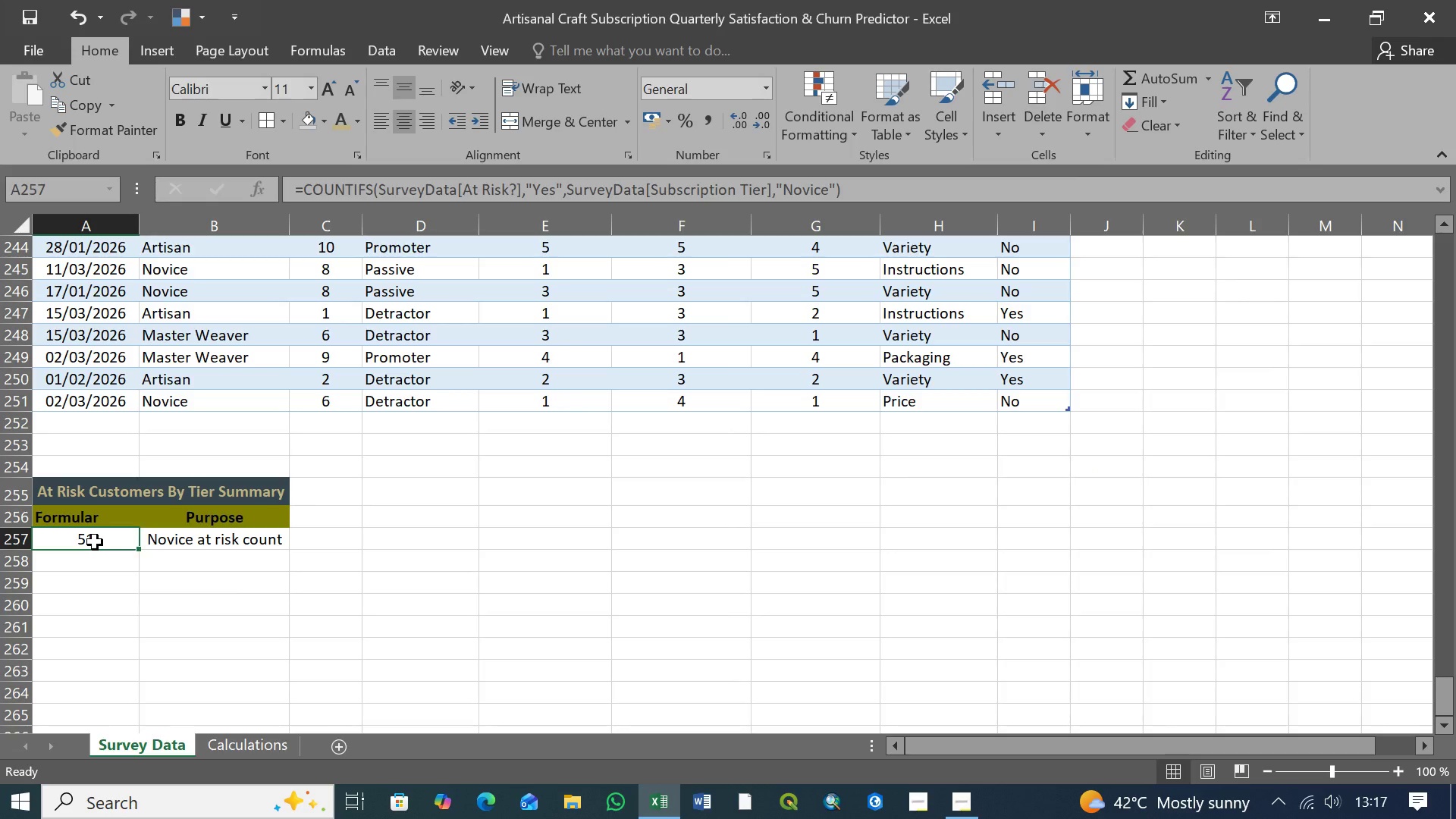 
key(Control+C)
 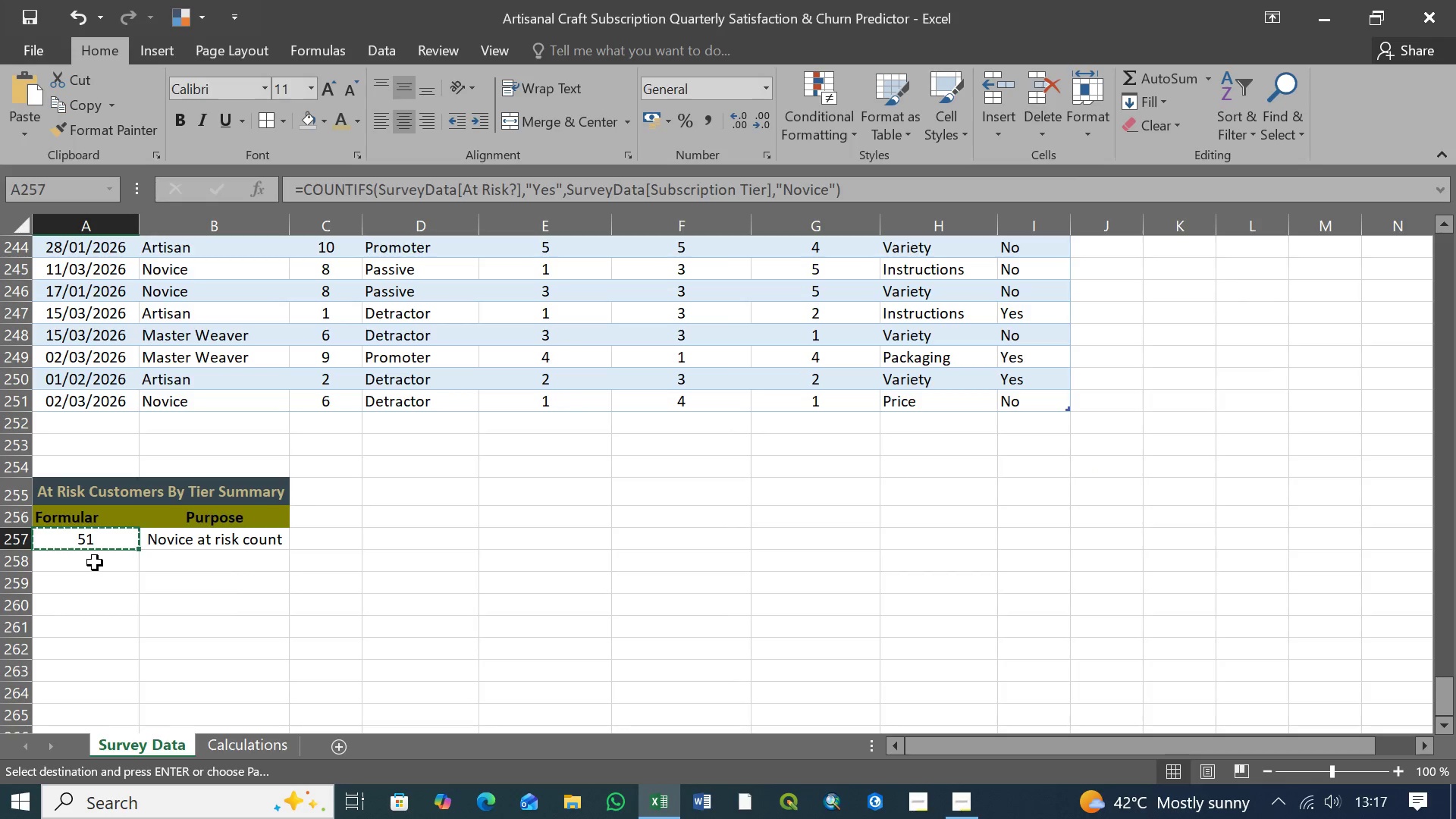 
left_click([95, 563])
 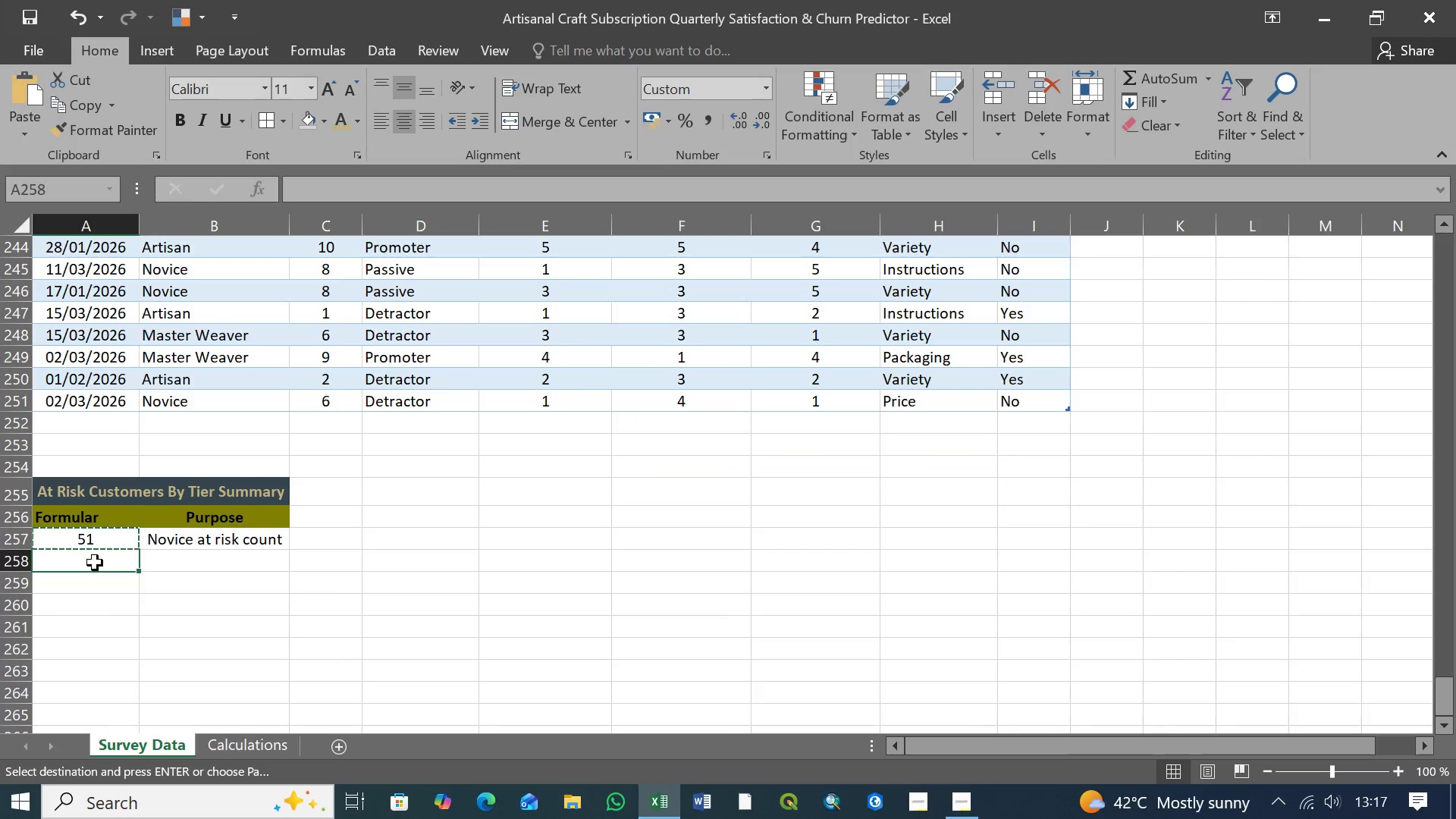 
key(Control+V)
 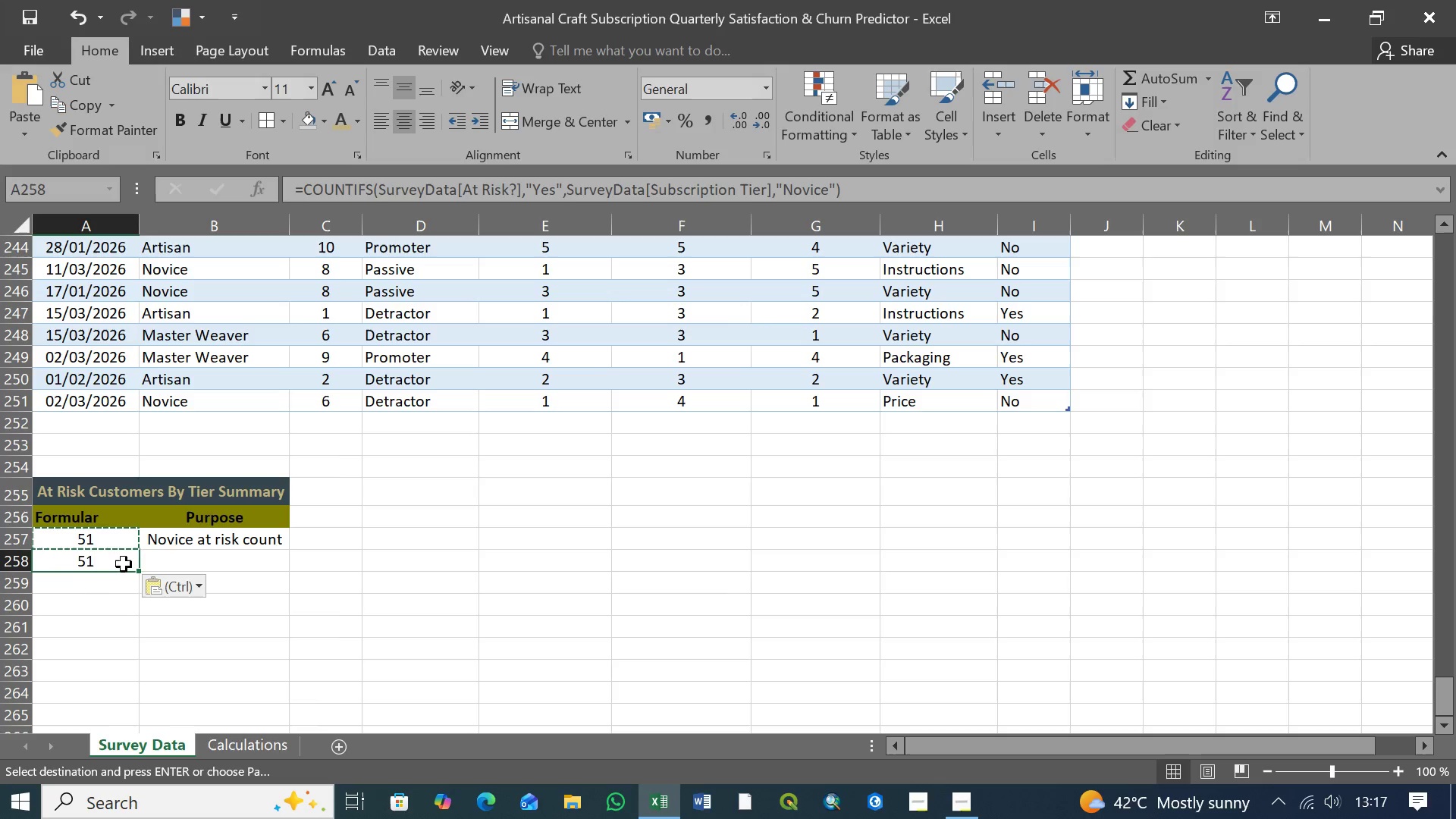 
left_click([174, 563])
 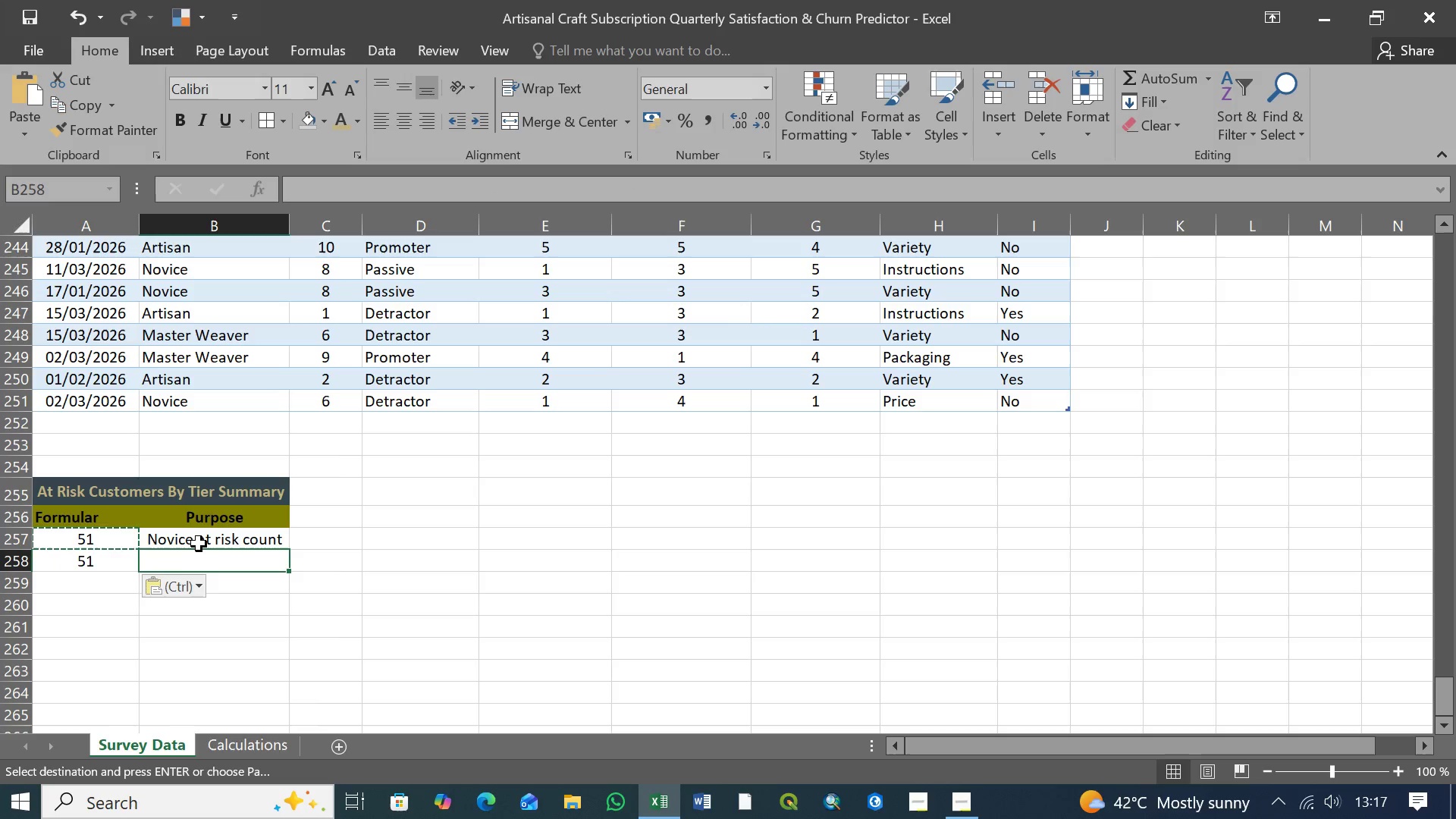 
left_click([199, 544])
 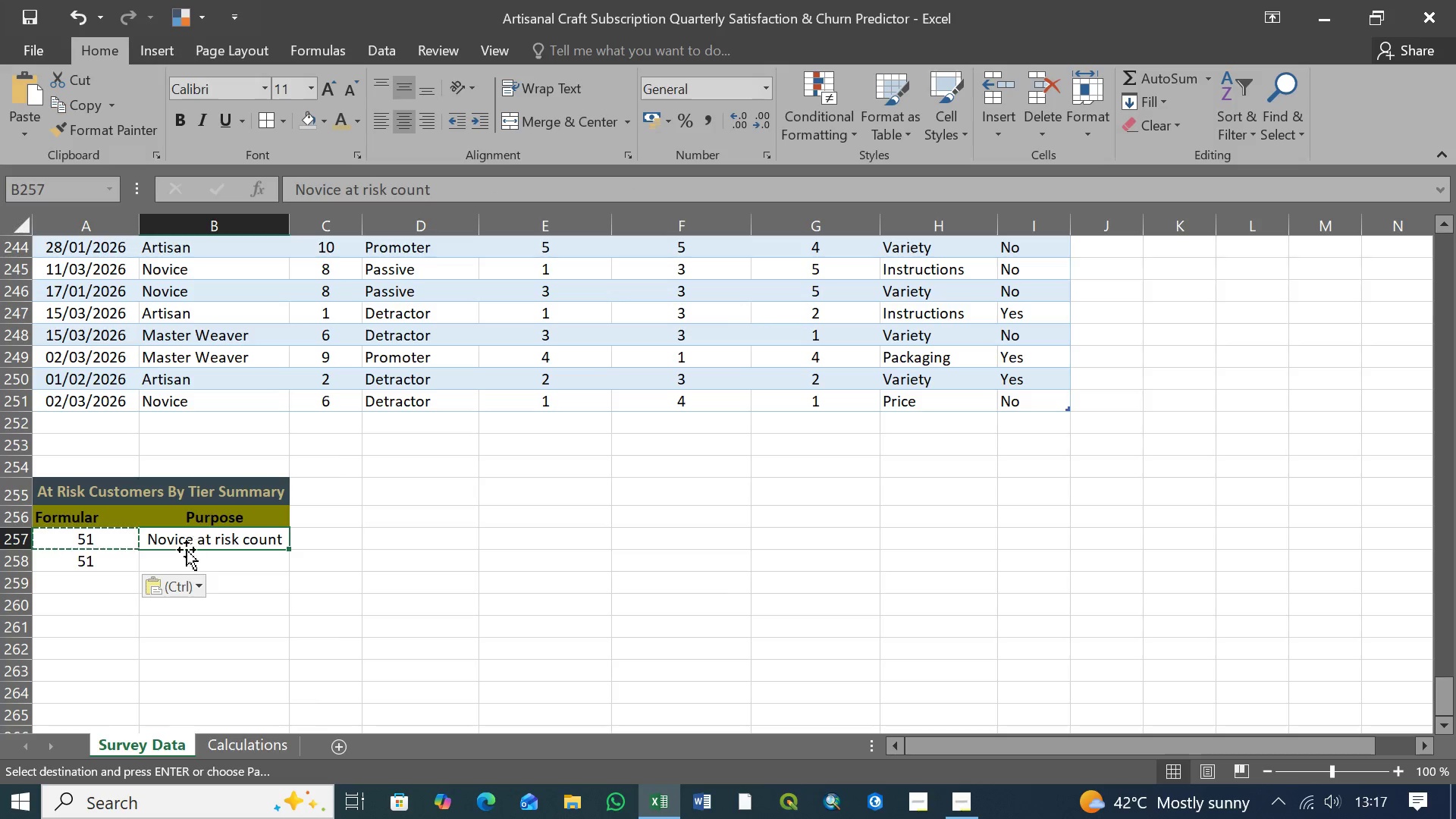 
left_click([98, 565])
 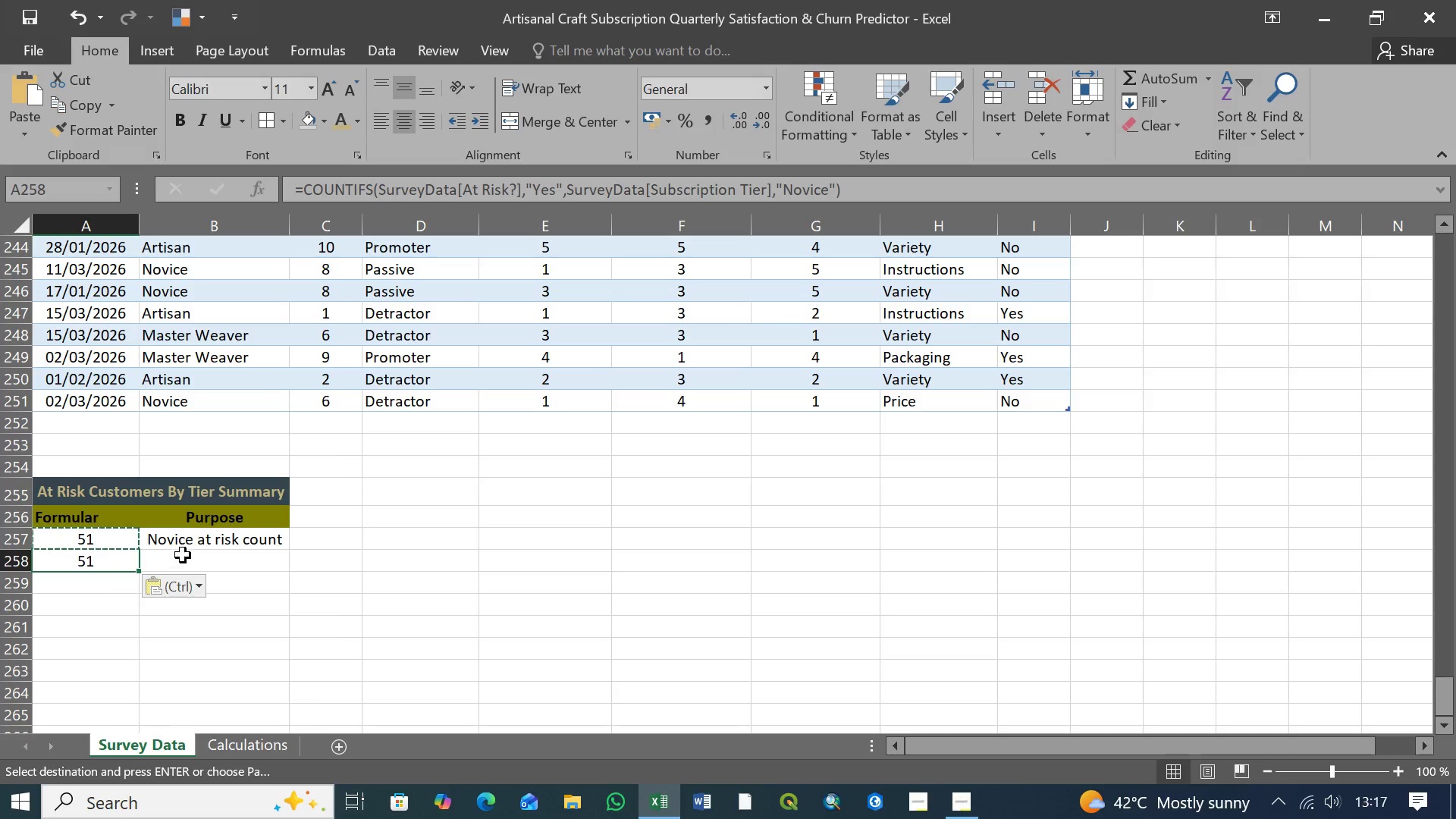 
left_click([188, 541])
 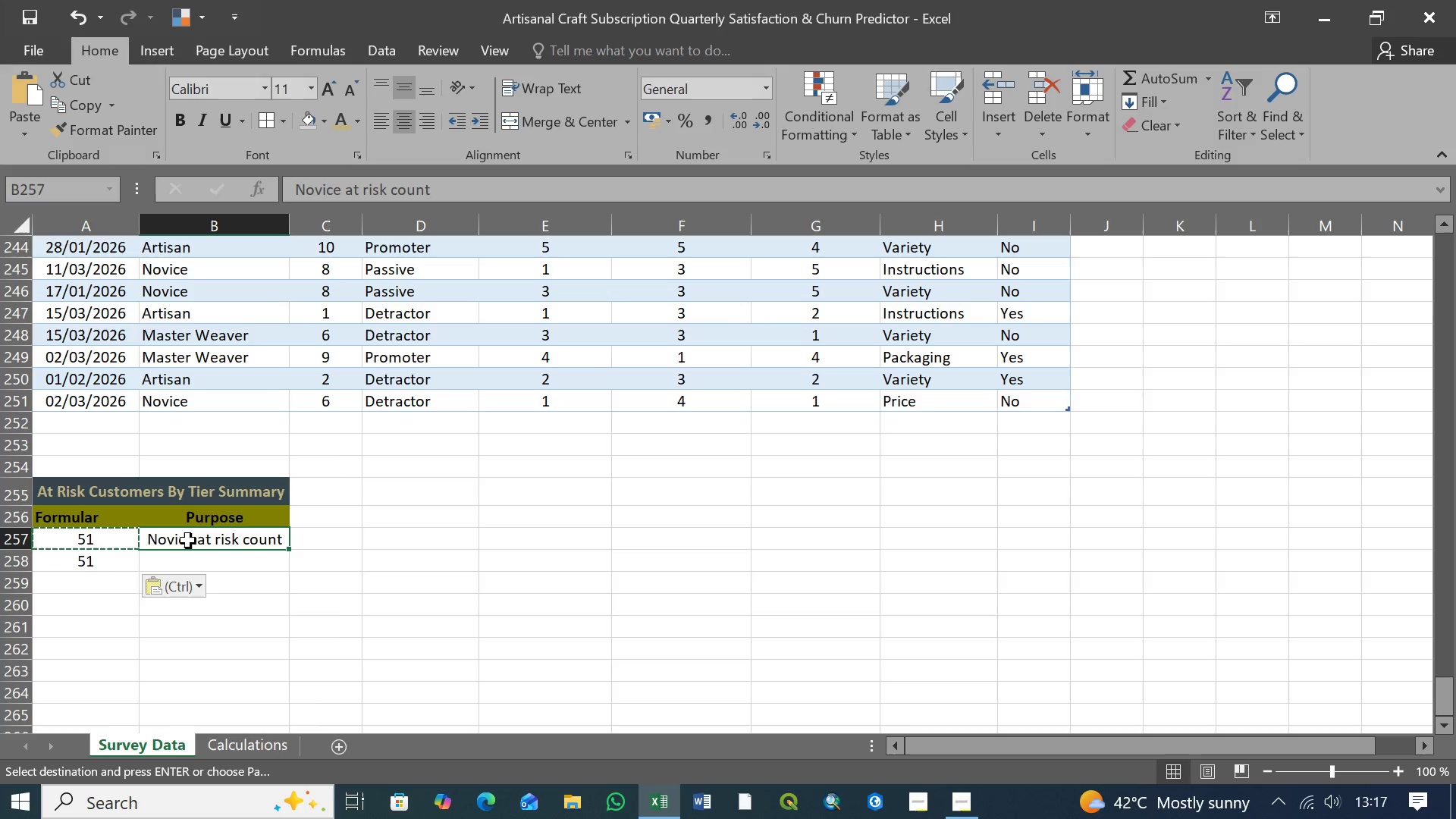 
key(Control+C)
 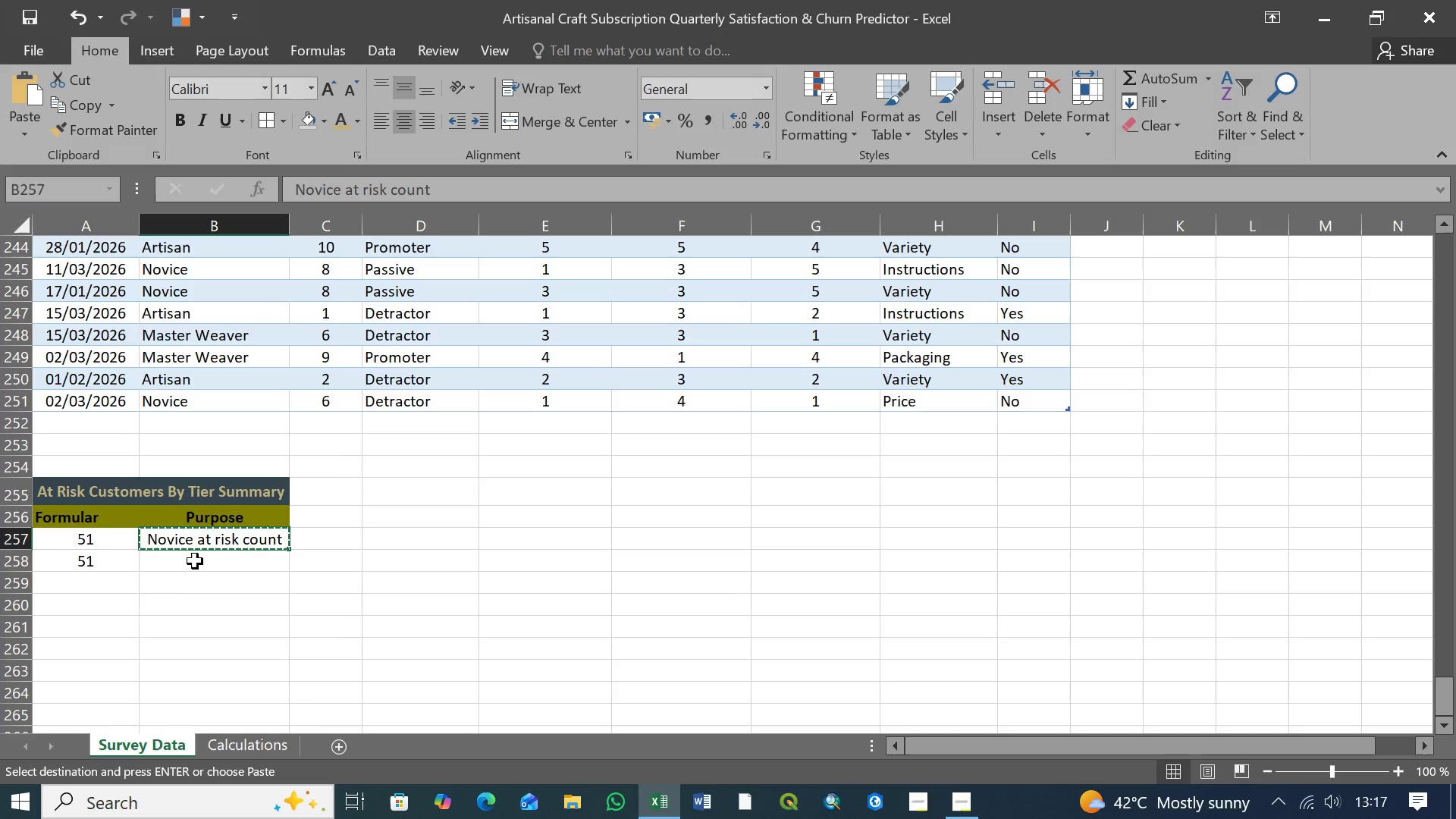 
left_click([195, 565])
 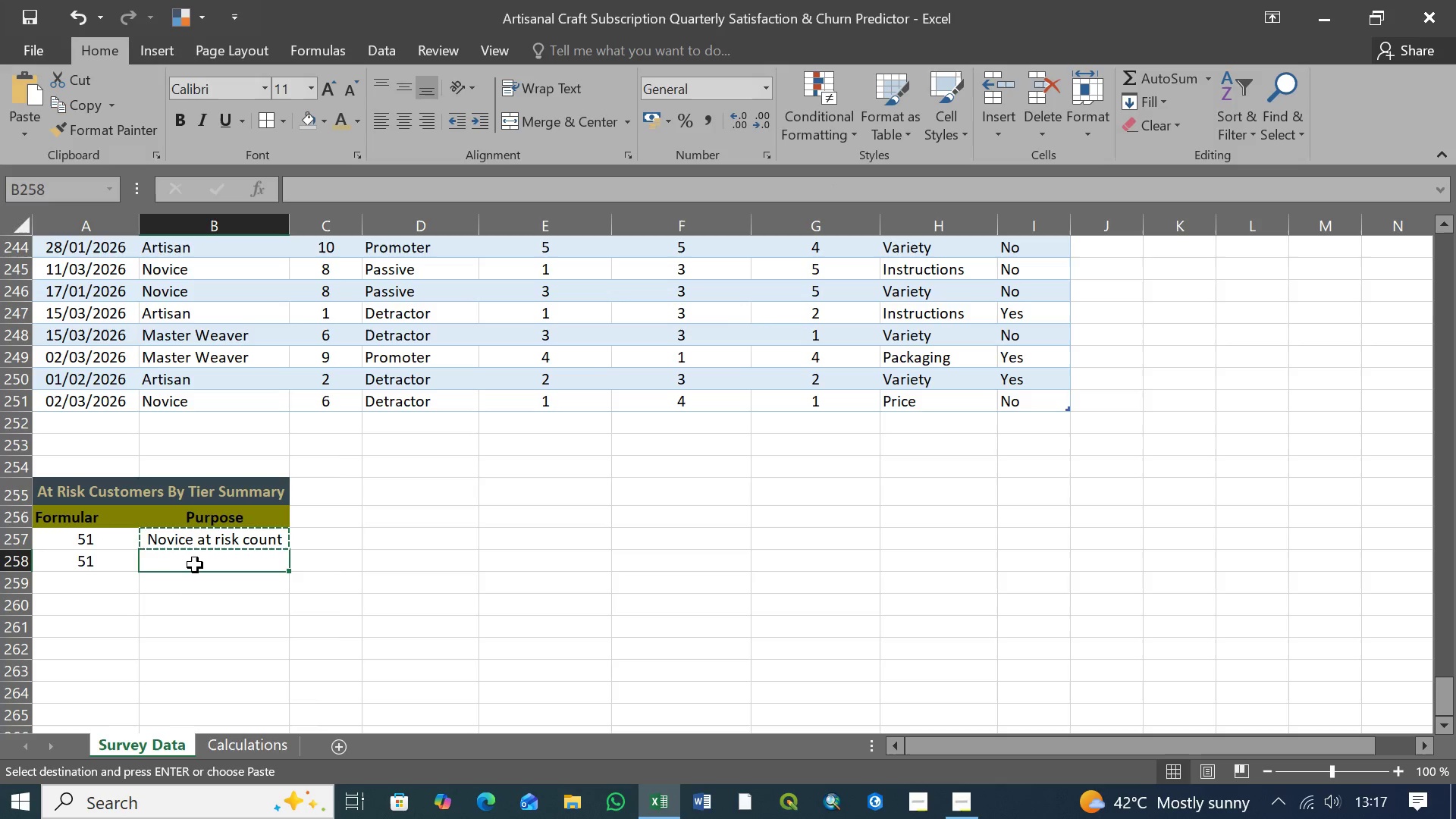 
key(Control+V)
 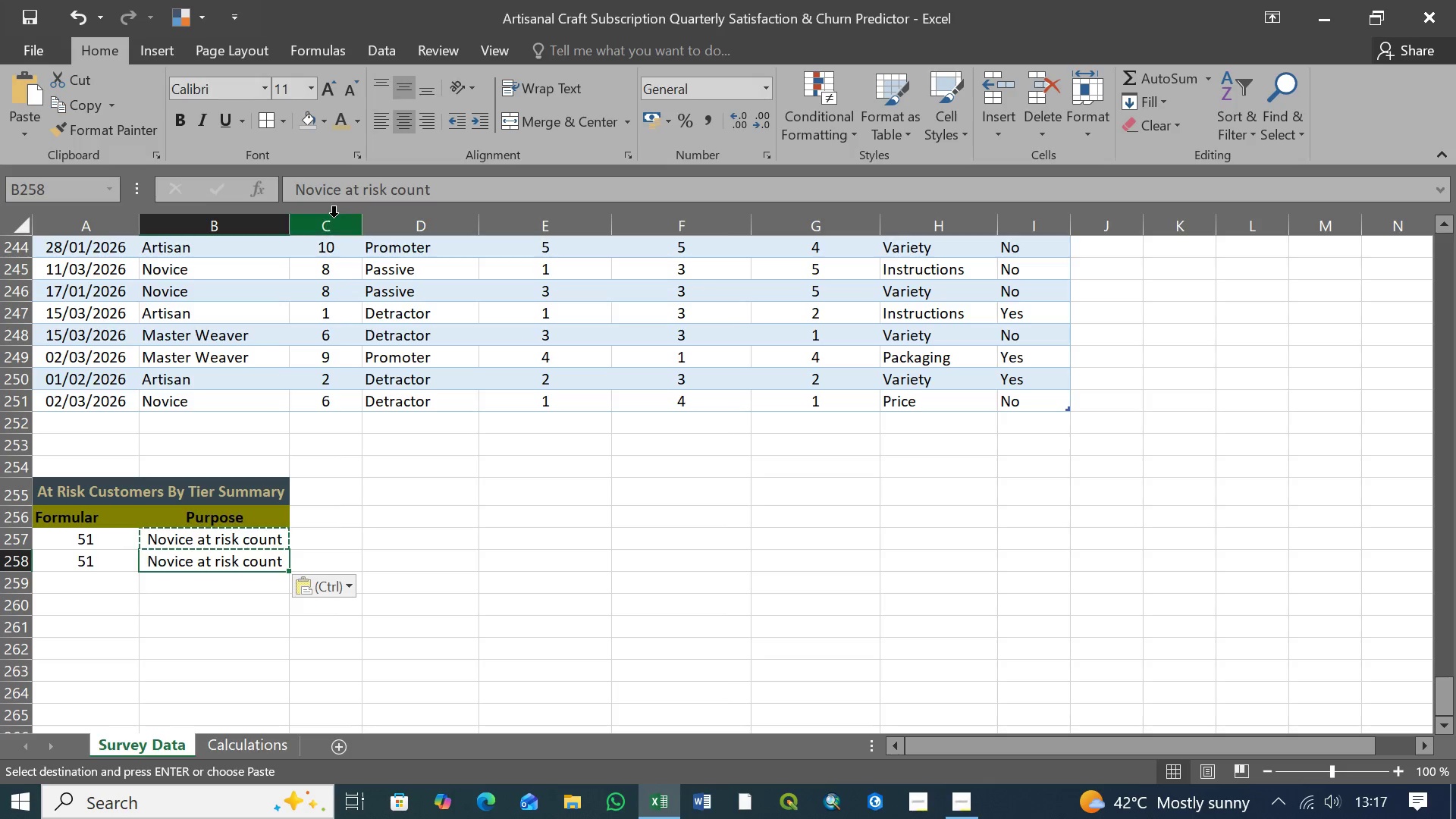 
left_click([340, 188])
 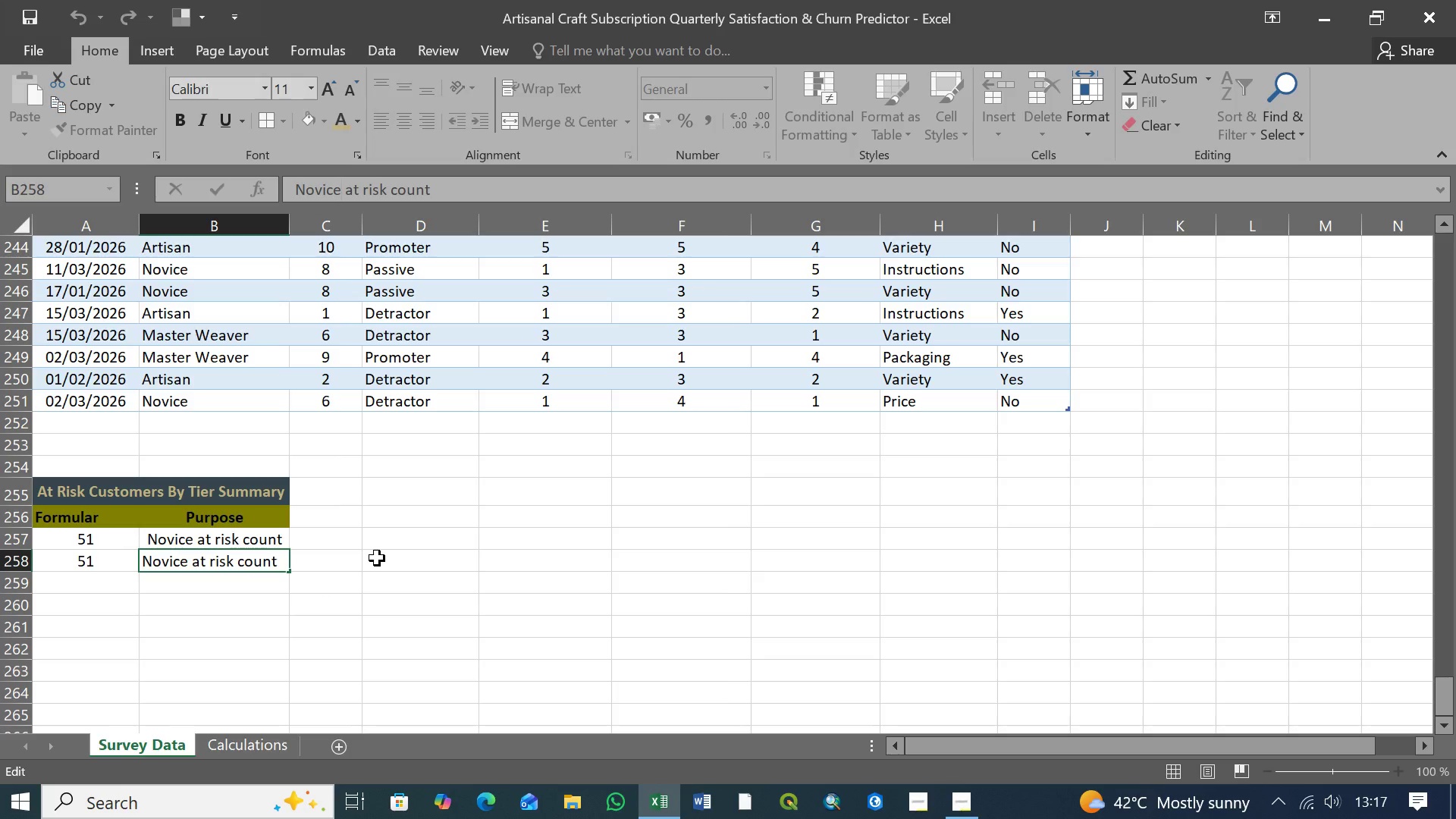 
key(Backspace)
key(Backspace)
key(Backspace)
key(Backspace)
key(Backspace)
key(Backspace)
type(Artisan)
 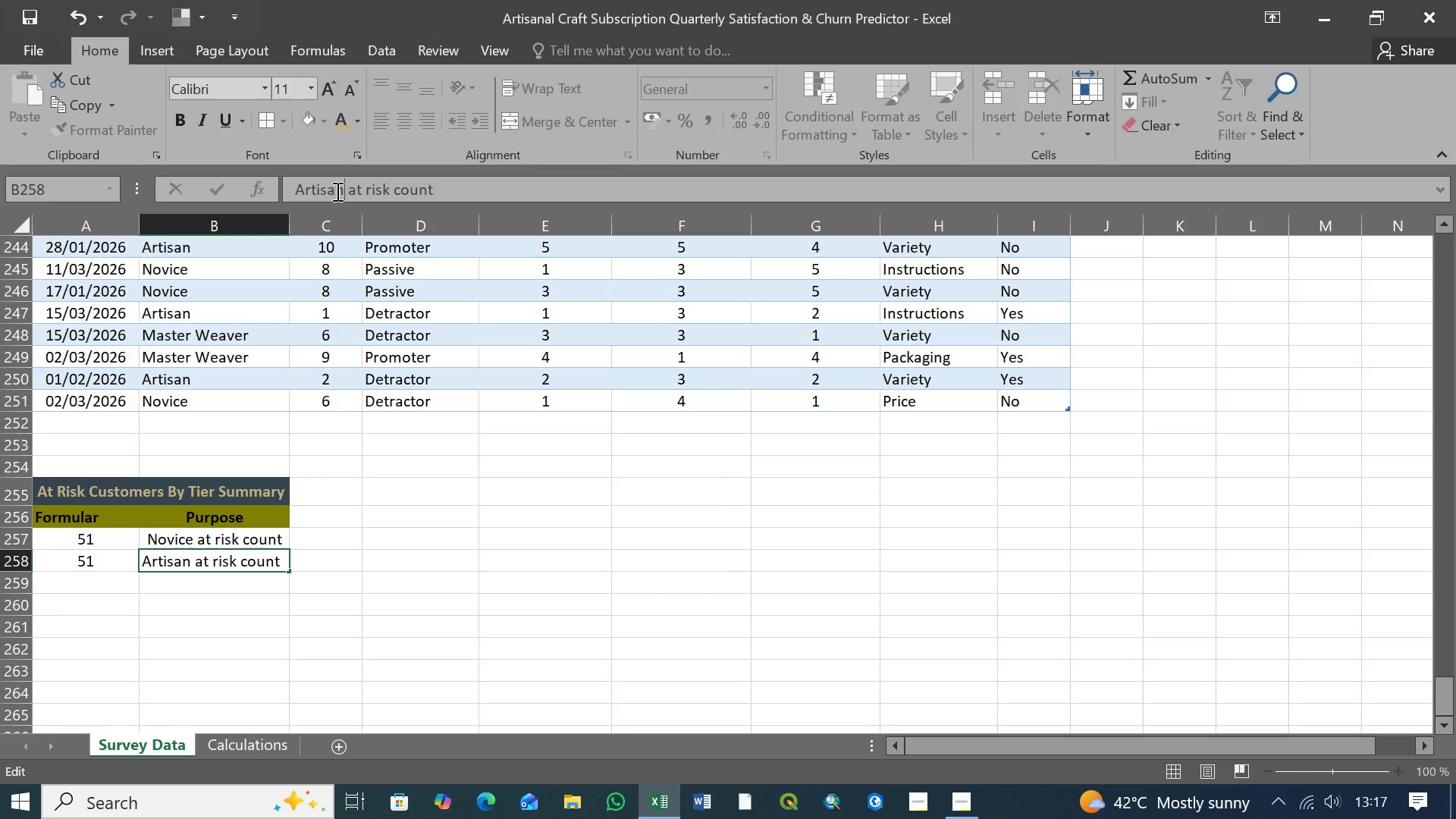 
left_click_drag(start_coordinate=[295, 191], to_coordinate=[341, 194])
 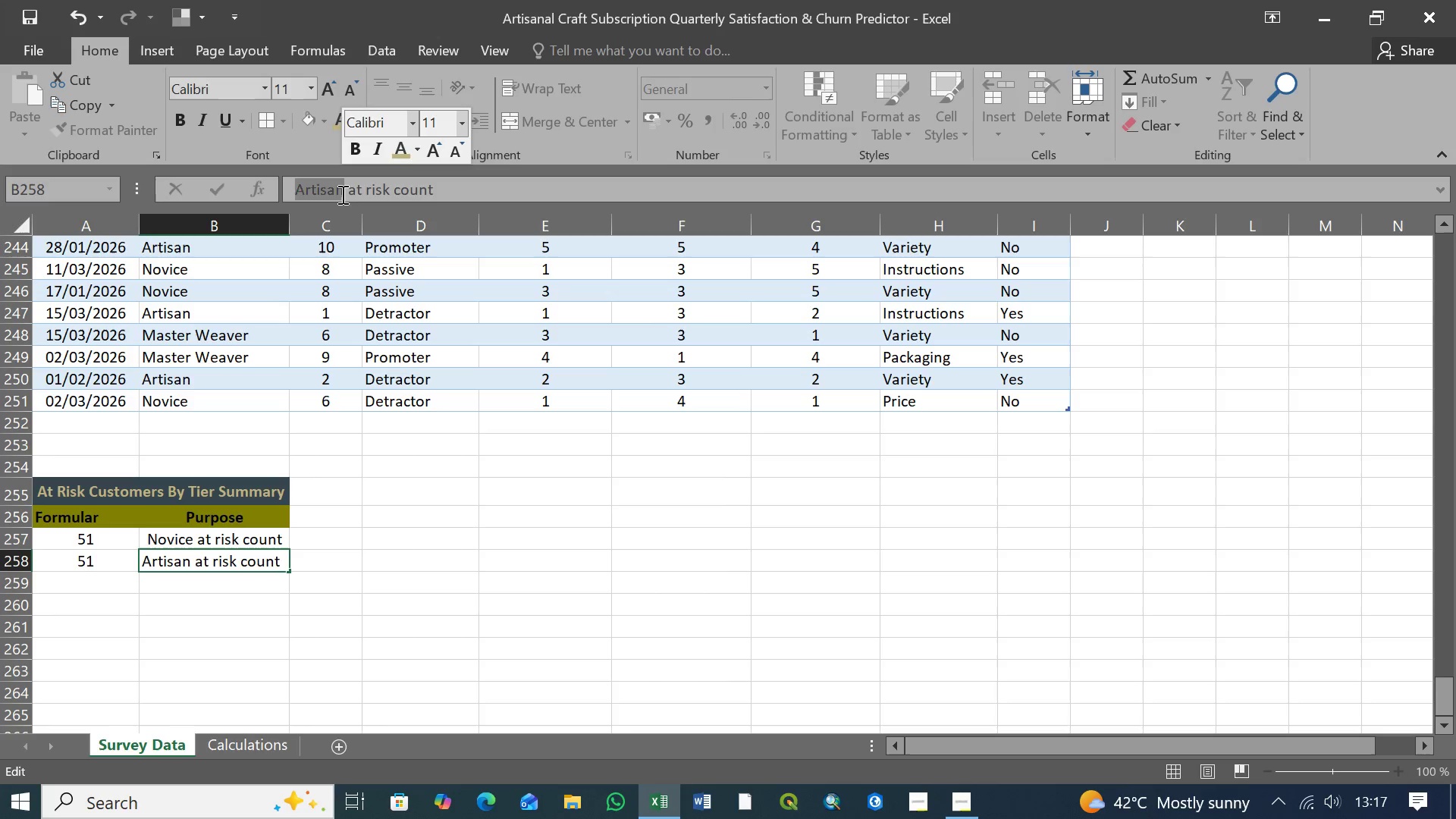 
key(Control+C)
 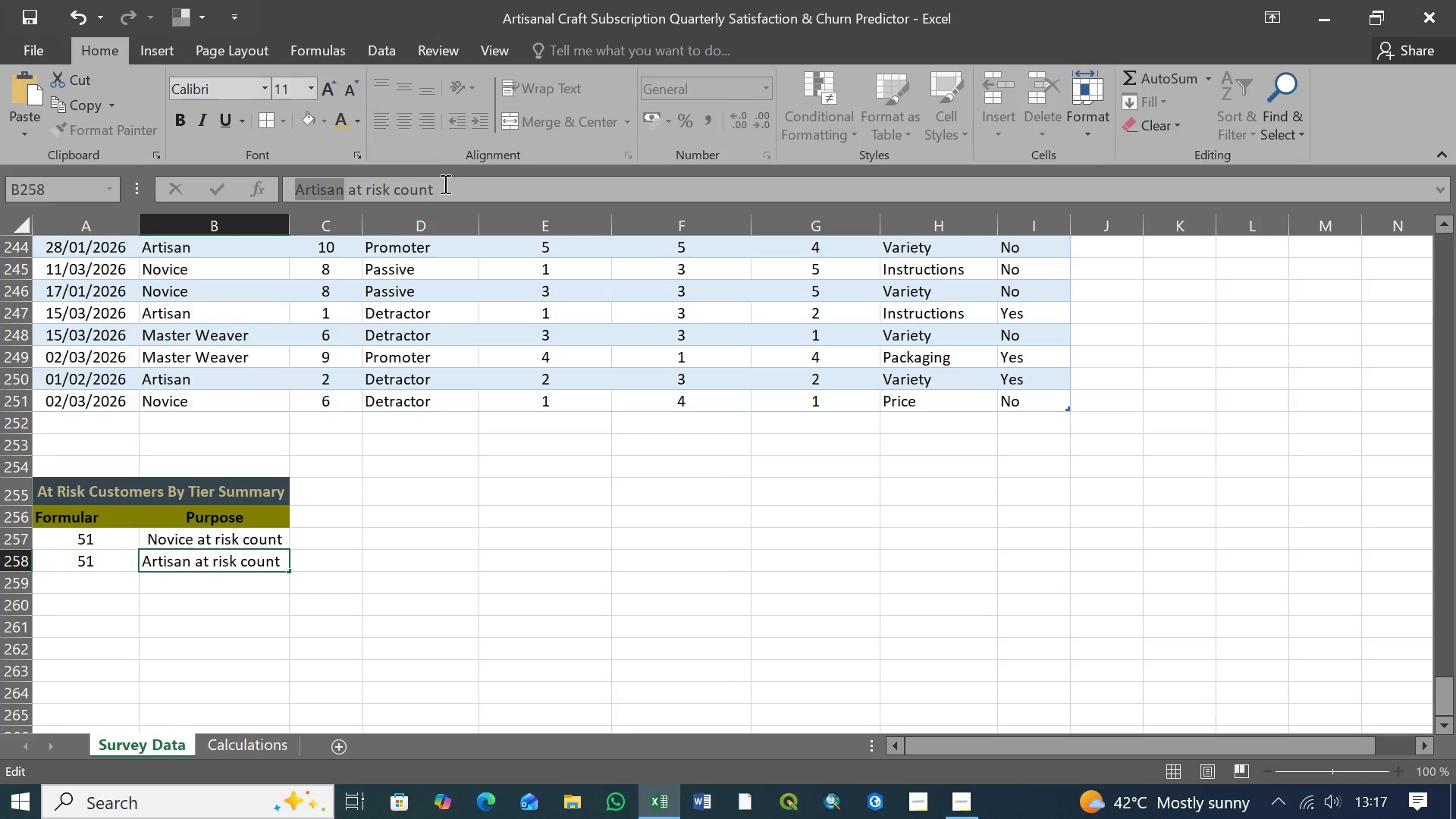 
left_click([444, 188])
 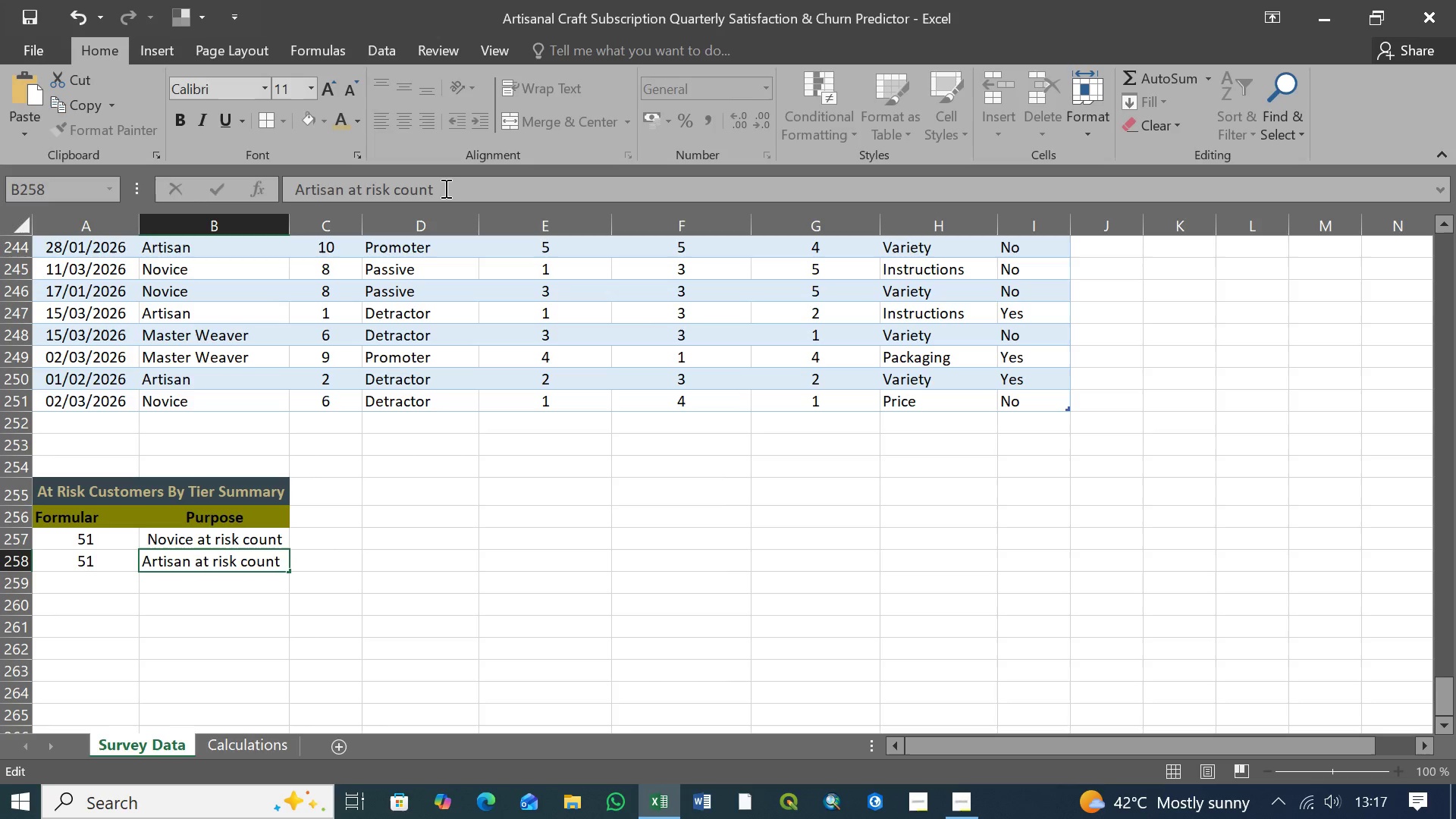 
key(Enter)
 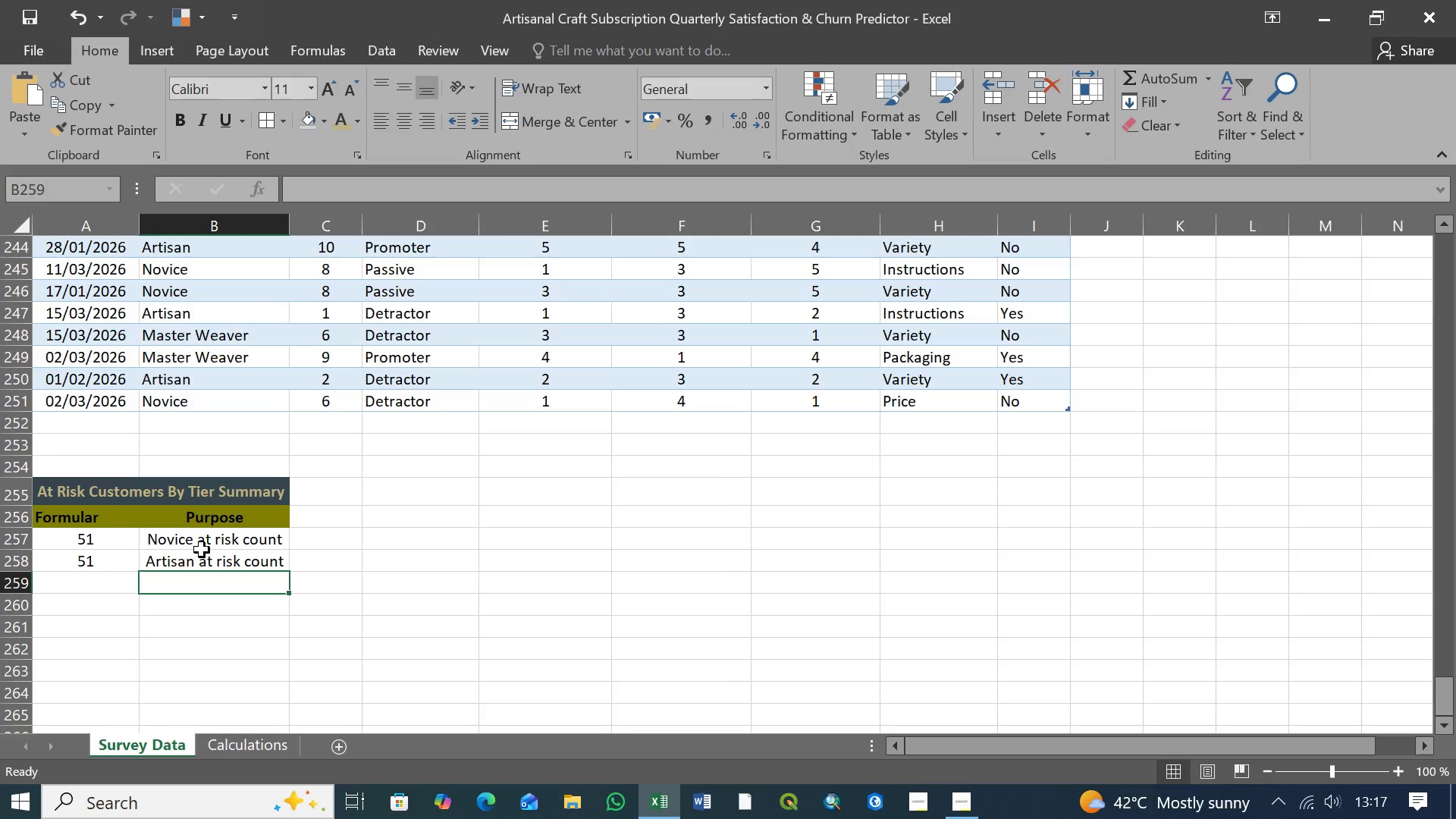 
left_click([206, 559])
 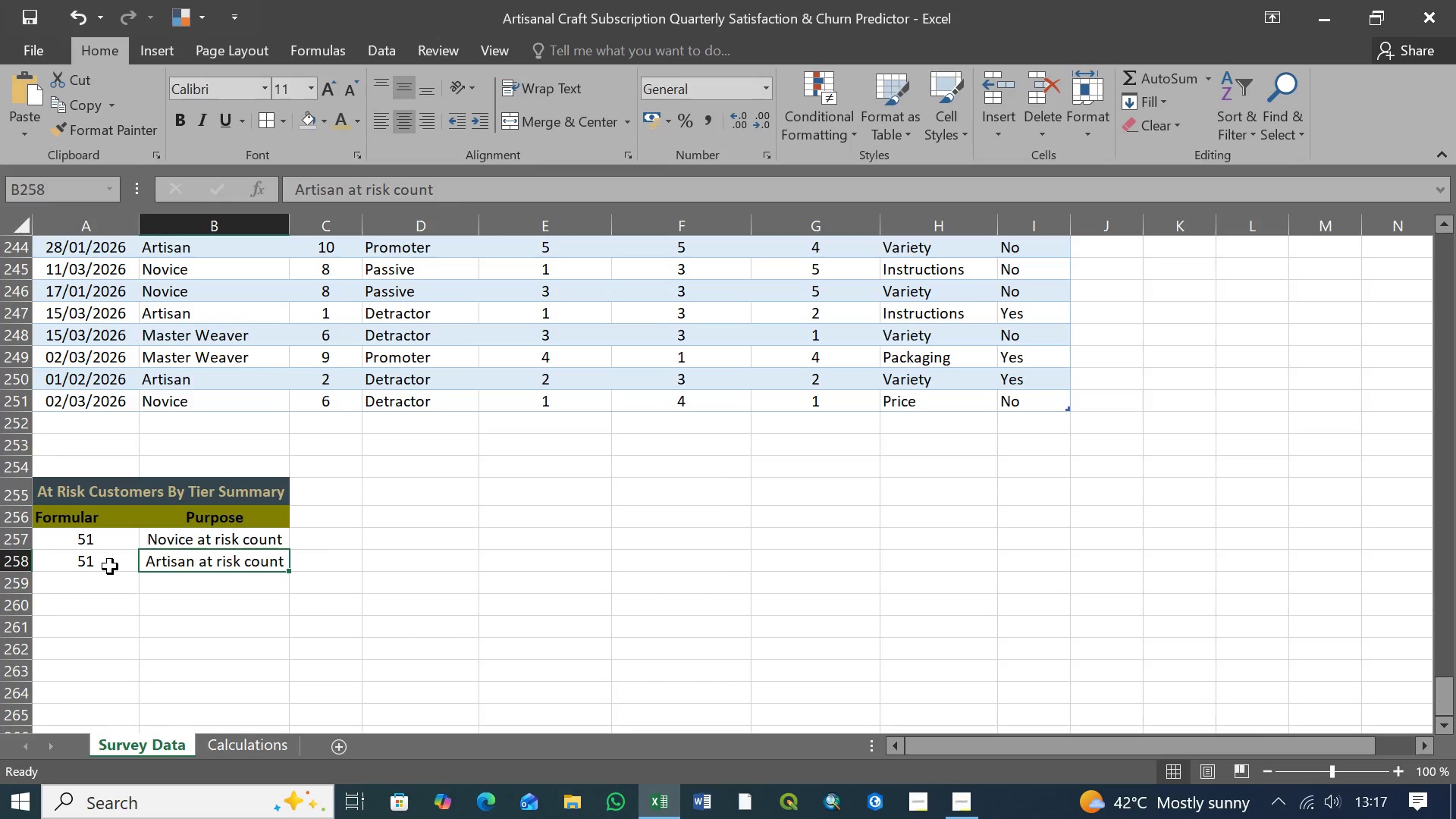 
left_click([110, 566])
 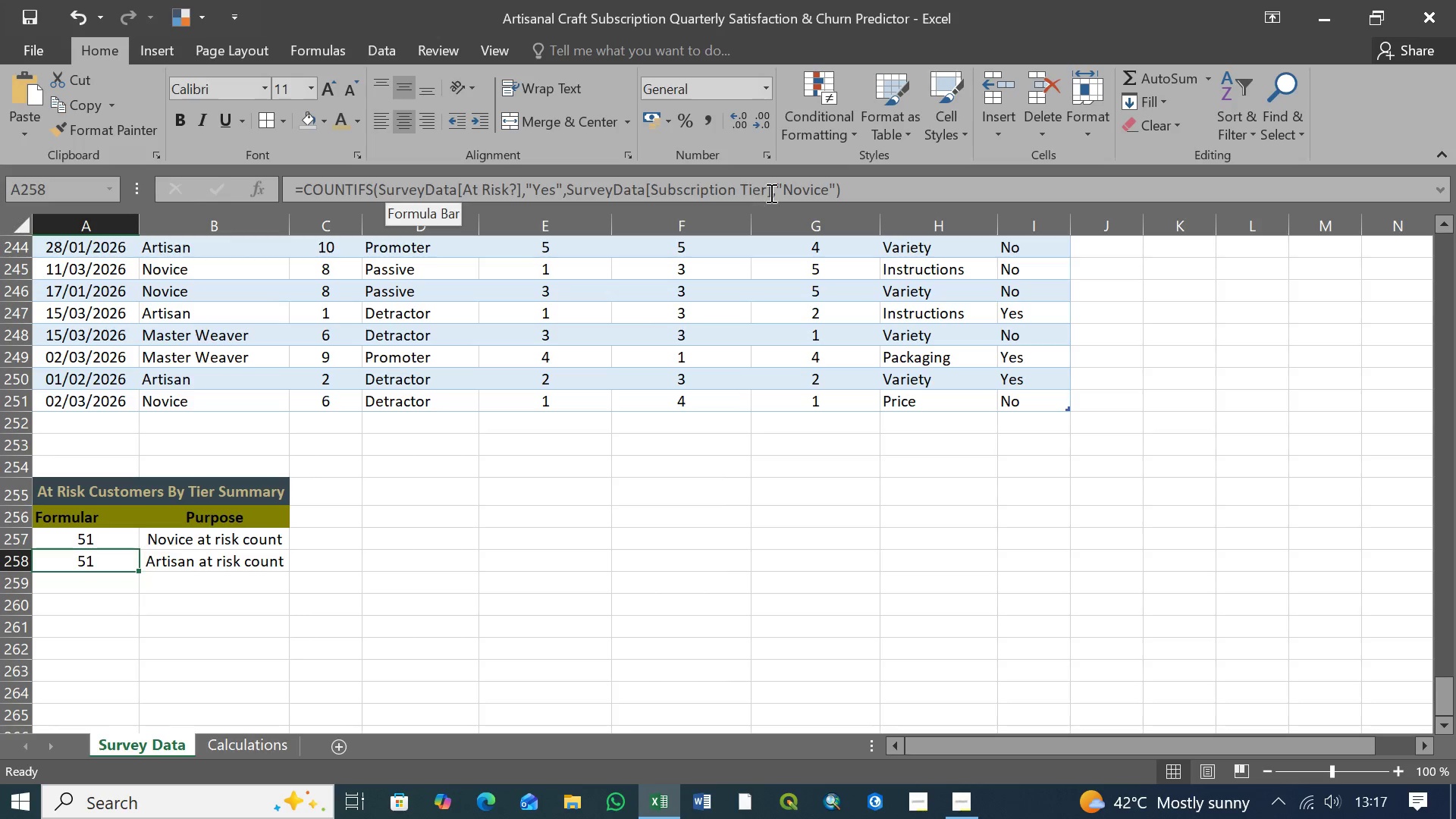 
left_click_drag(start_coordinate=[786, 192], to_coordinate=[827, 195])
 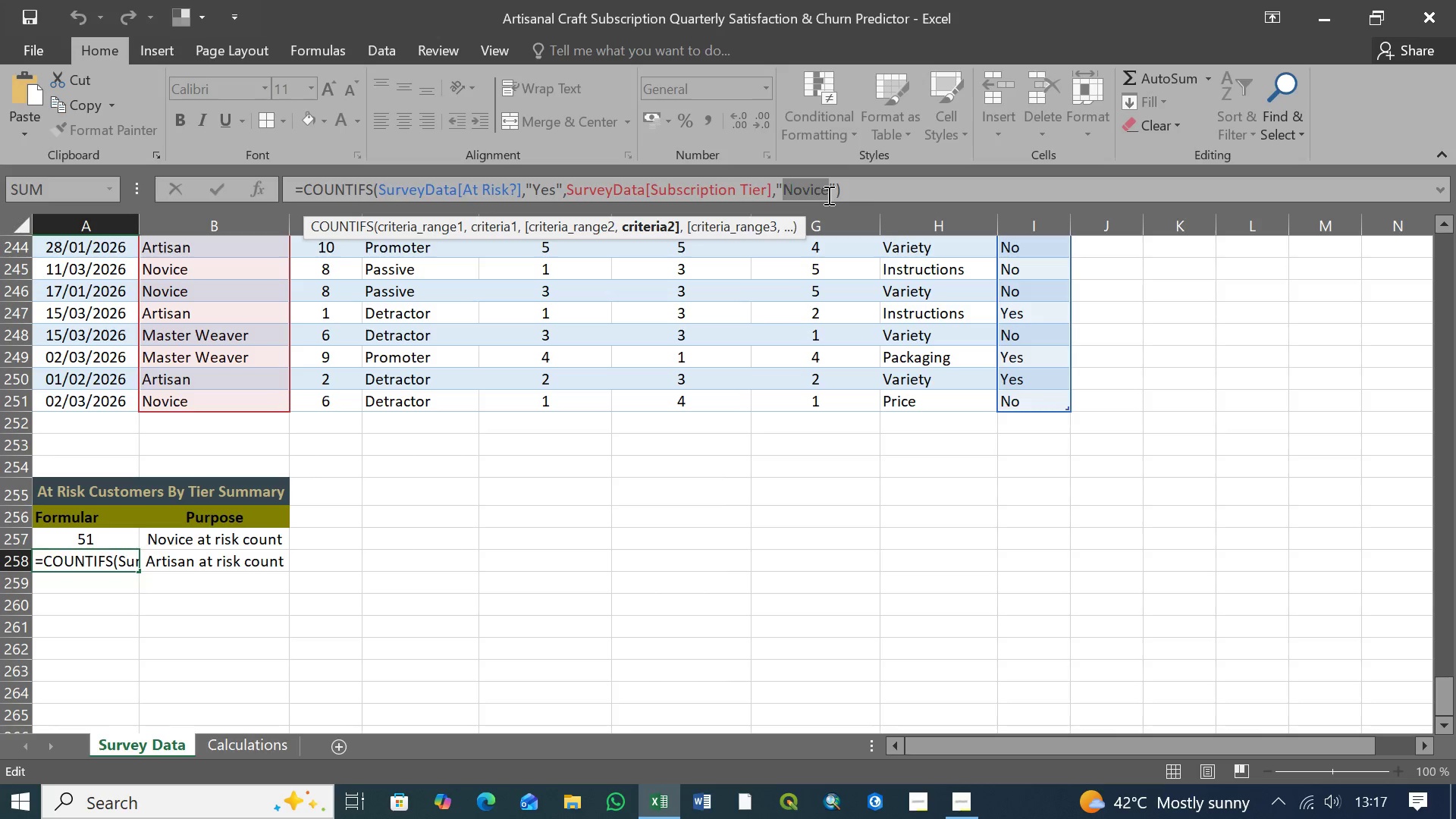 
key(Control+V)
 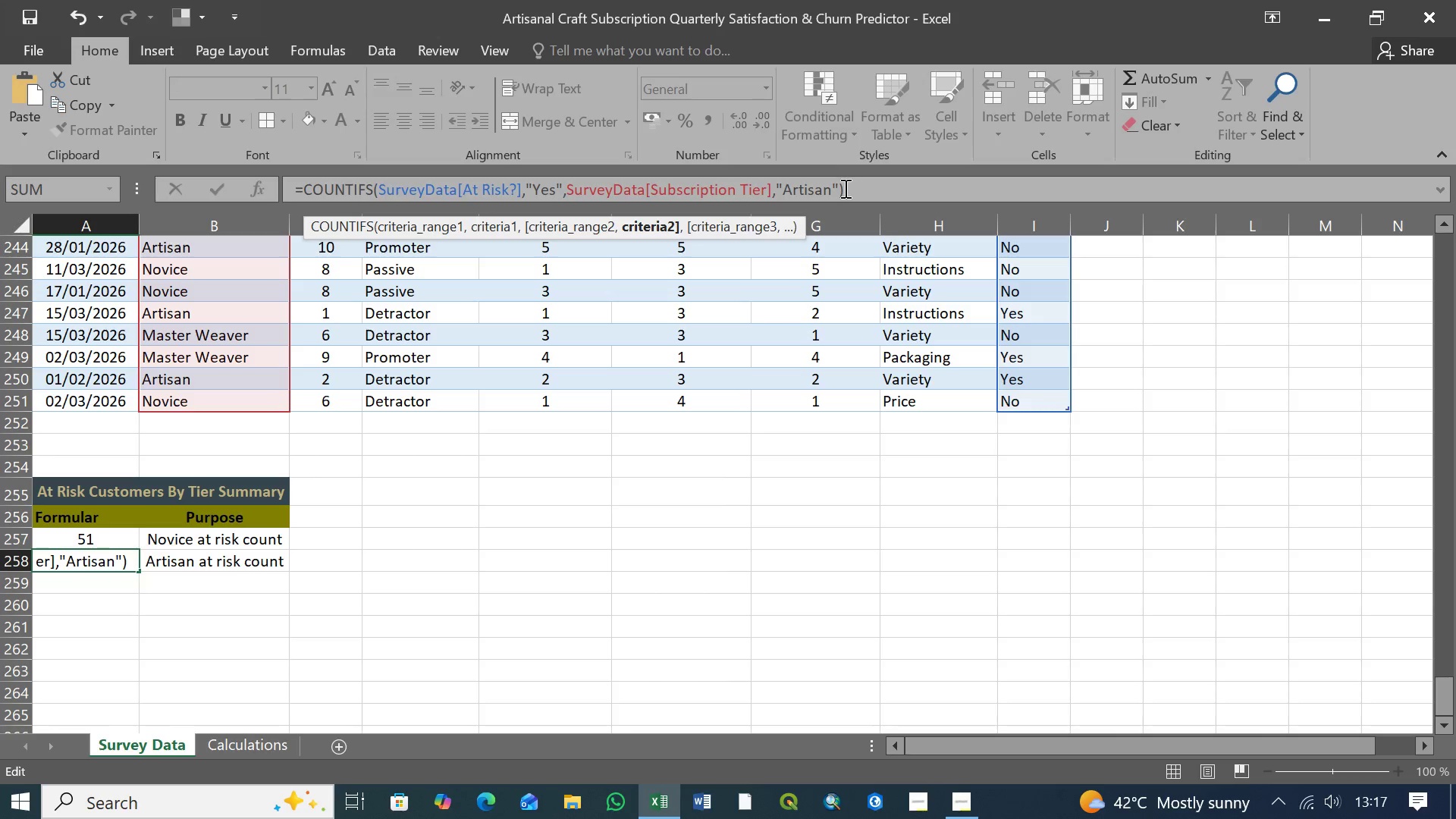 
left_click([845, 188])
 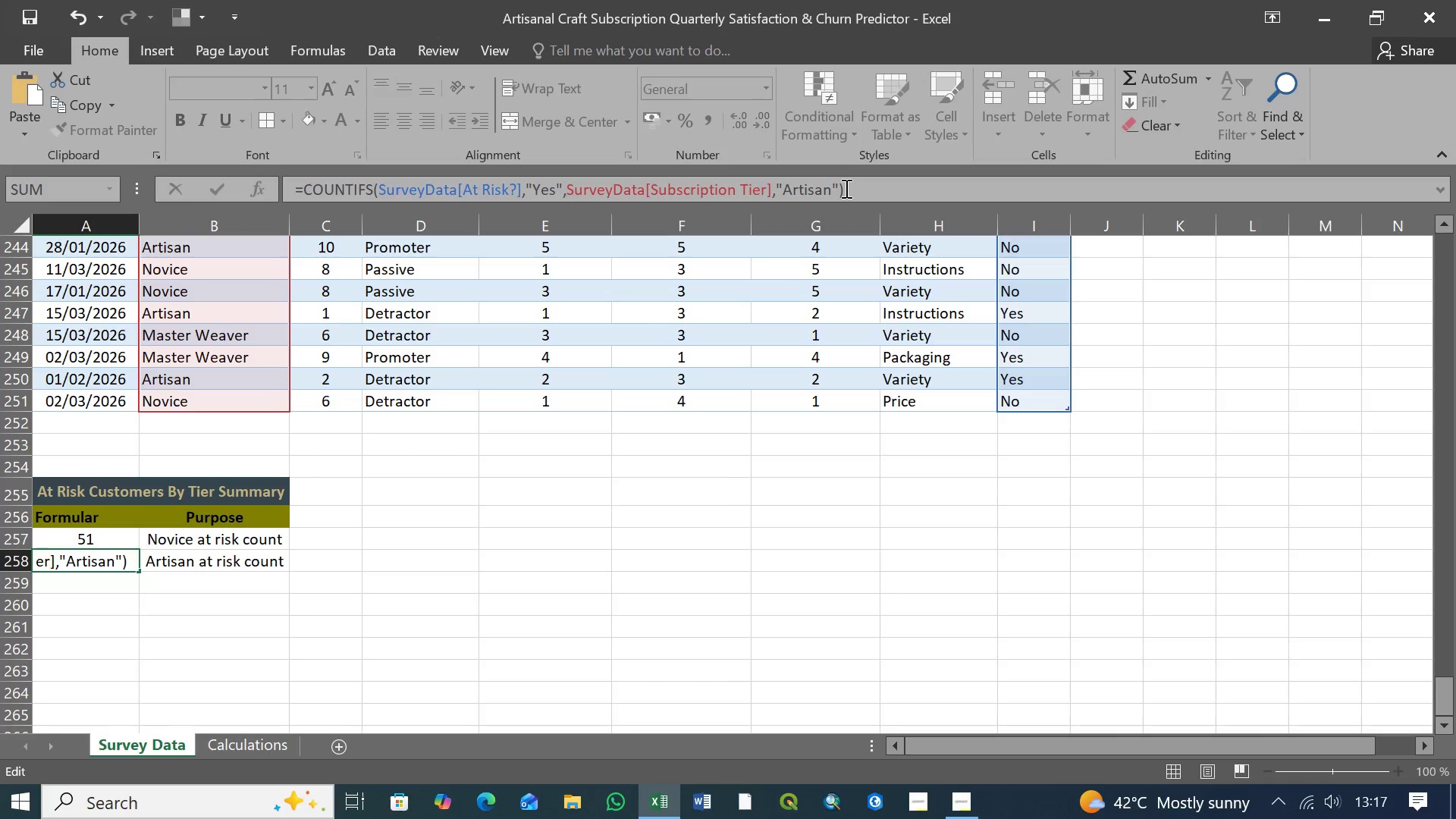 
key(Enter)
 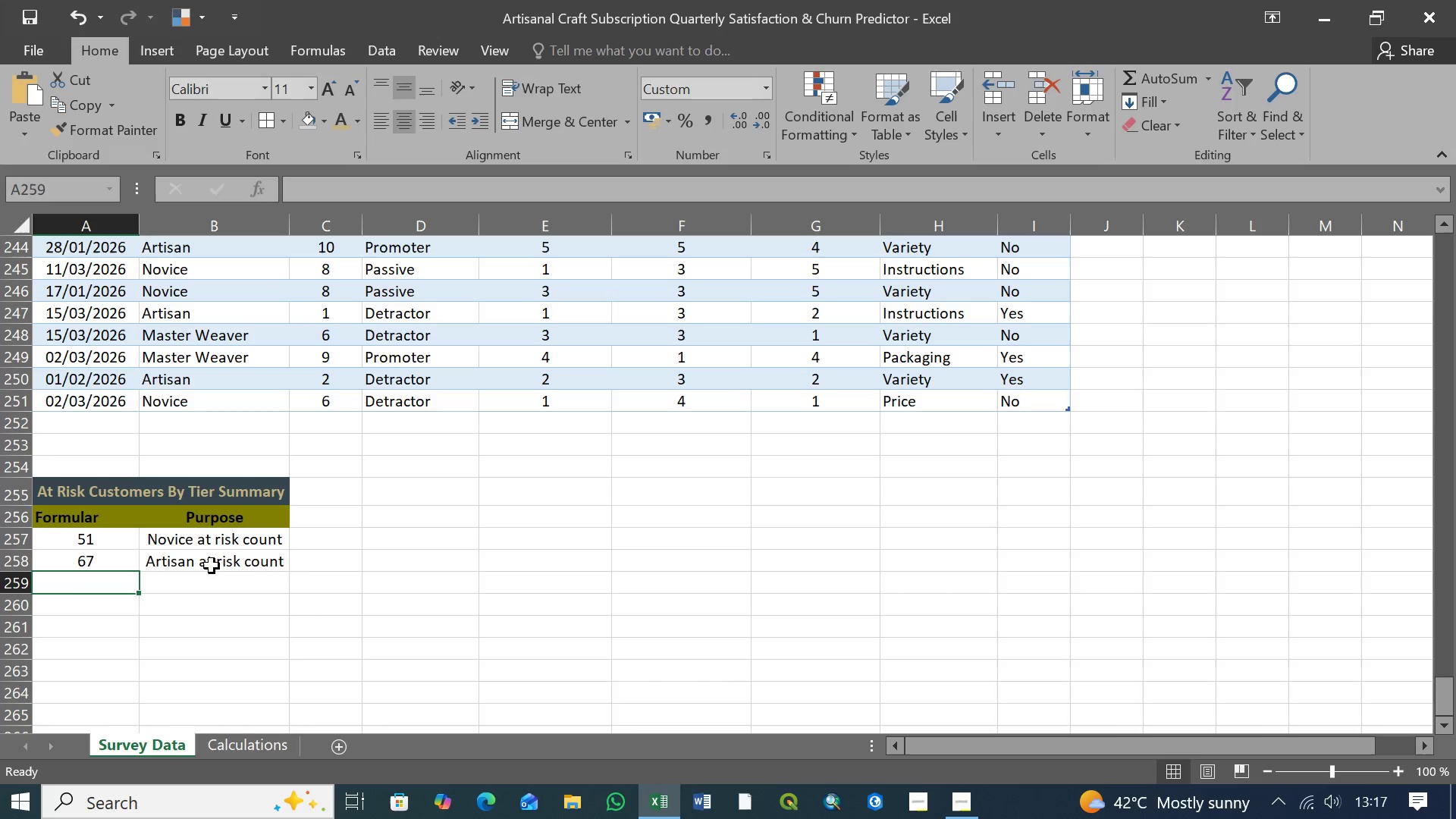 
left_click([212, 567])
 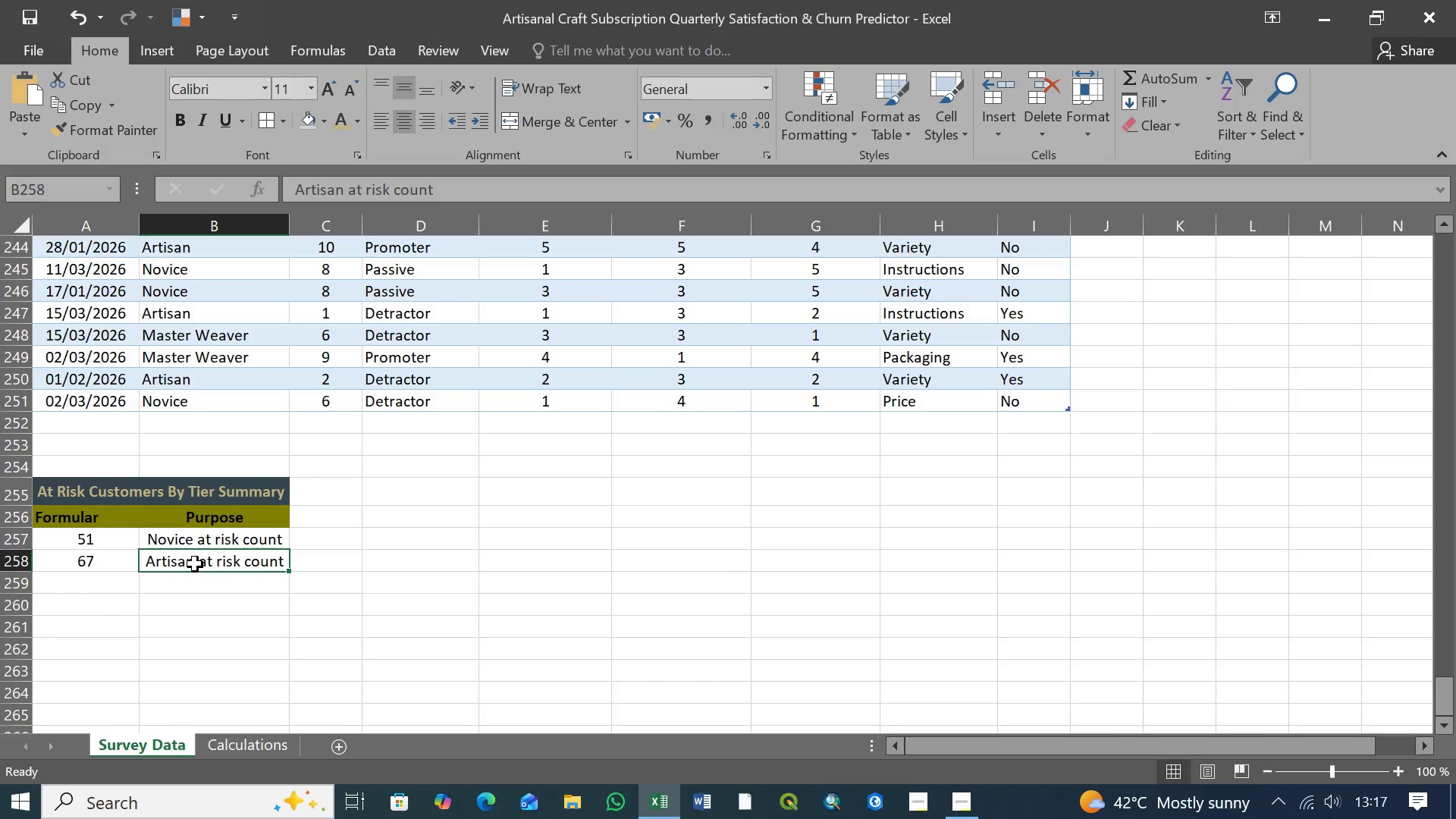 
key(Control+C)
 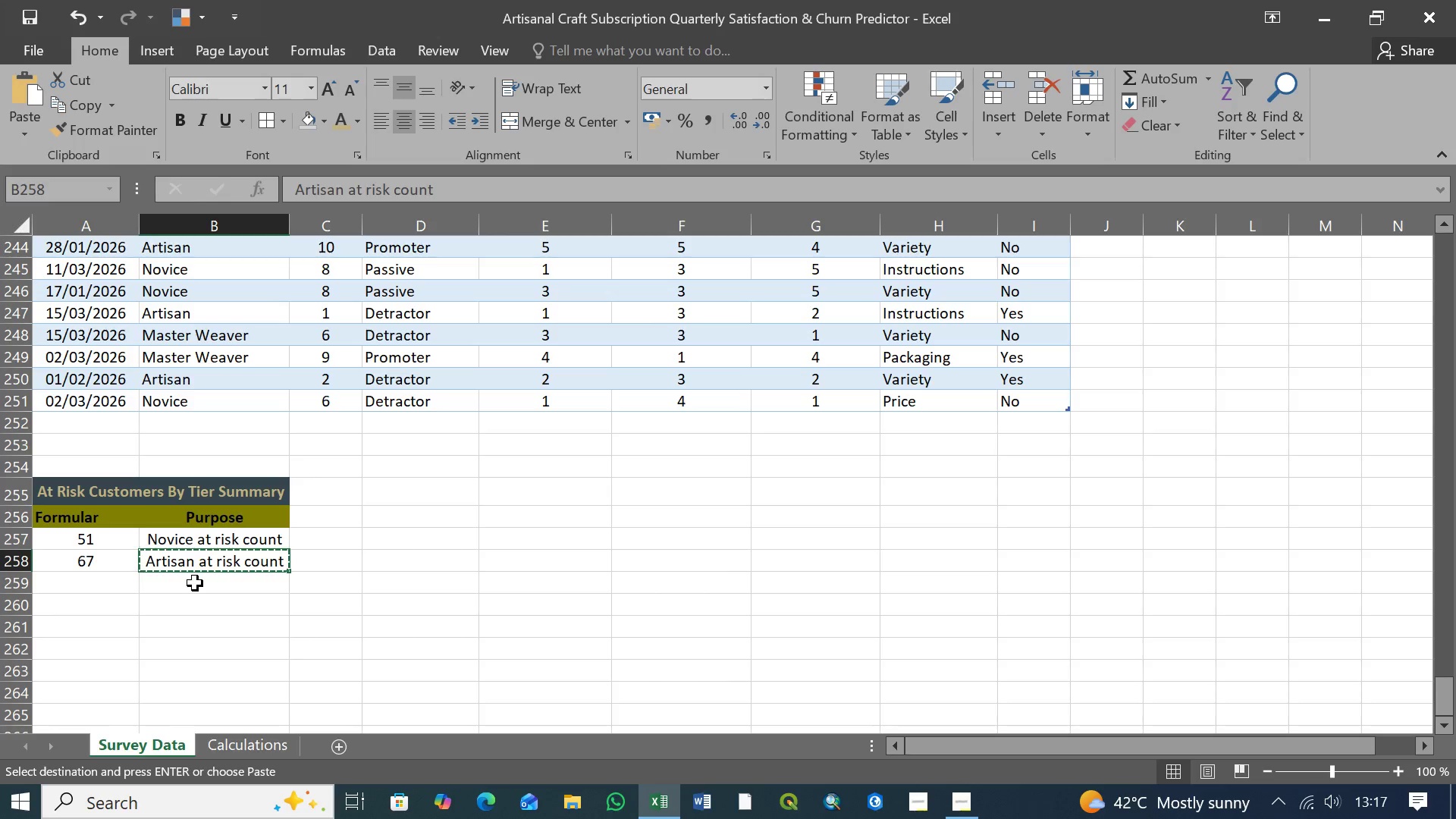 
left_click([195, 583])
 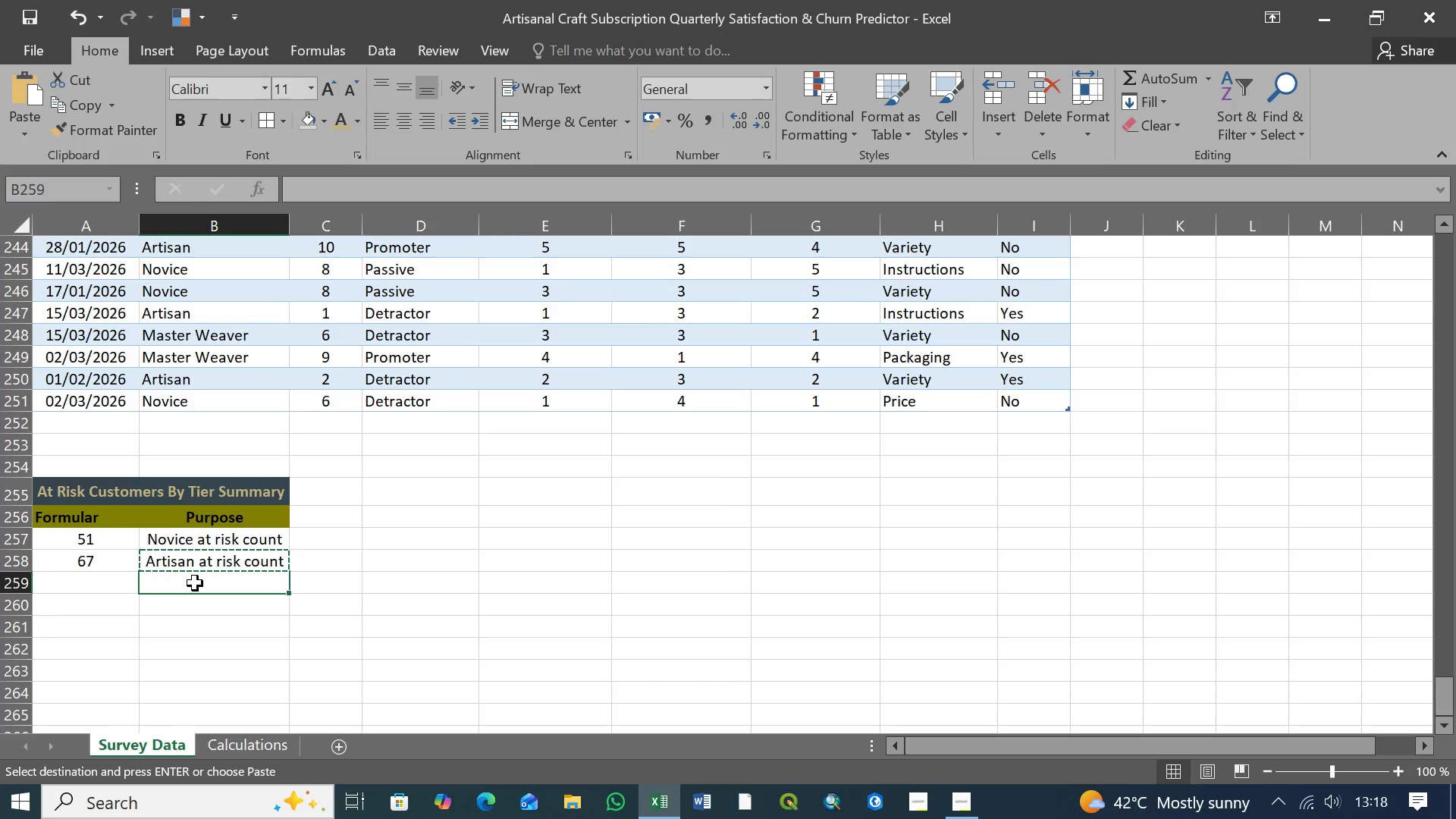 
key(Control+V)
 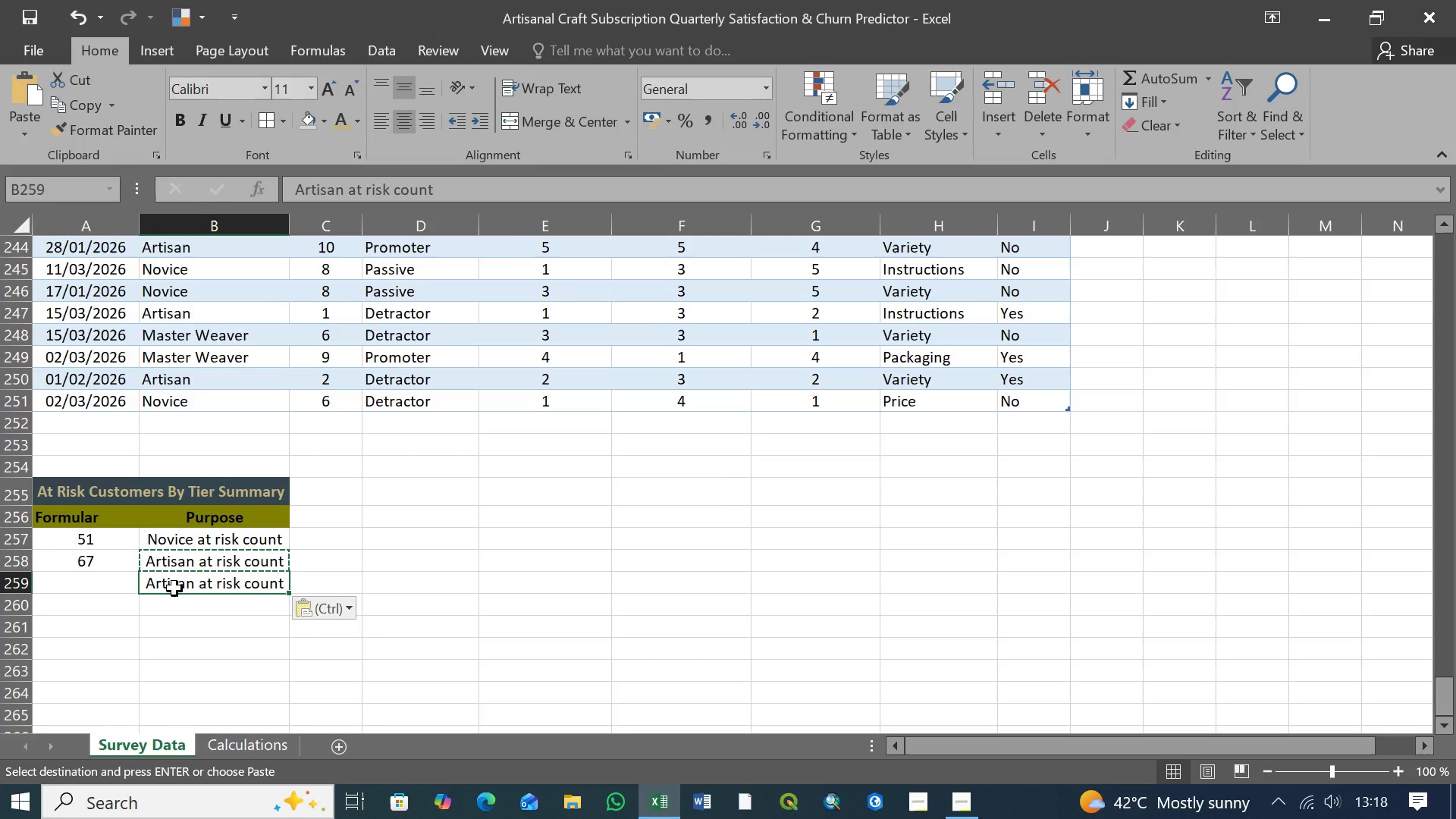 
wait(20.98)
 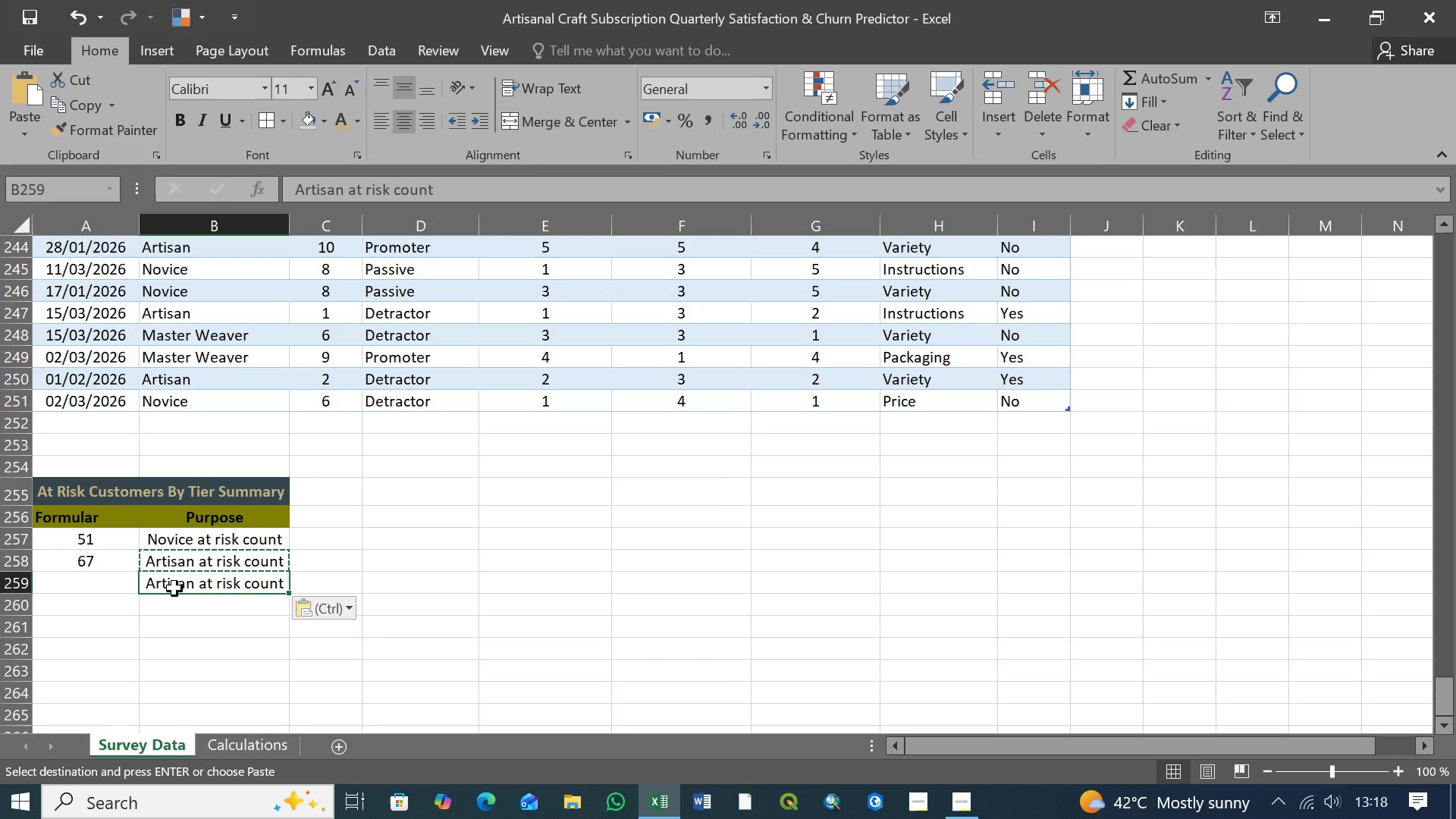 
left_click([184, 588])
 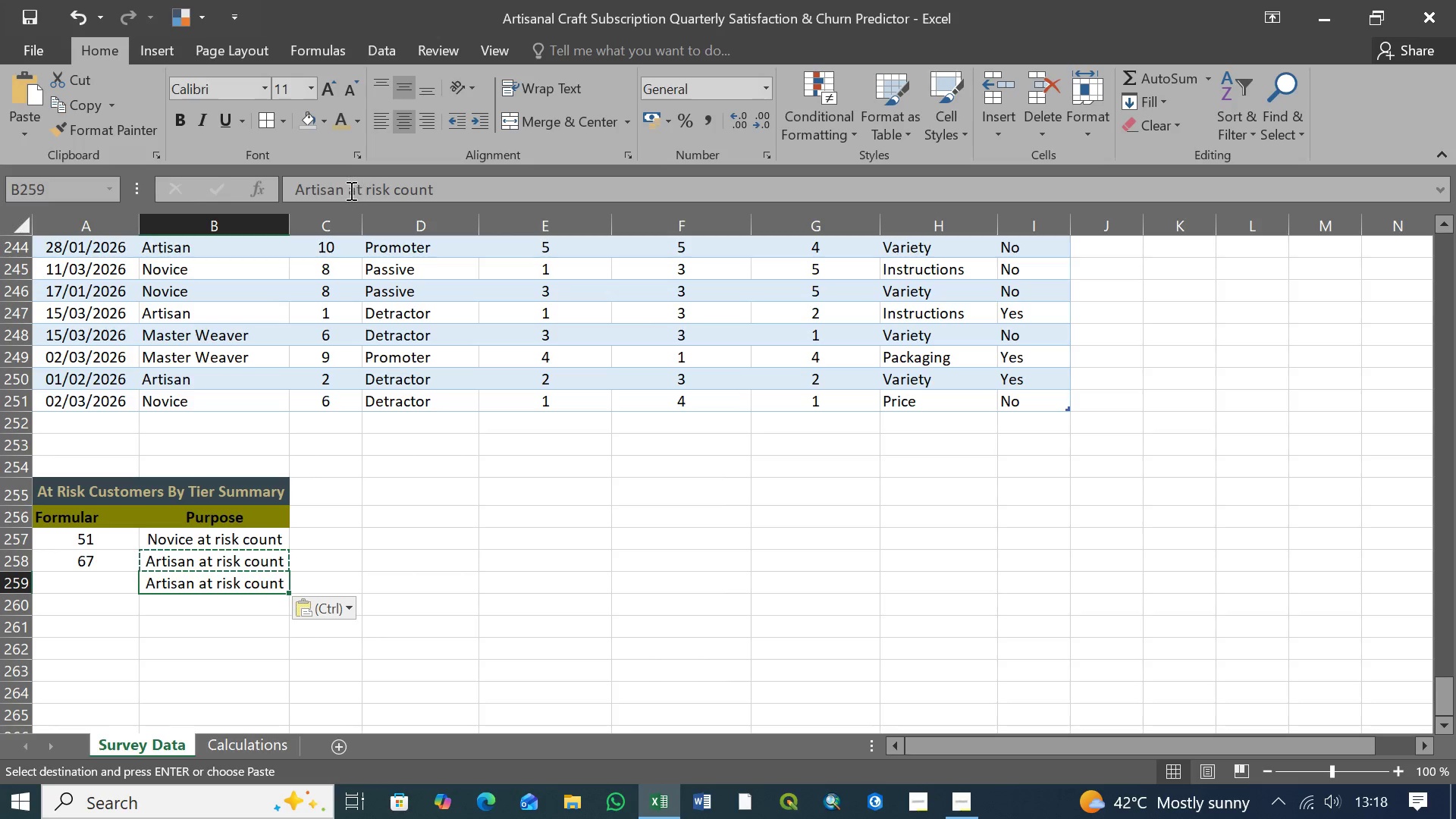 
left_click([343, 187])
 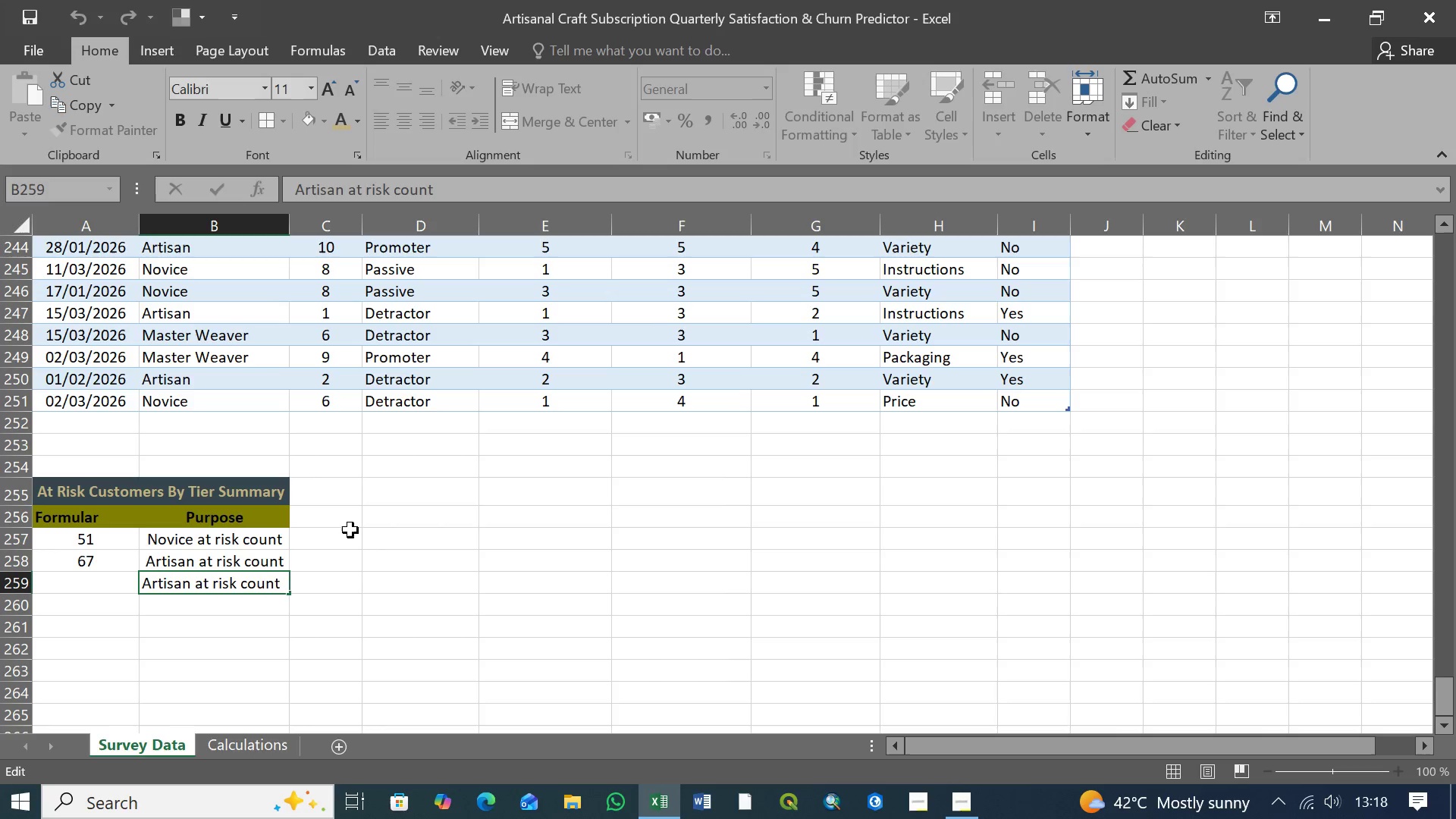 
key(Backspace)
 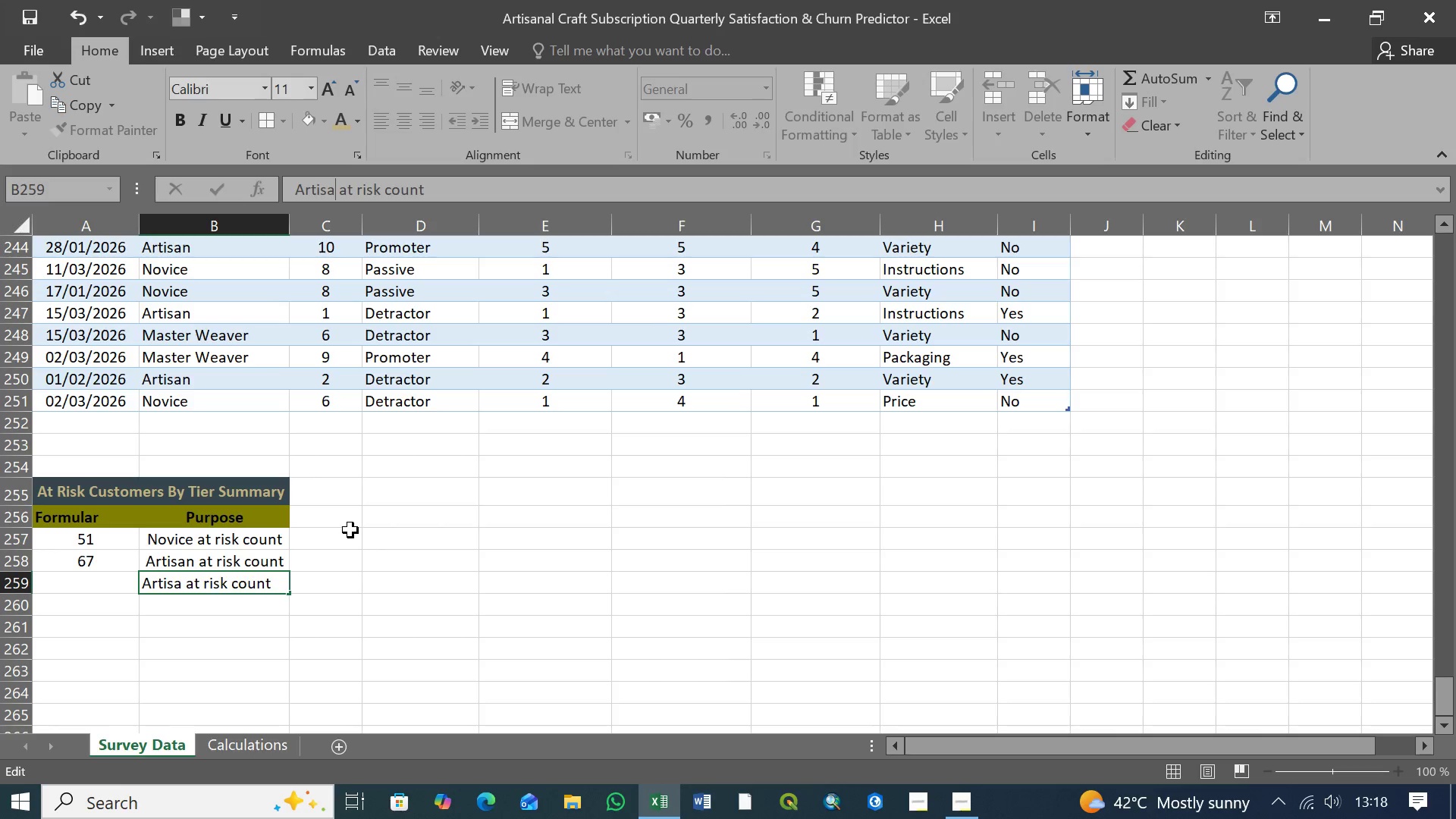 
key(Backspace)
 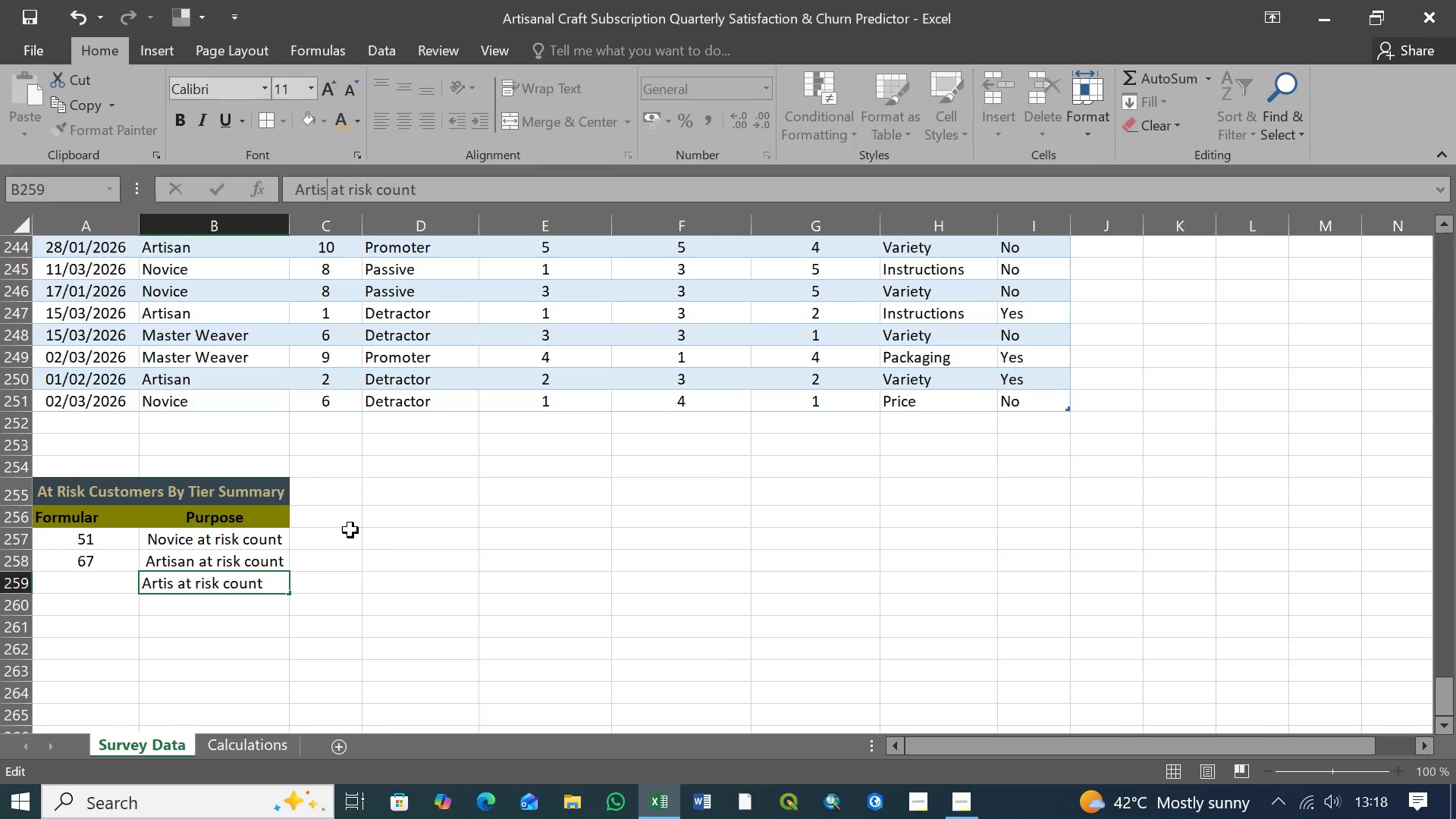 
key(Backspace)
 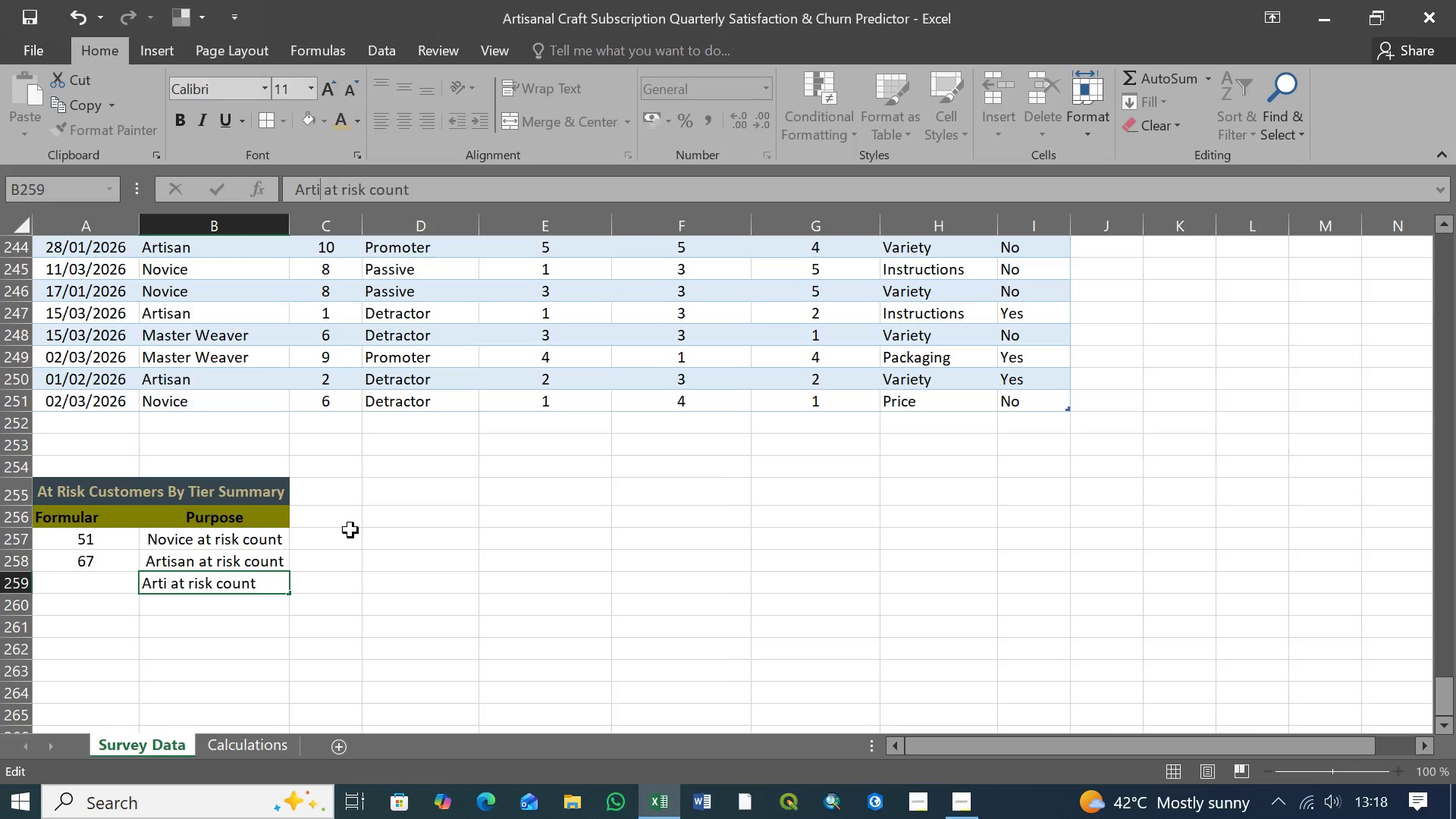 
key(Backspace)
 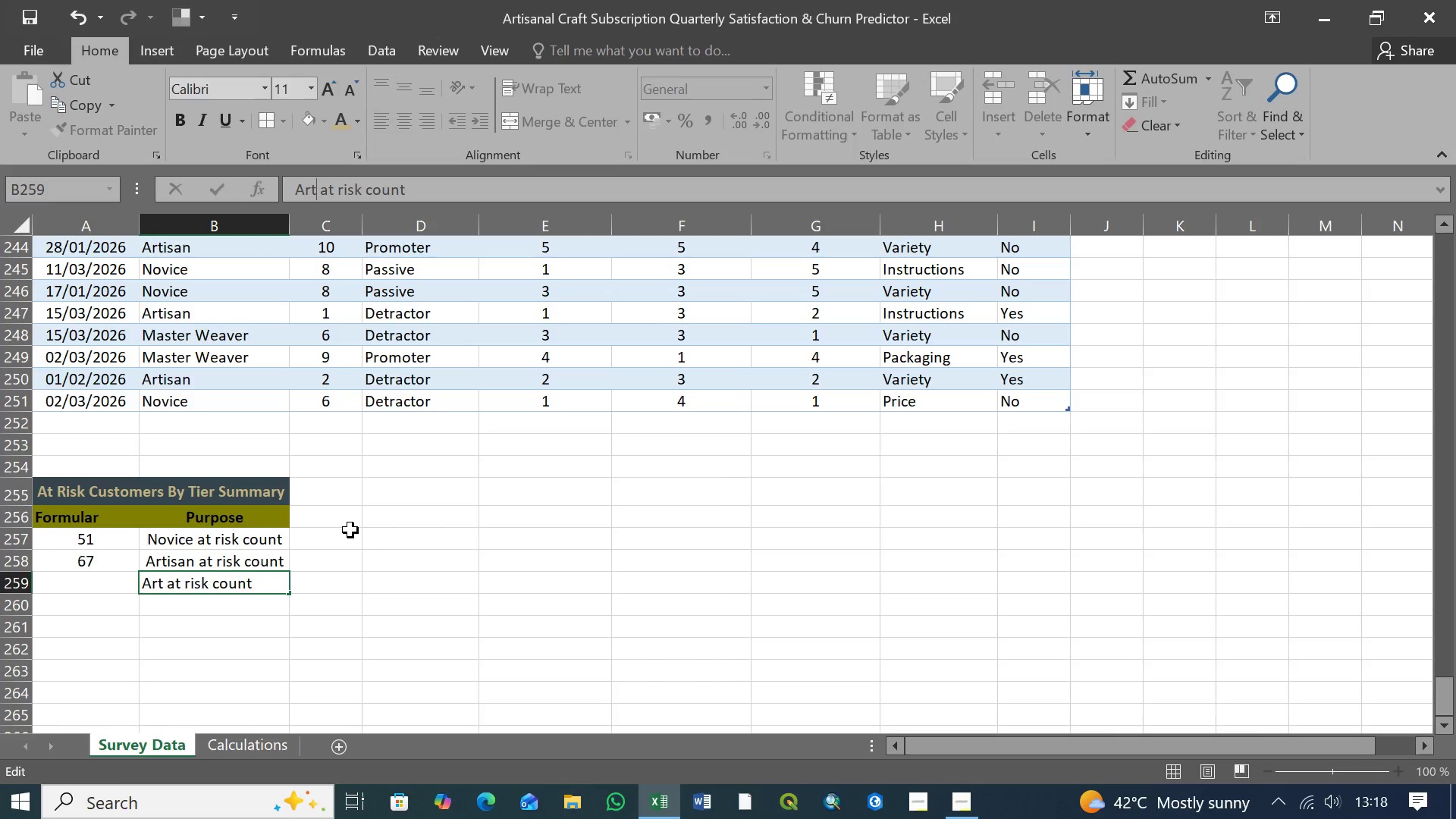 
key(Backspace)
 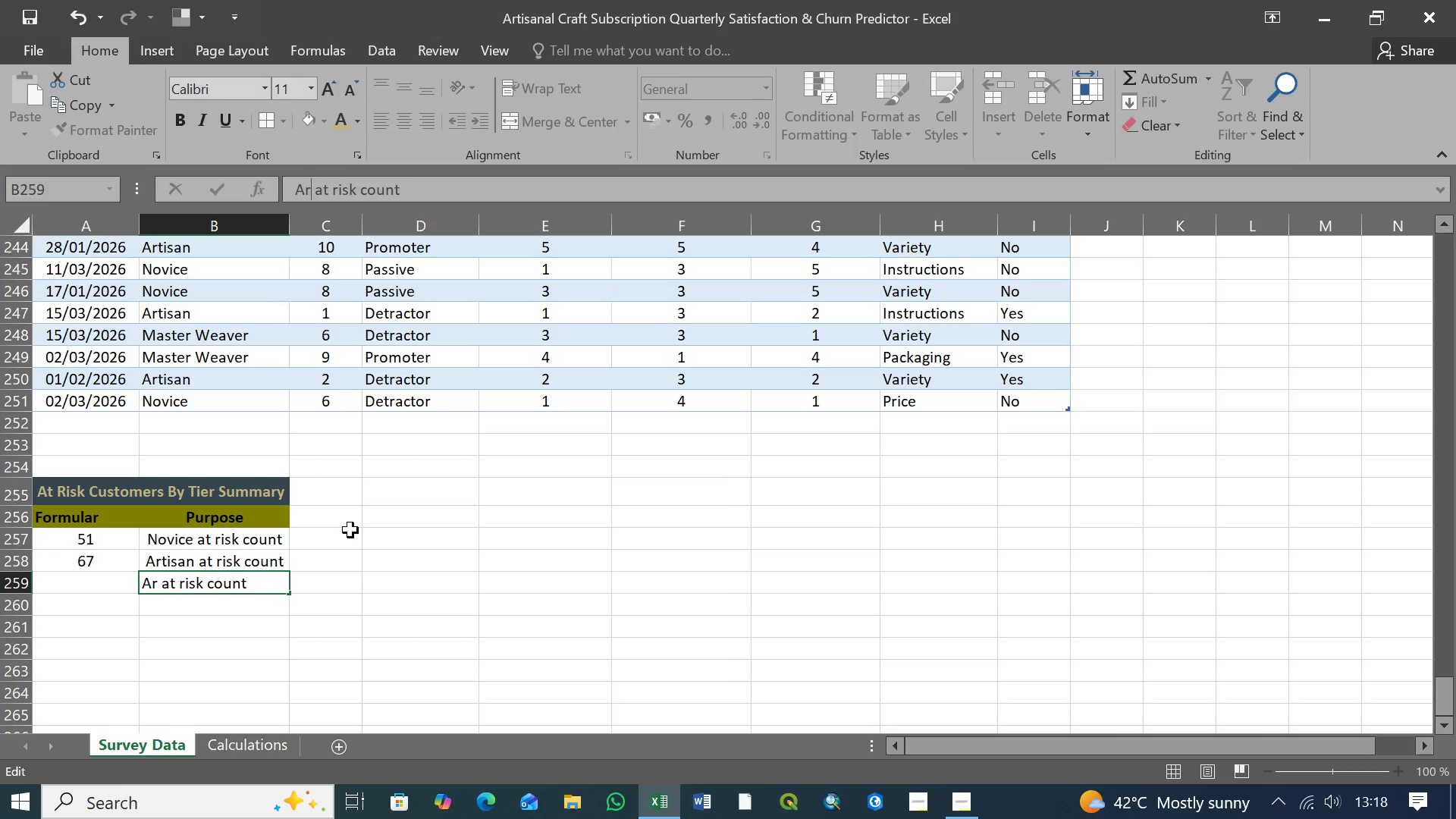 
key(Backspace)
 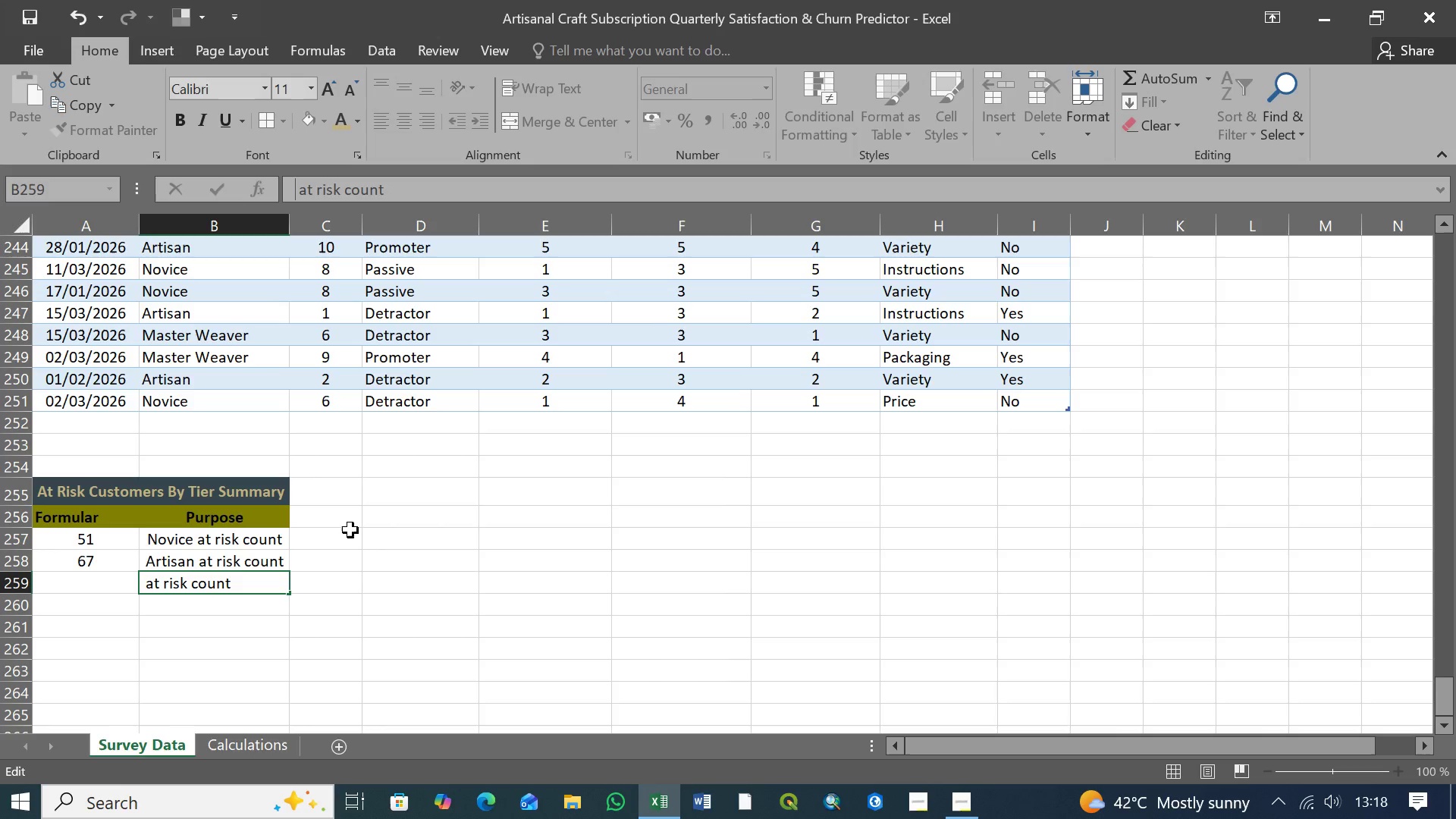 
key(Backspace)
 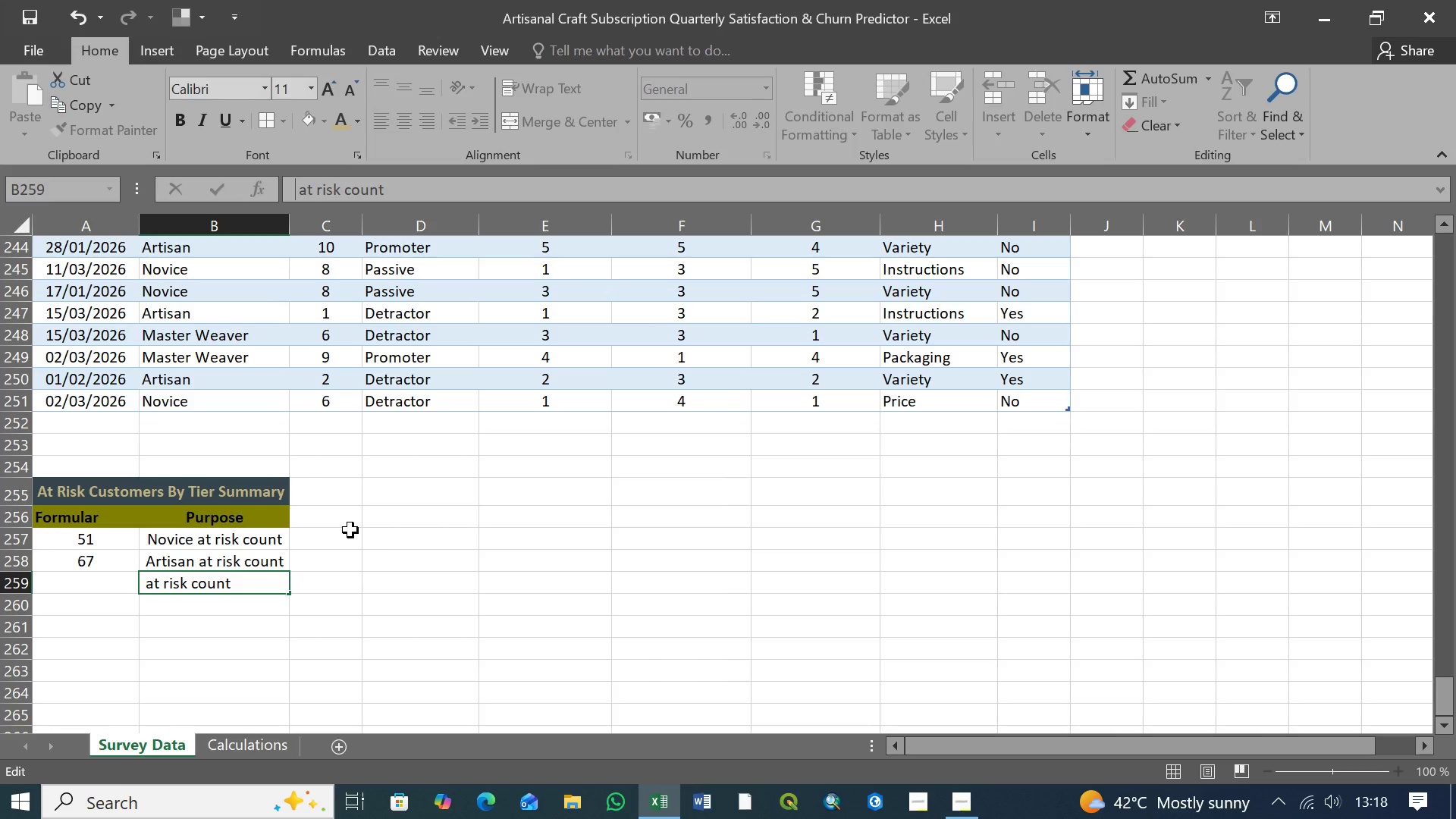 
key(Backspace)
 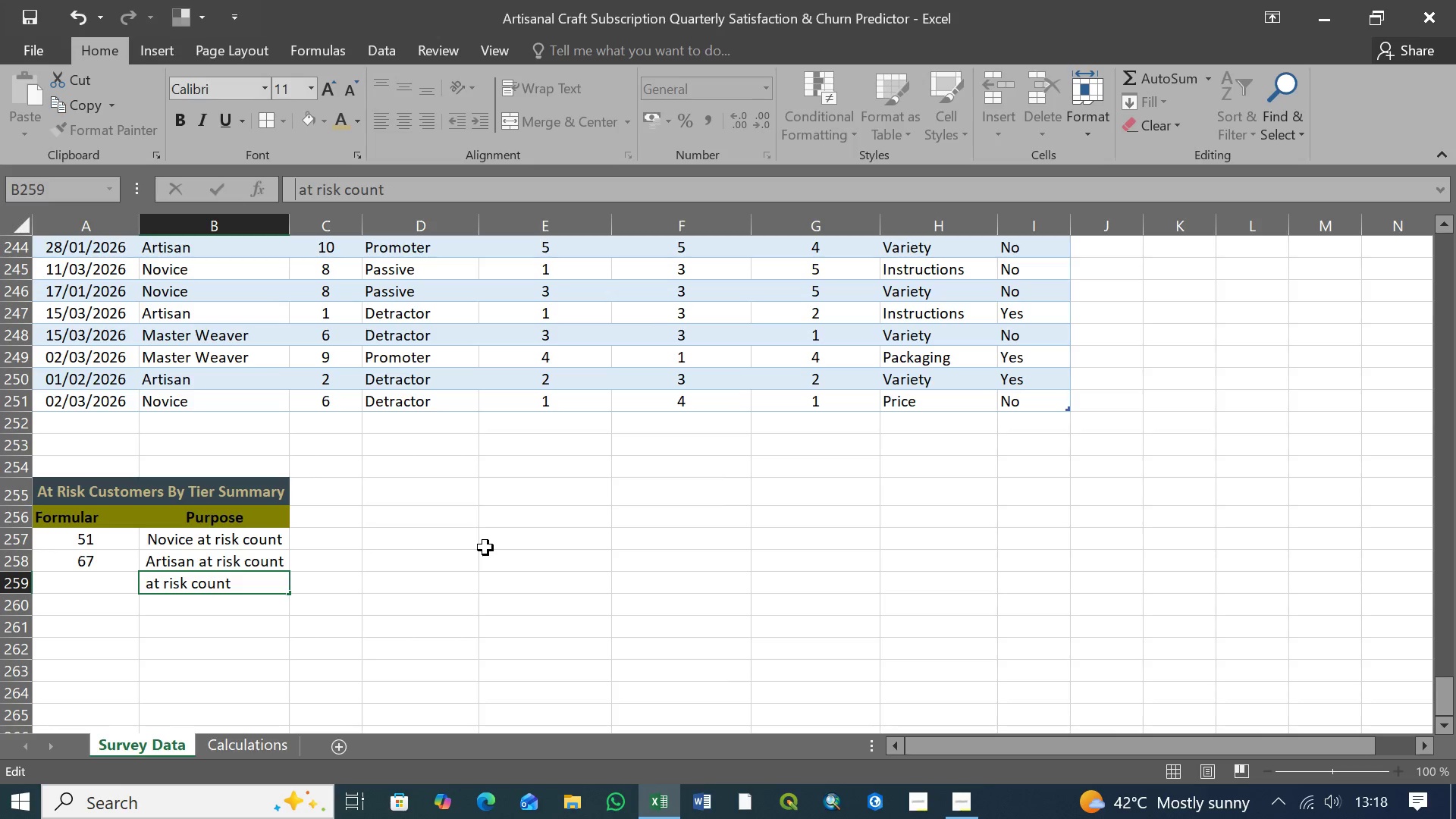 
type(Master Weaver)
 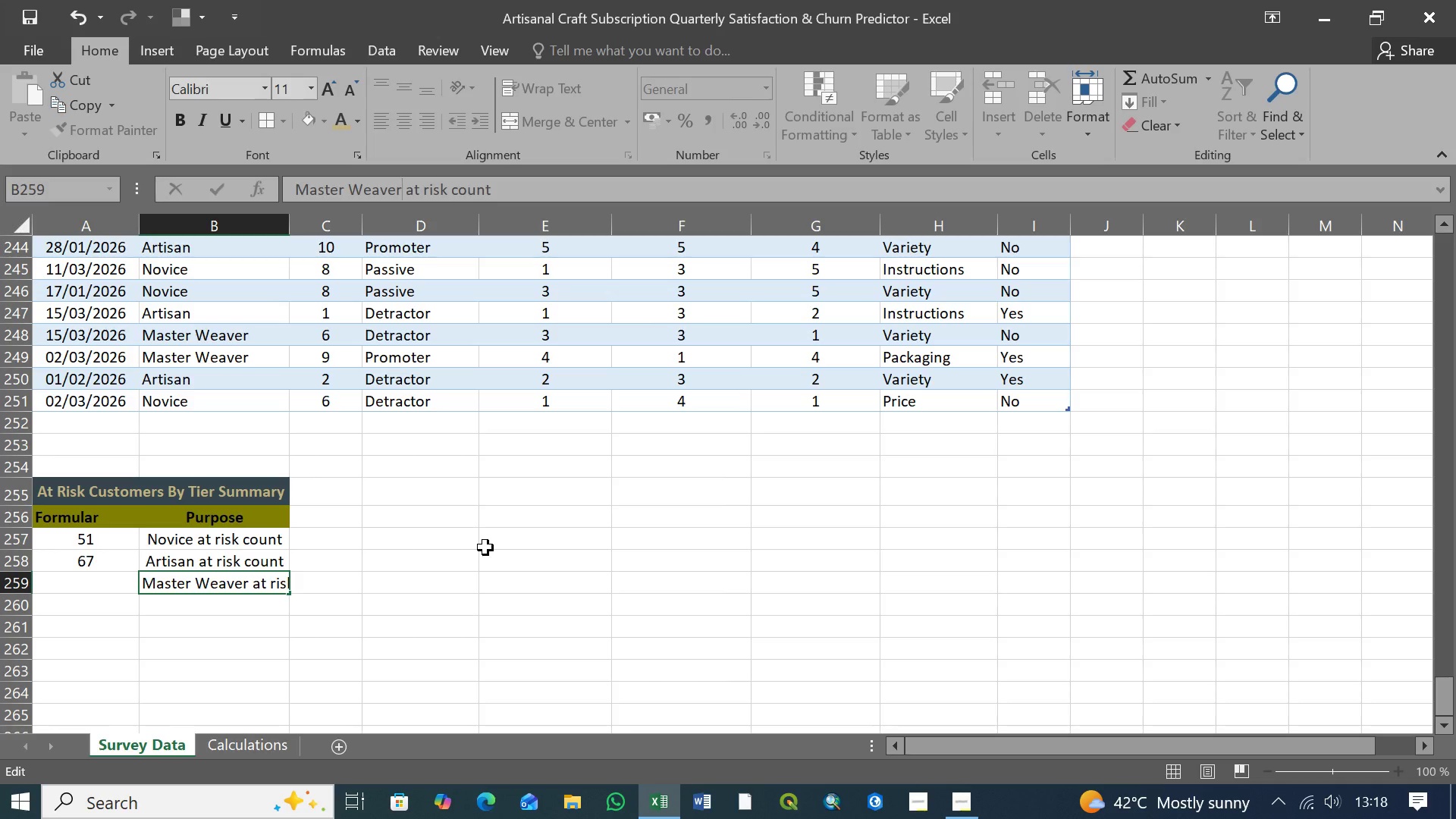 
wait(9.09)
 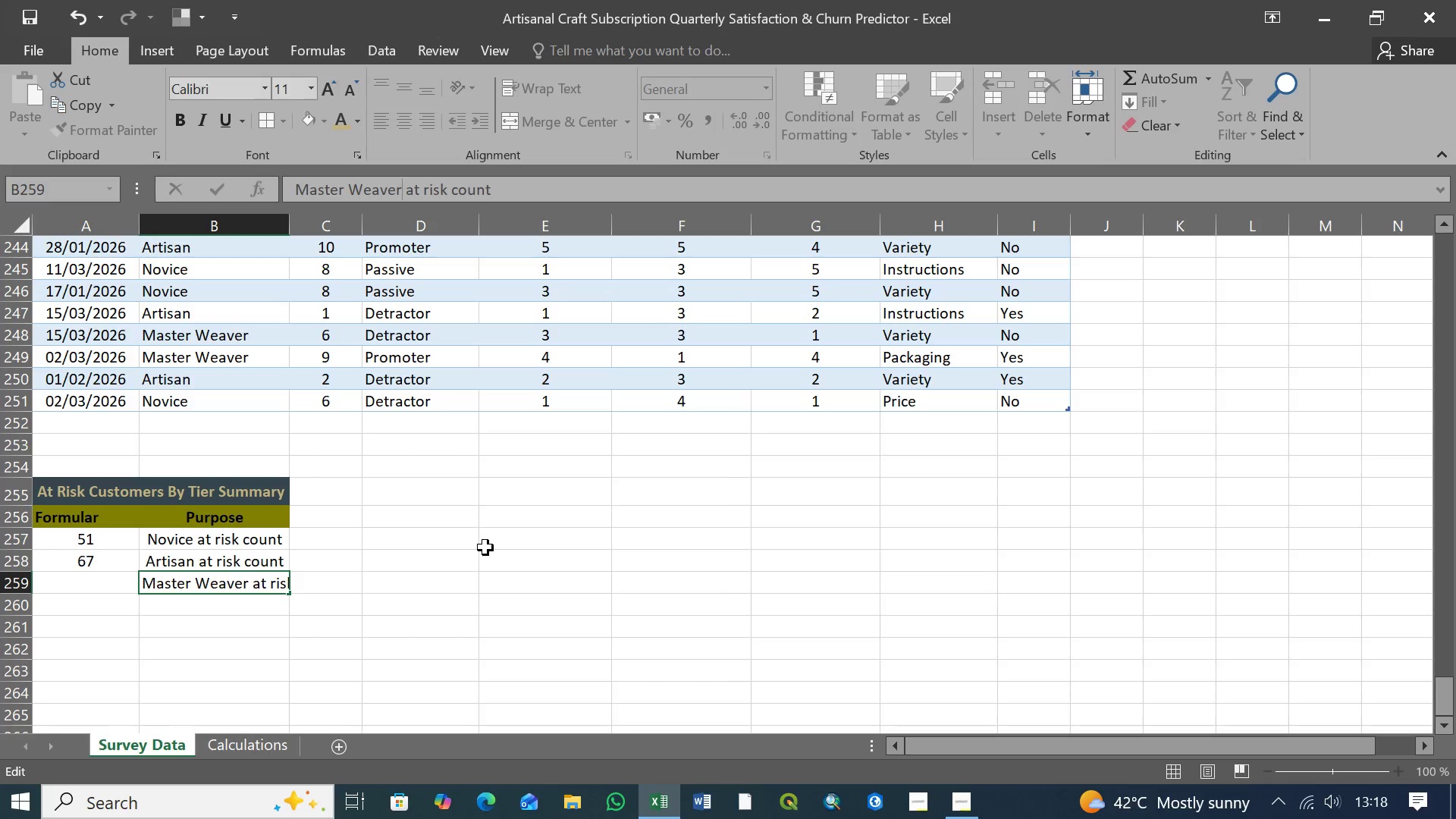 
left_click_drag(start_coordinate=[298, 188], to_coordinate=[400, 193])
 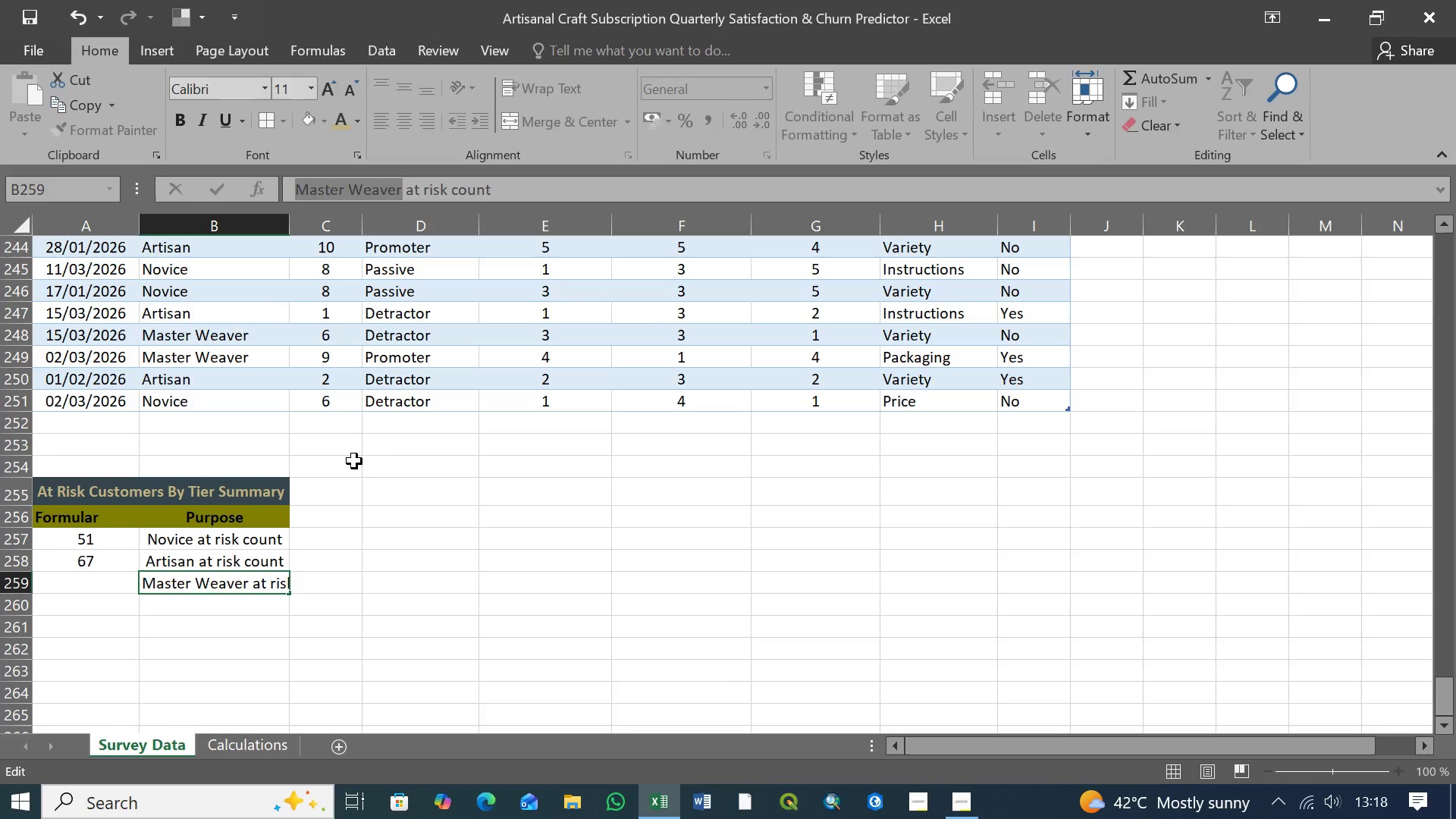 
left_click([354, 465])
 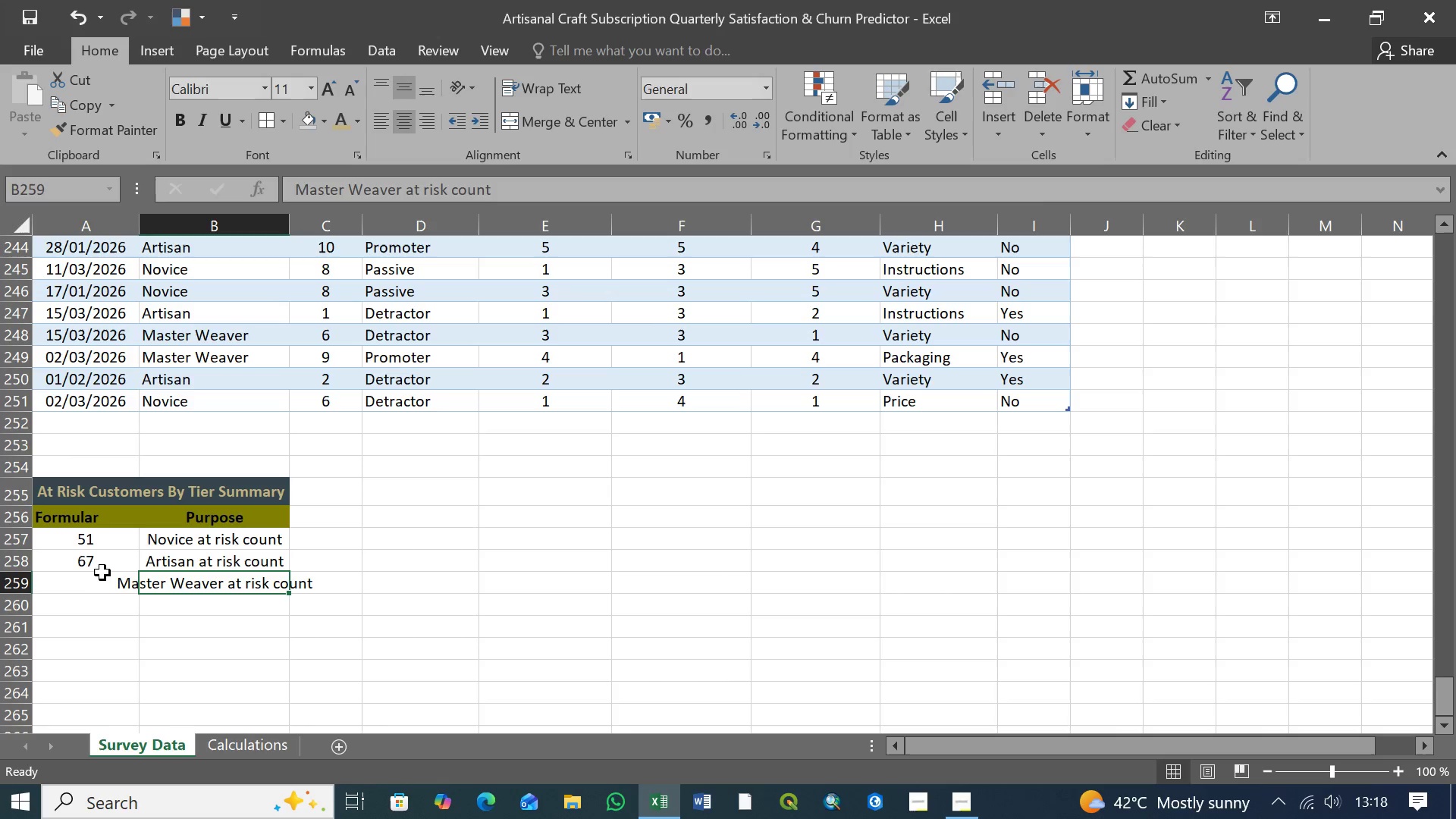 
left_click([99, 560])
 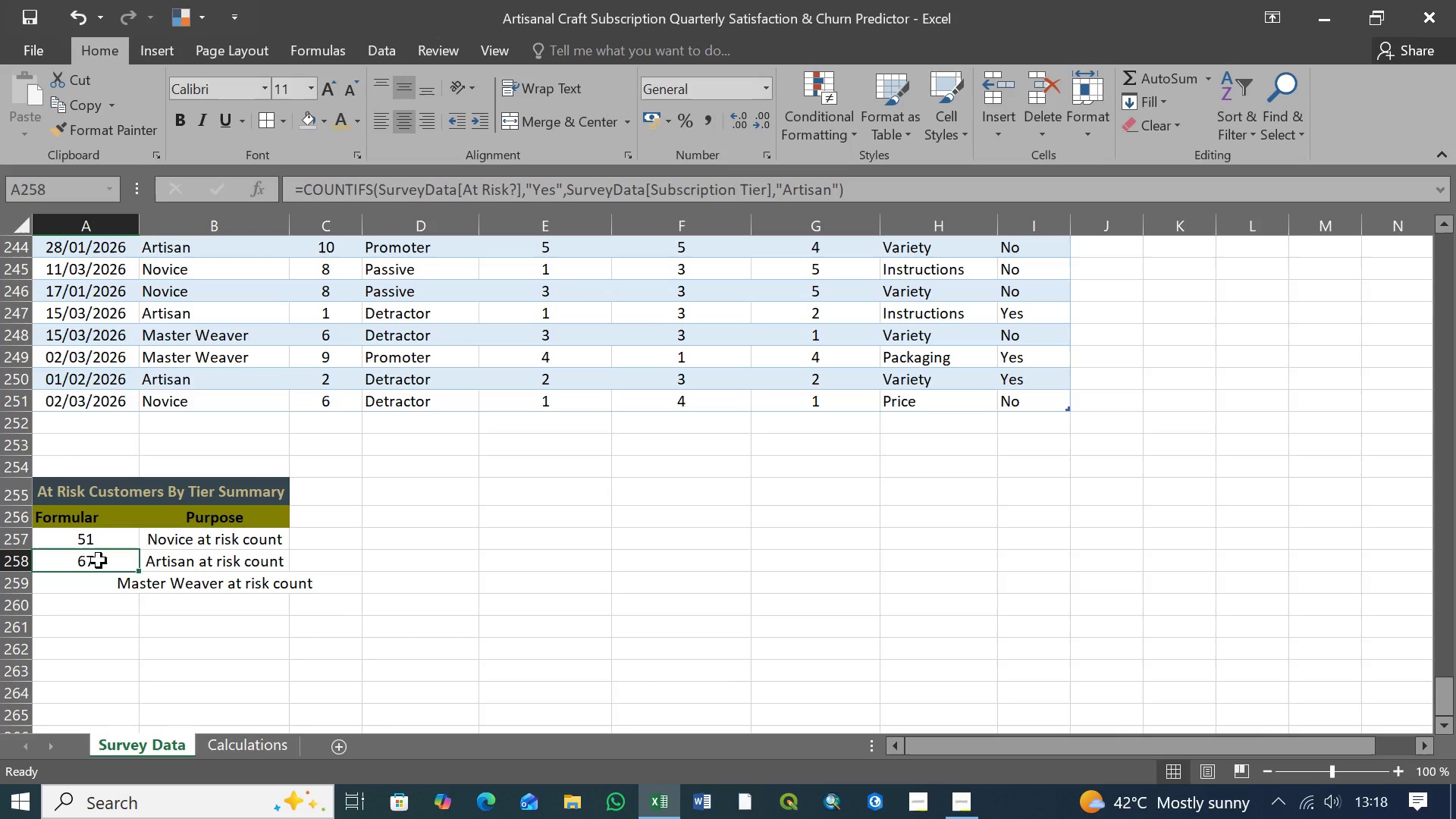 
key(Control+C)
 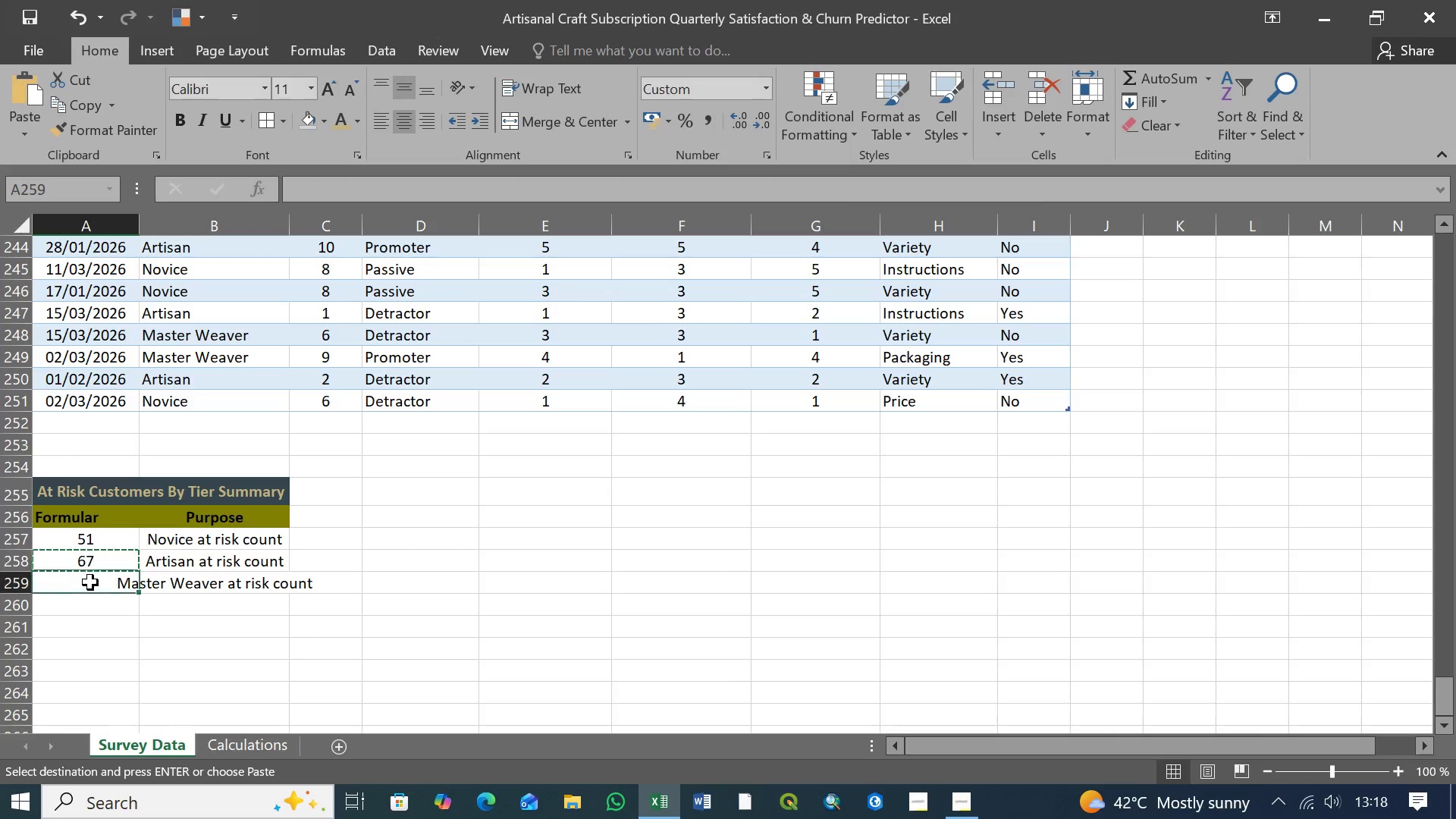 
key(Control+V)
 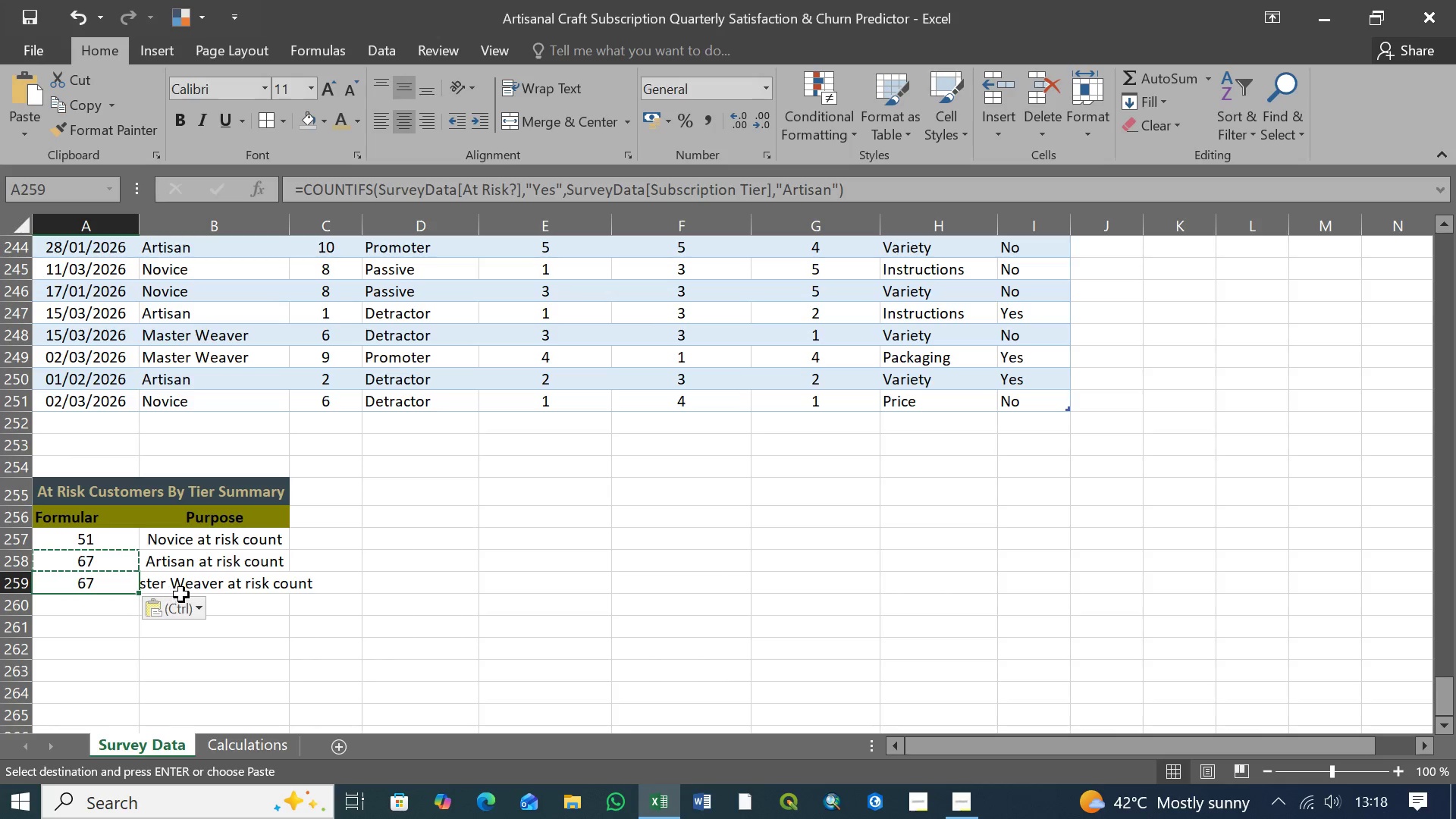 
left_click([193, 585])
 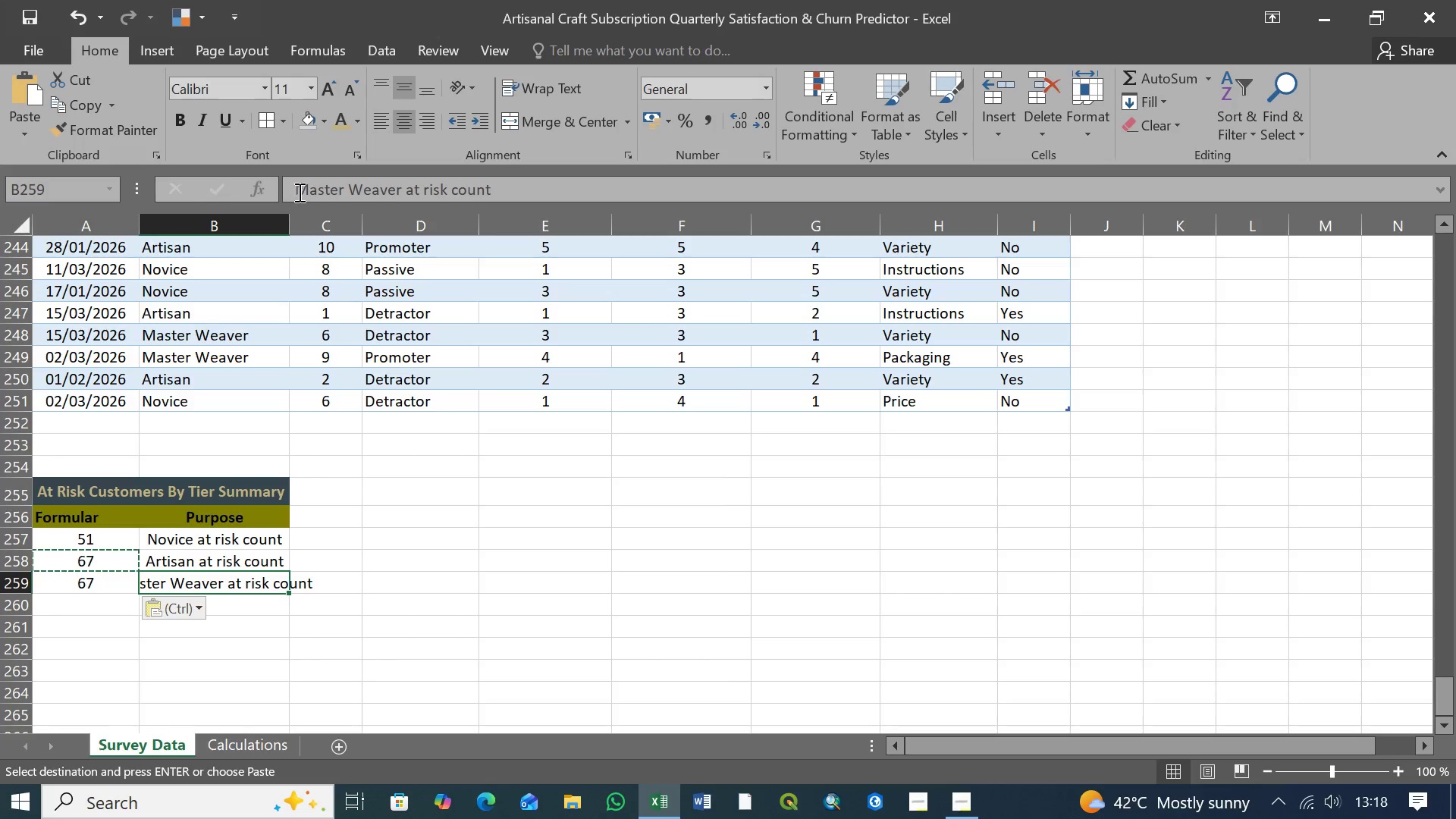 
left_click([300, 187])
 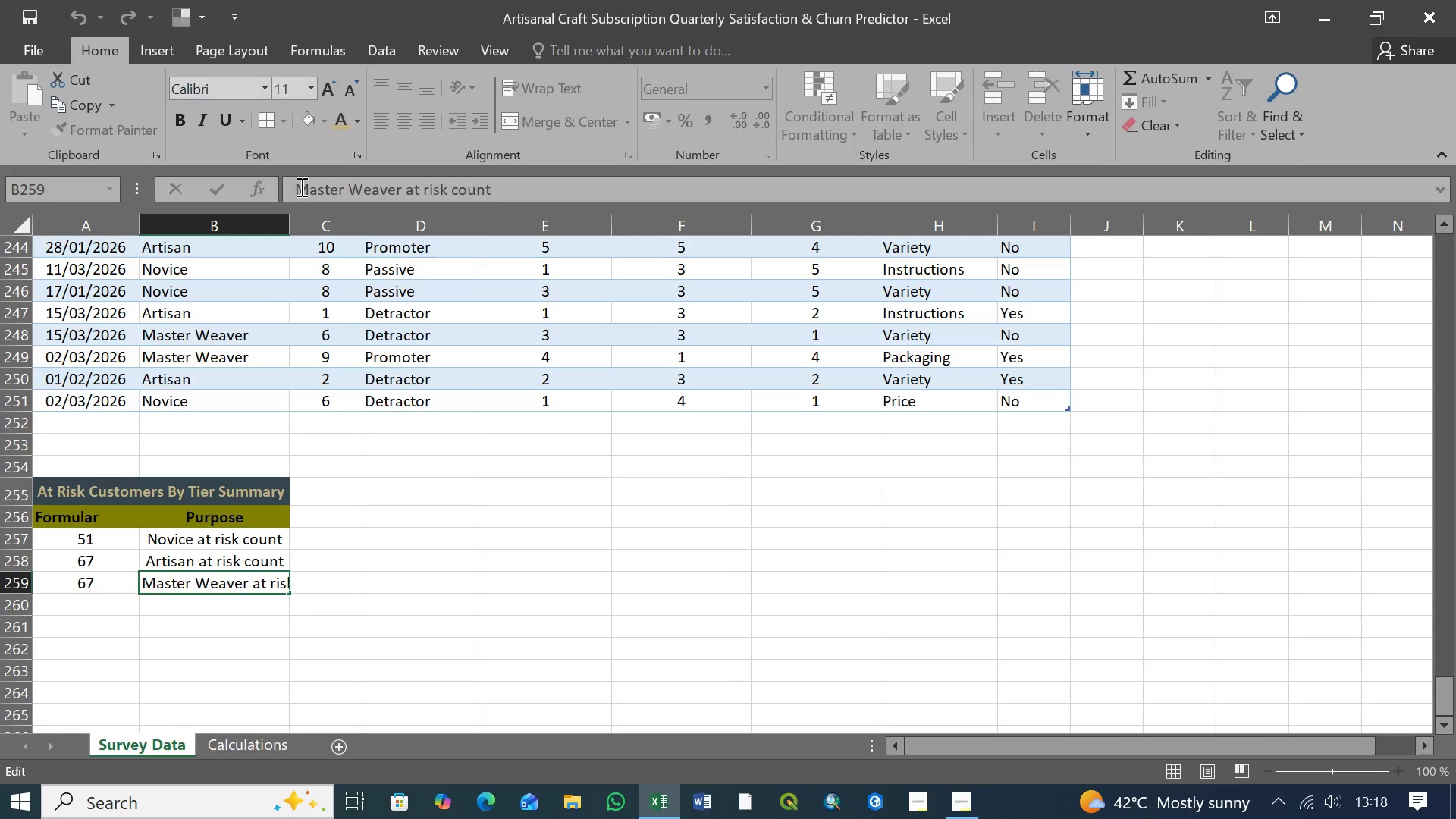 
key(Backspace)
 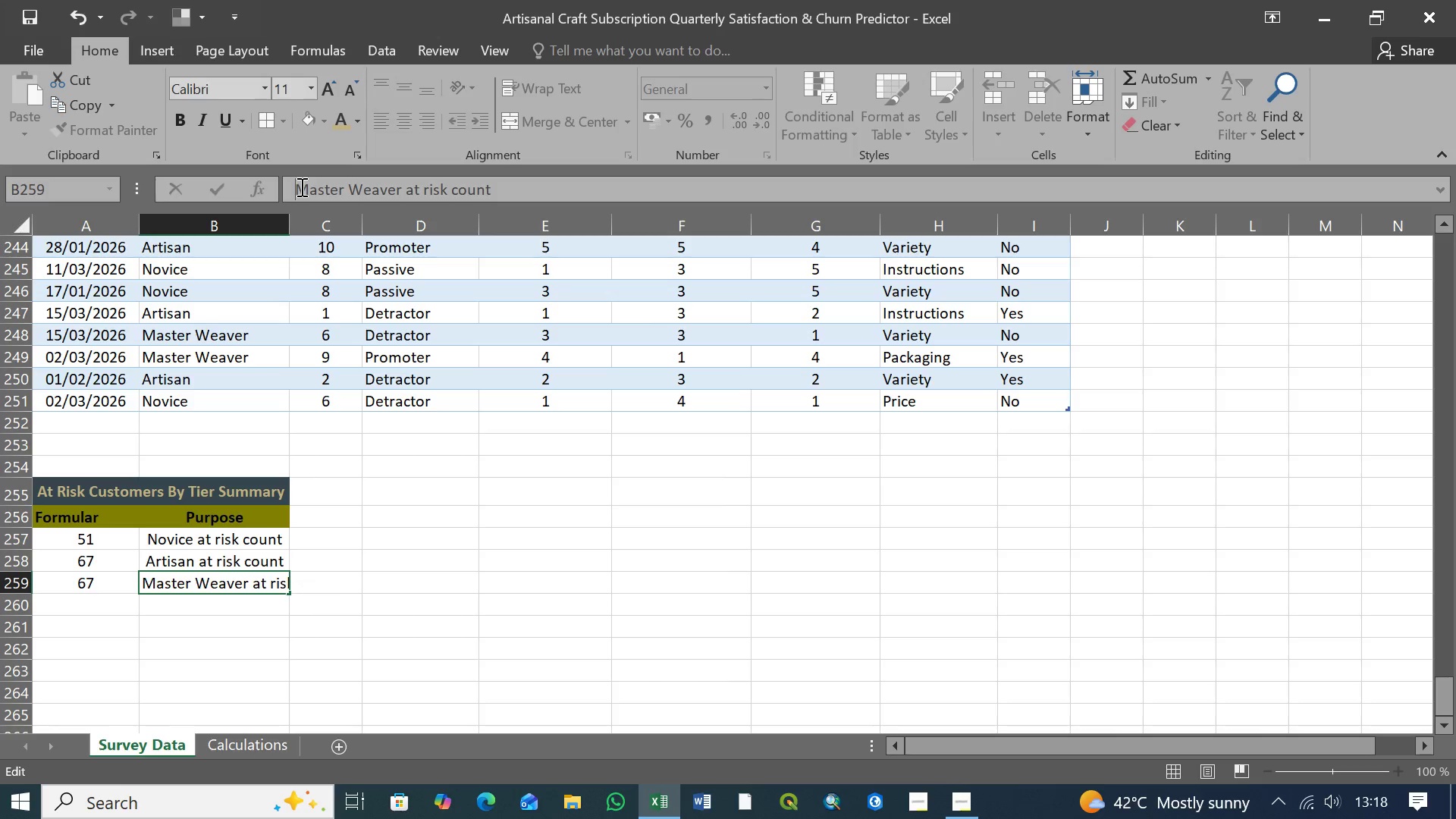 
key(Backspace)
 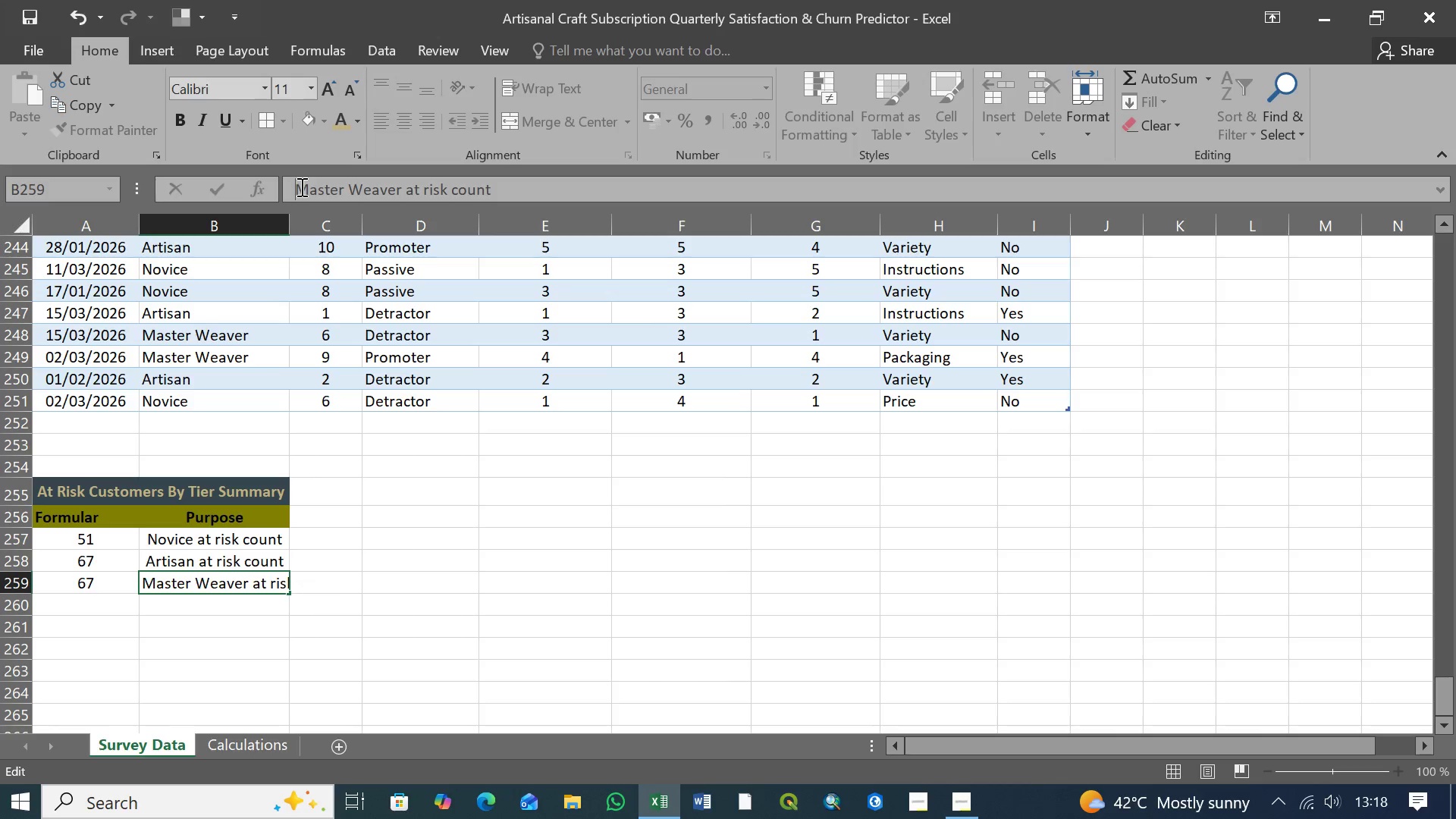 
key(Backspace)
 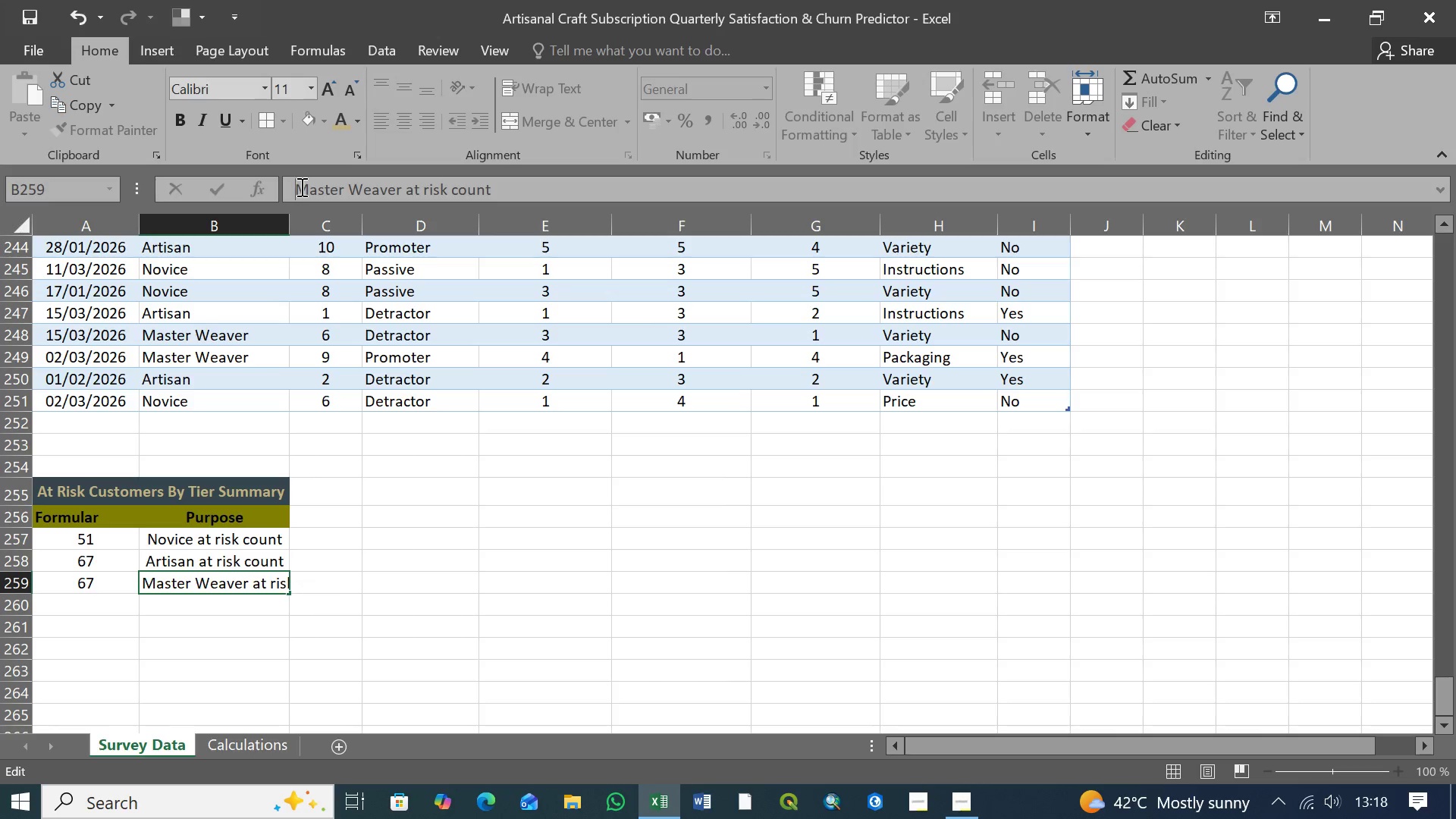 
key(Backspace)
 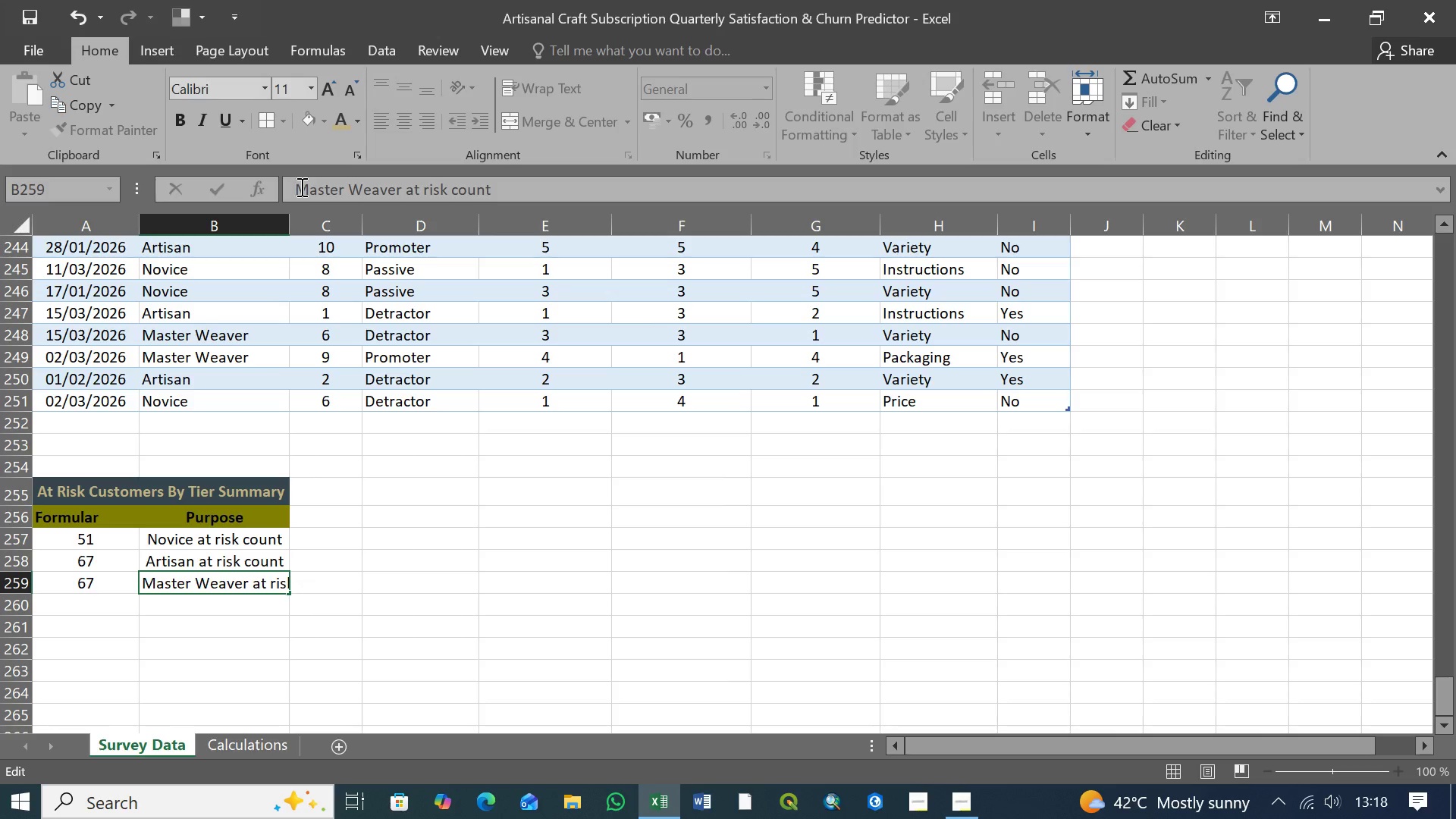 
left_click_drag(start_coordinate=[300, 187], to_coordinate=[400, 194])
 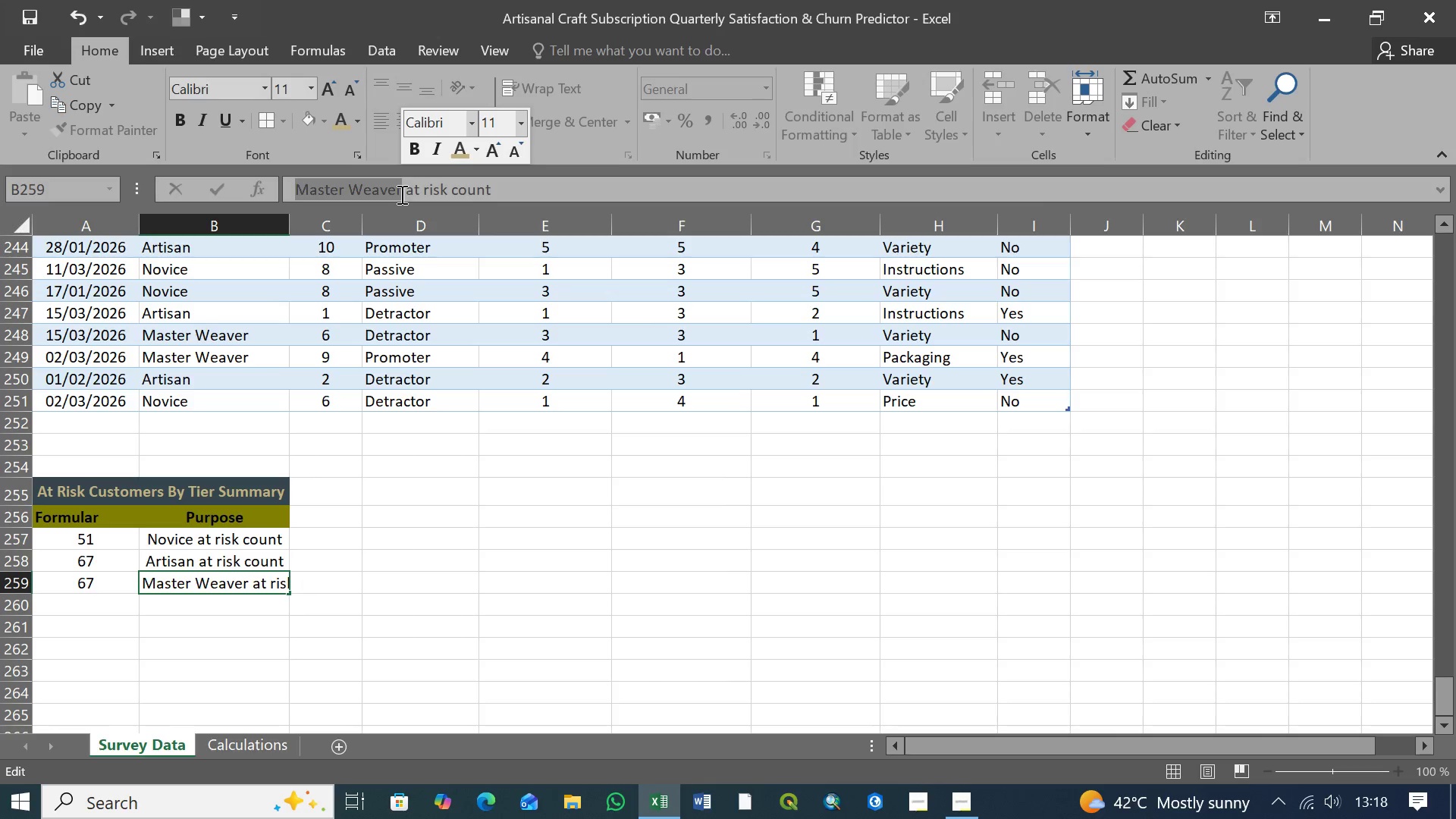 
key(Control+C)
 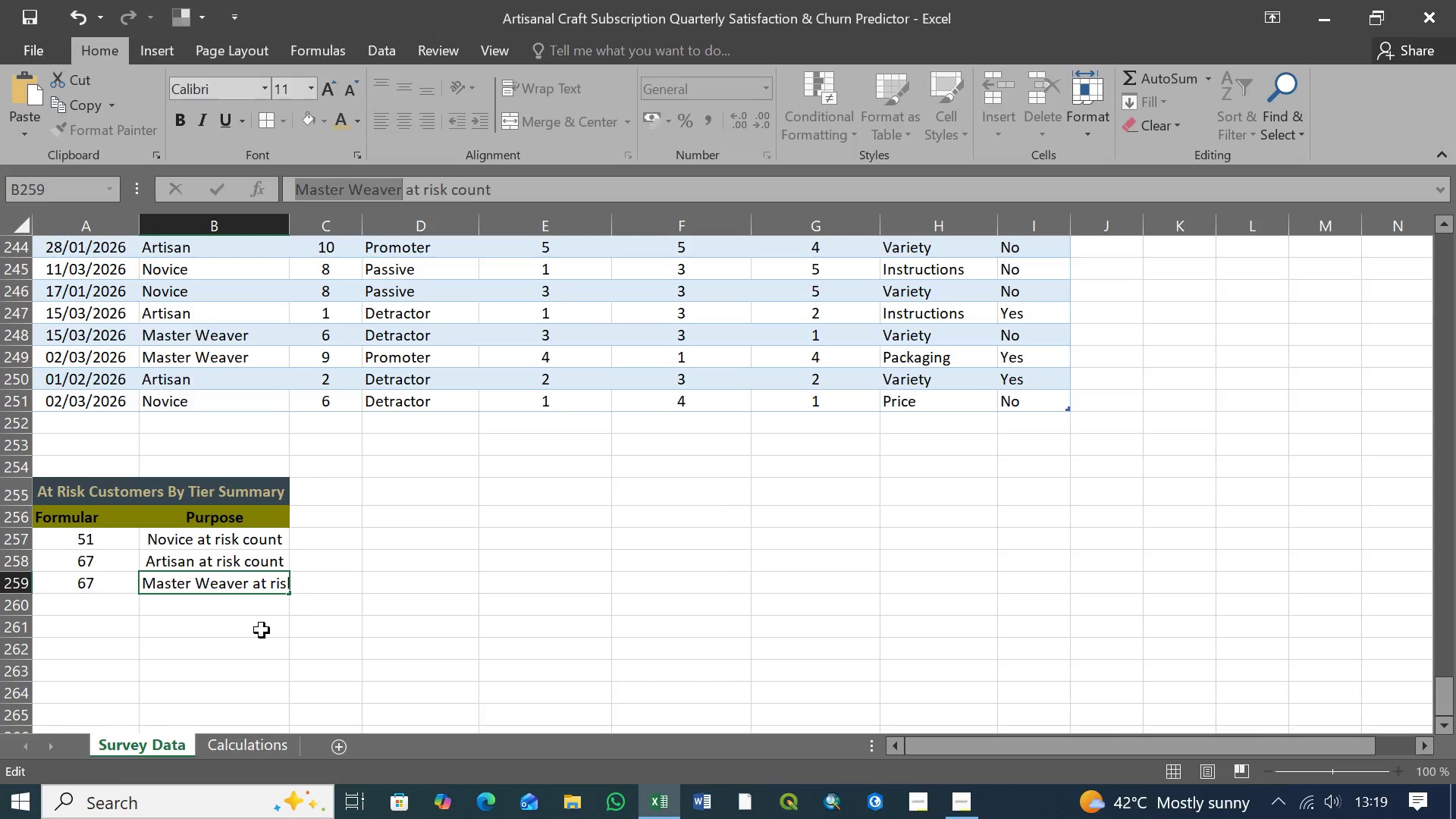 
left_click([233, 607])
 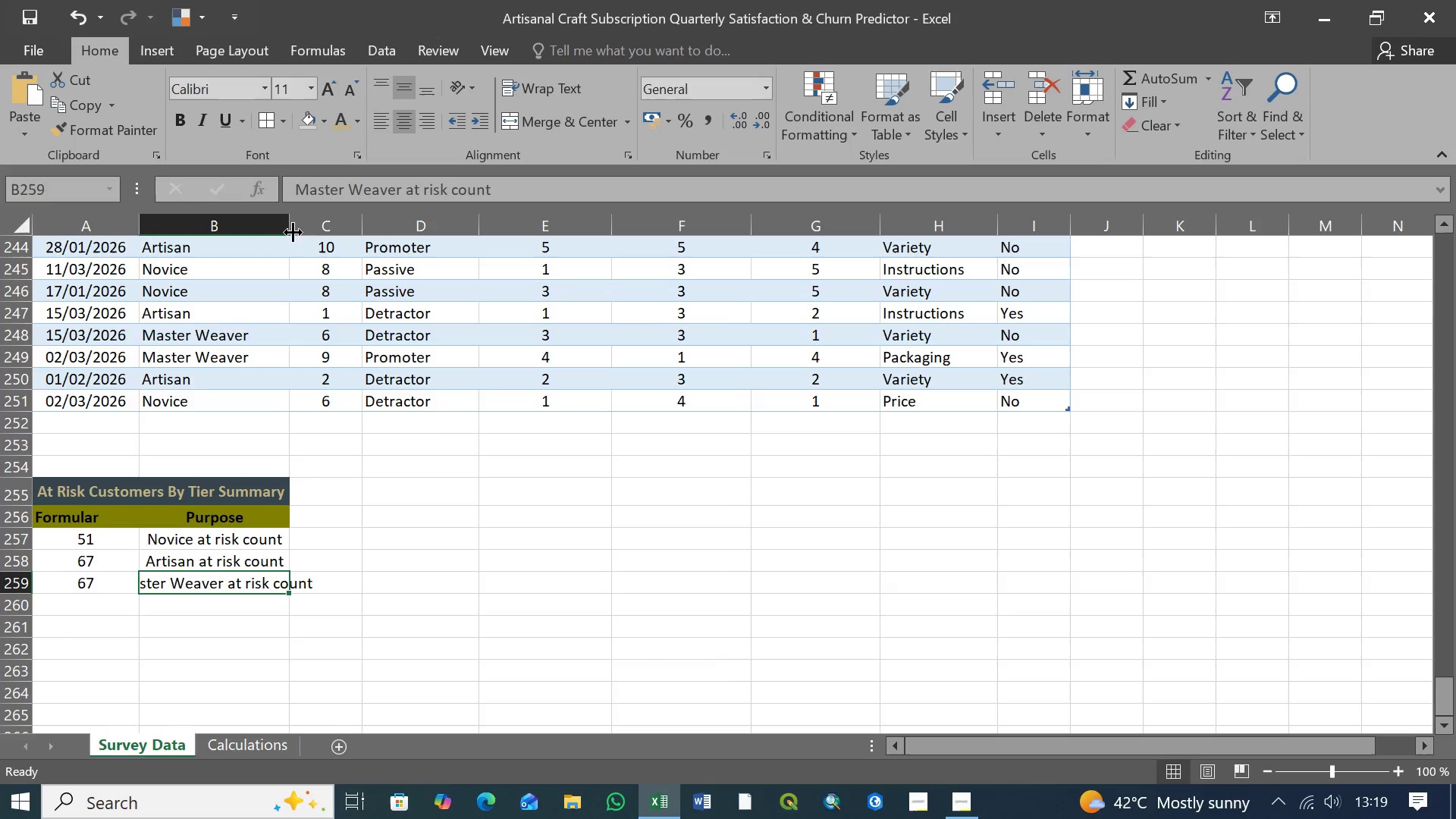 
left_click_drag(start_coordinate=[289, 224], to_coordinate=[318, 225])
 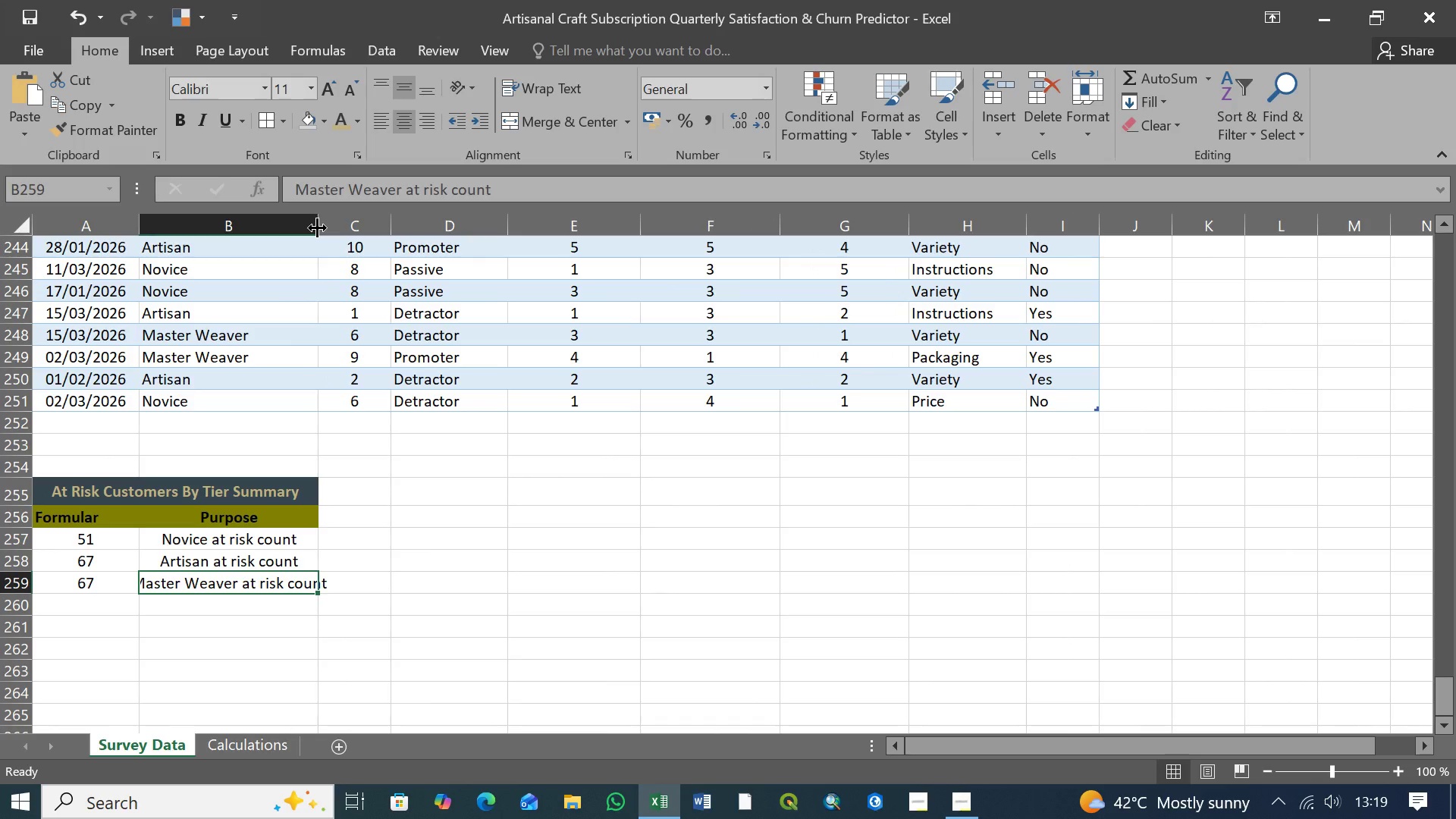 
left_click_drag(start_coordinate=[317, 228], to_coordinate=[331, 226])
 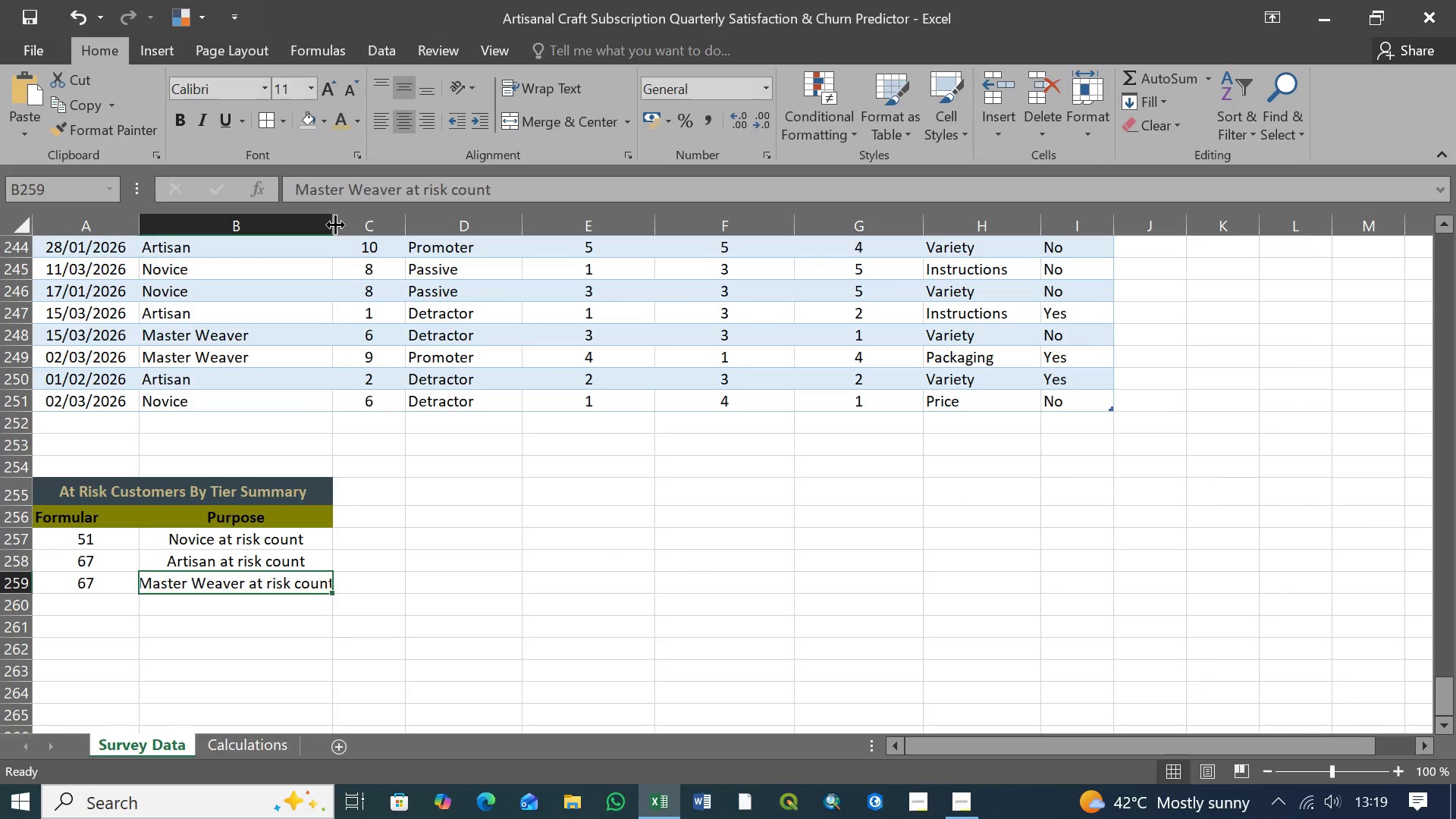 
left_click_drag(start_coordinate=[332, 224], to_coordinate=[340, 224])
 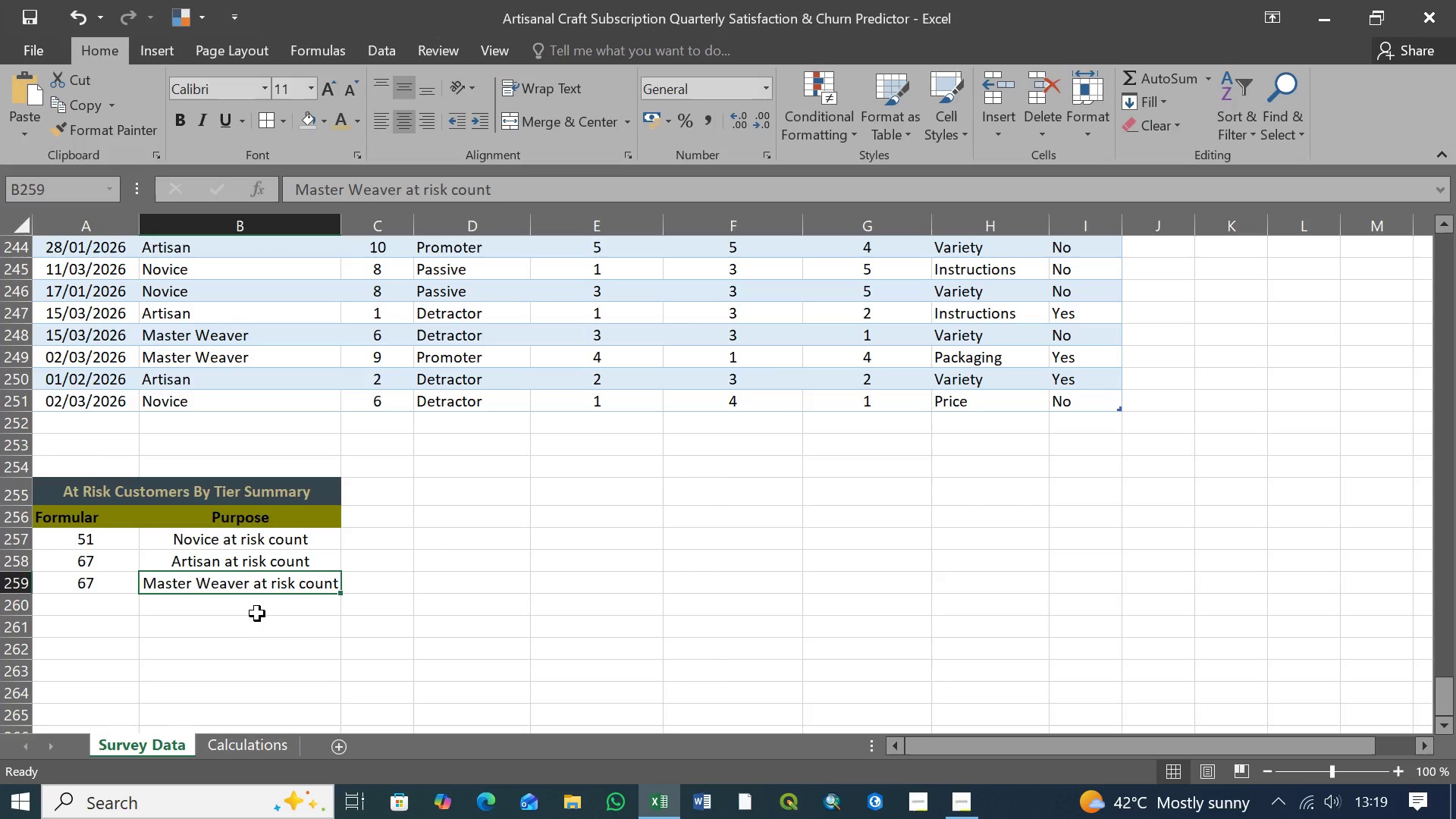 
left_click([259, 609])
 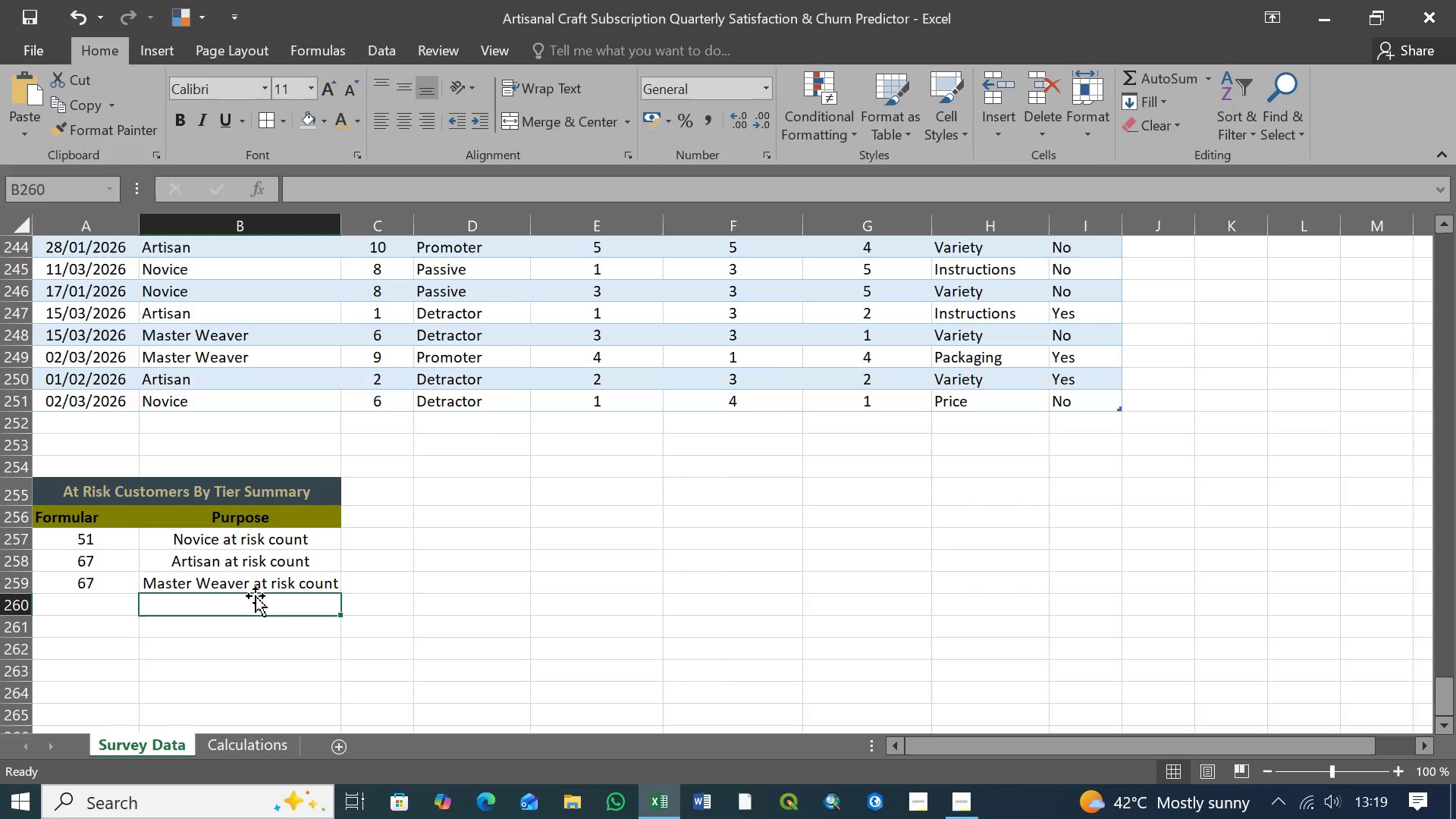 
scroll: coordinate [260, 531], scroll_direction: down, amount: 4.0
 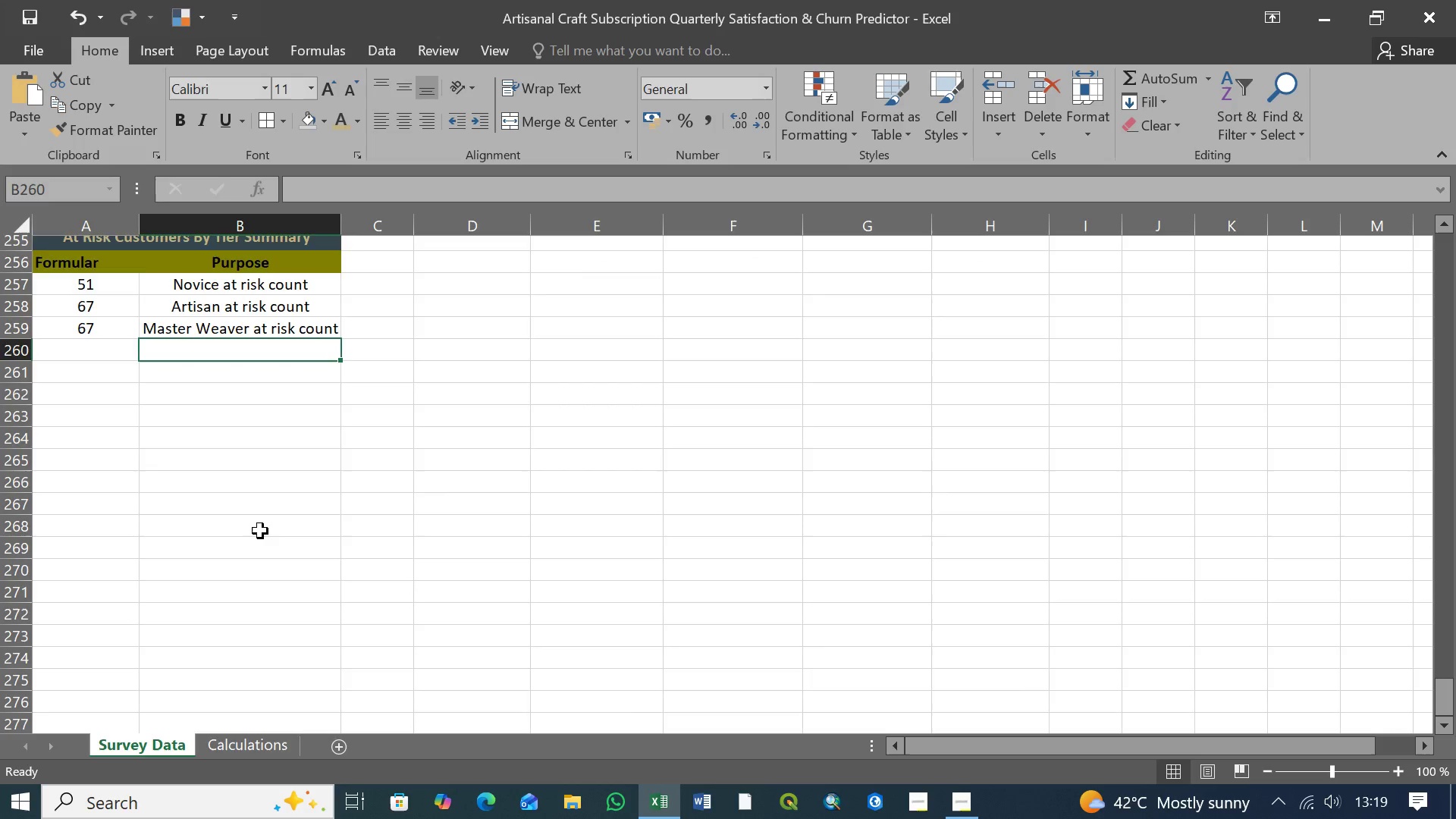 
scroll: coordinate [260, 531], scroll_direction: up, amount: 3.0
 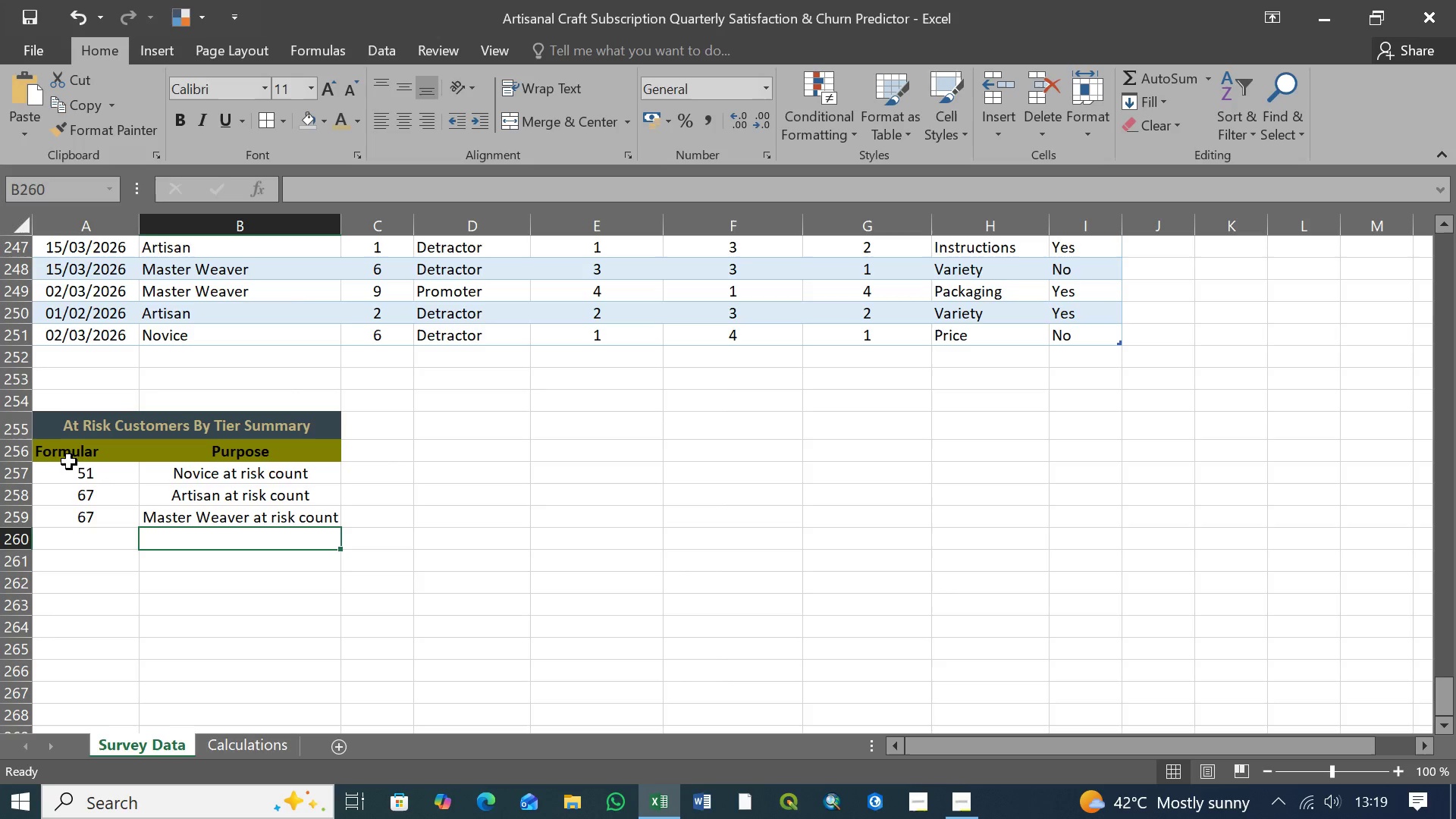 
left_click([78, 454])
 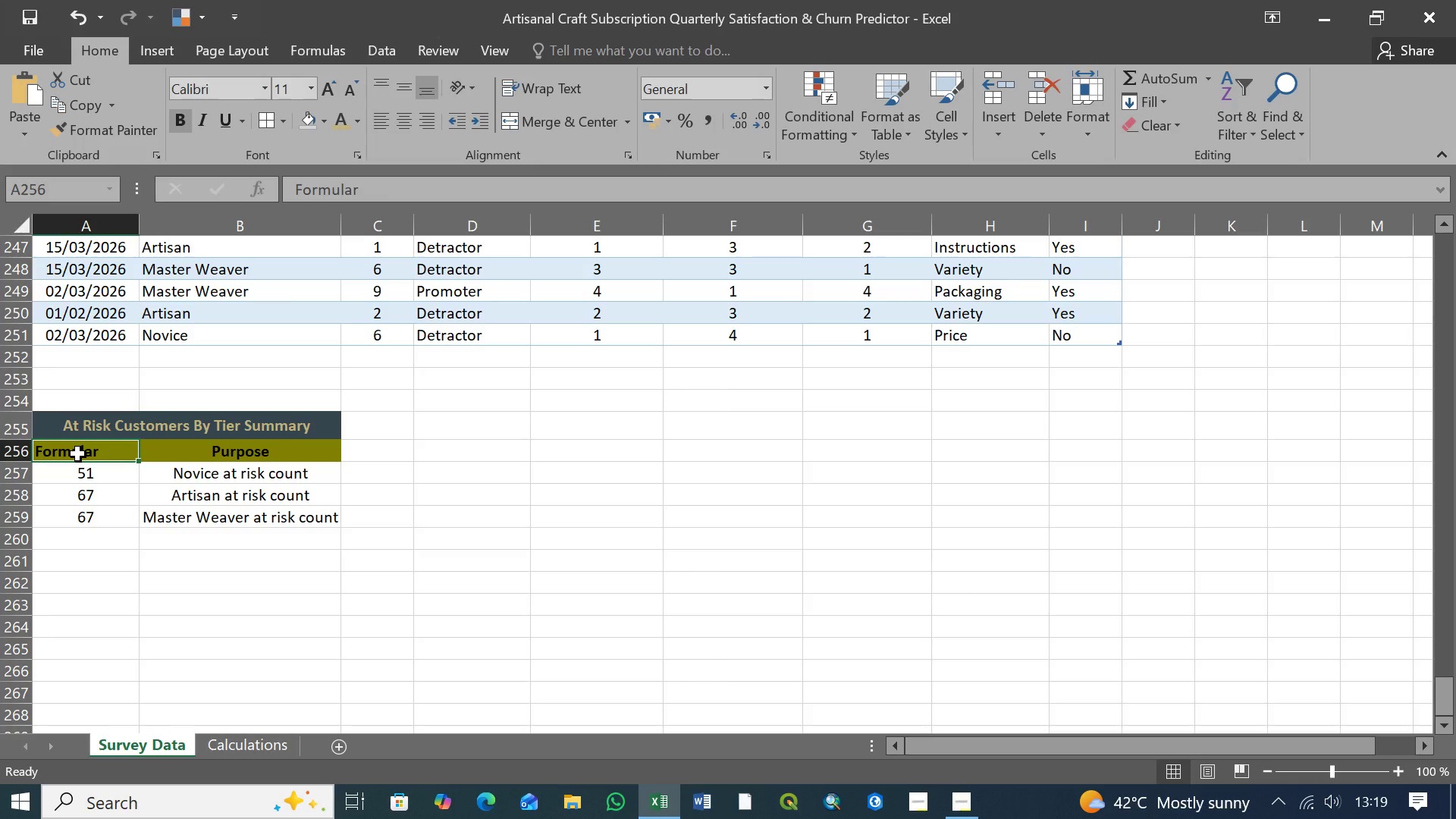 
wait(5.34)
 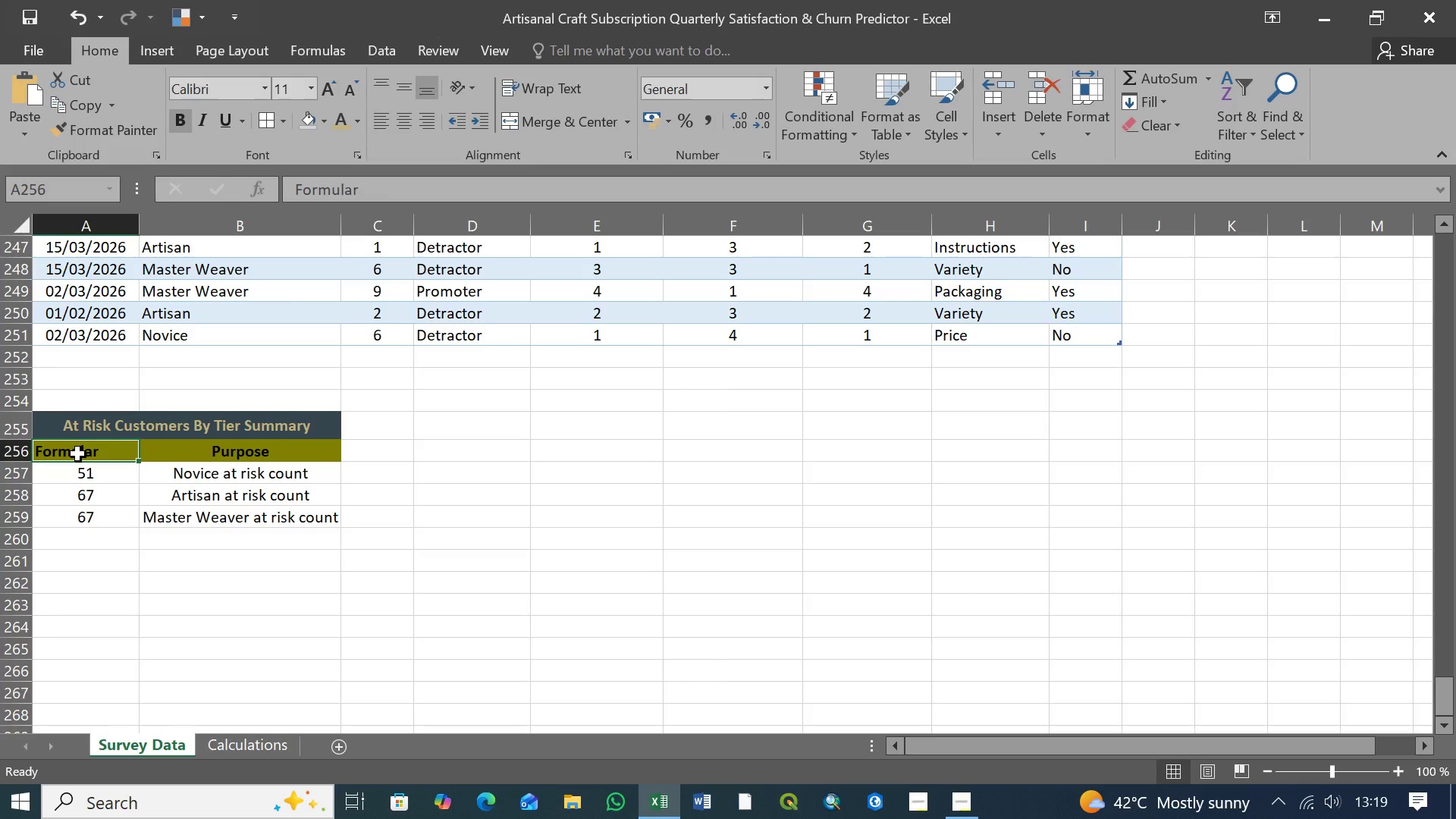 
hold_key(key=ShiftLeft, duration=0.8)
 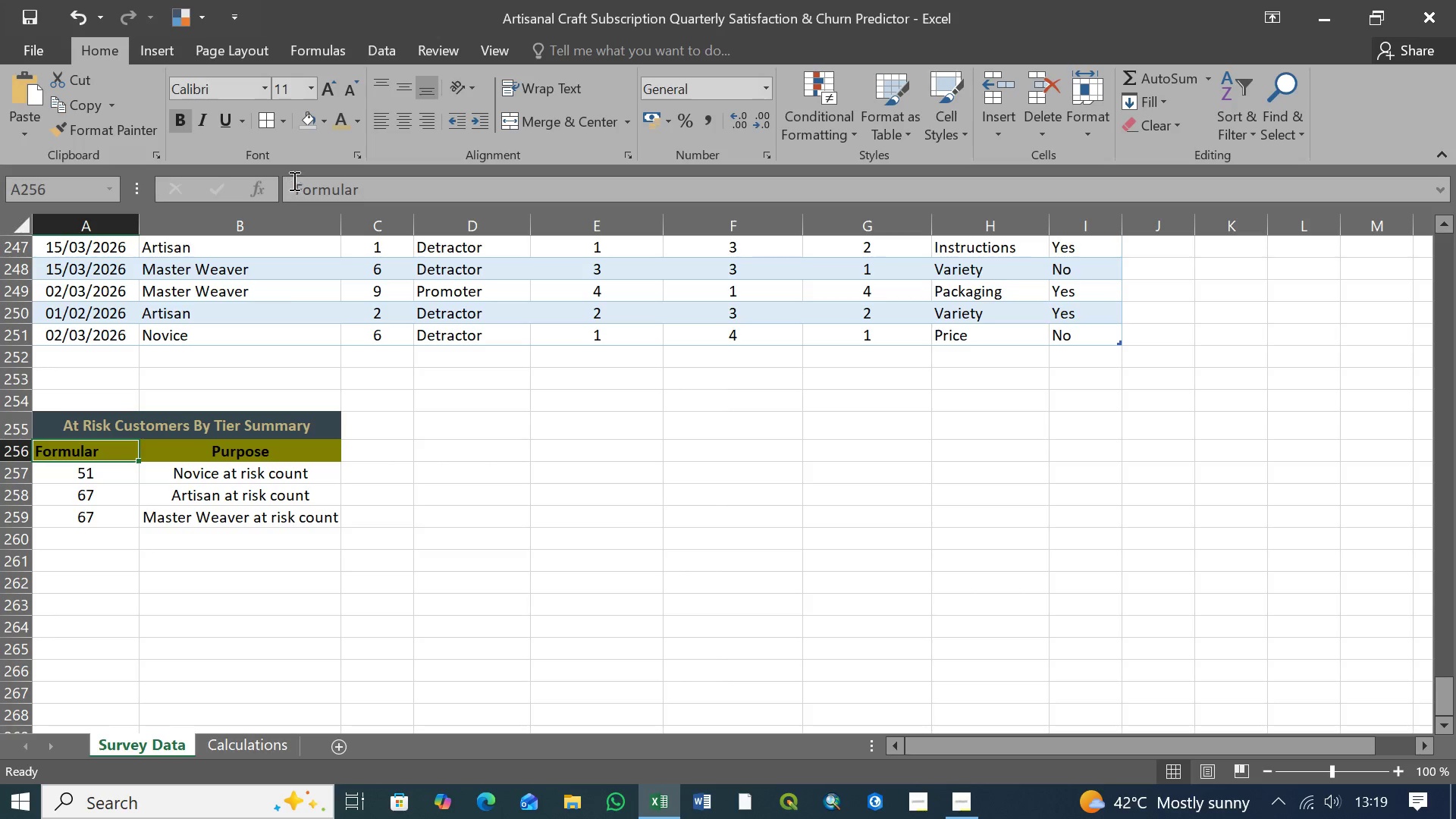 
left_click([295, 187])
 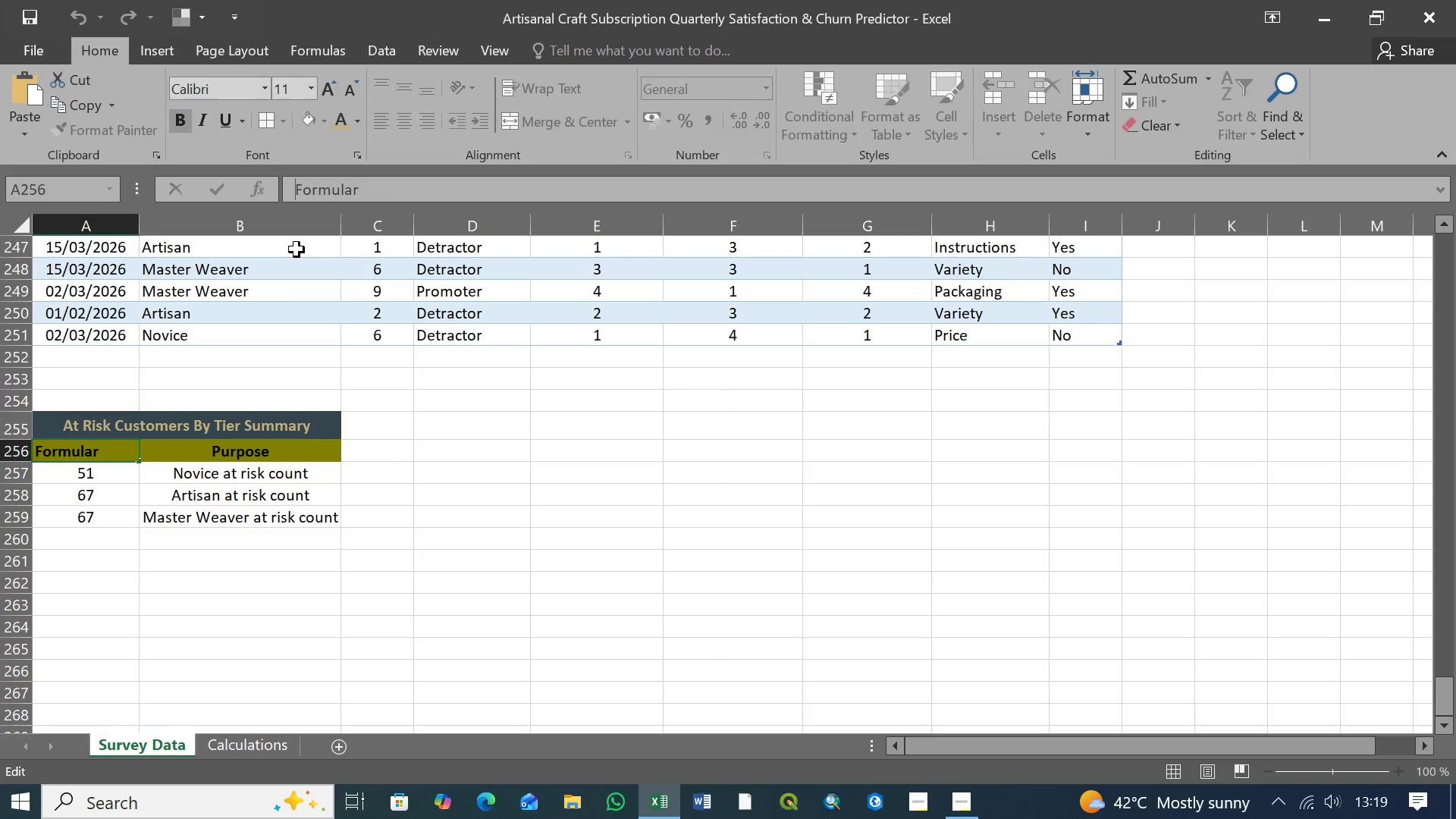 
type(Count ()
 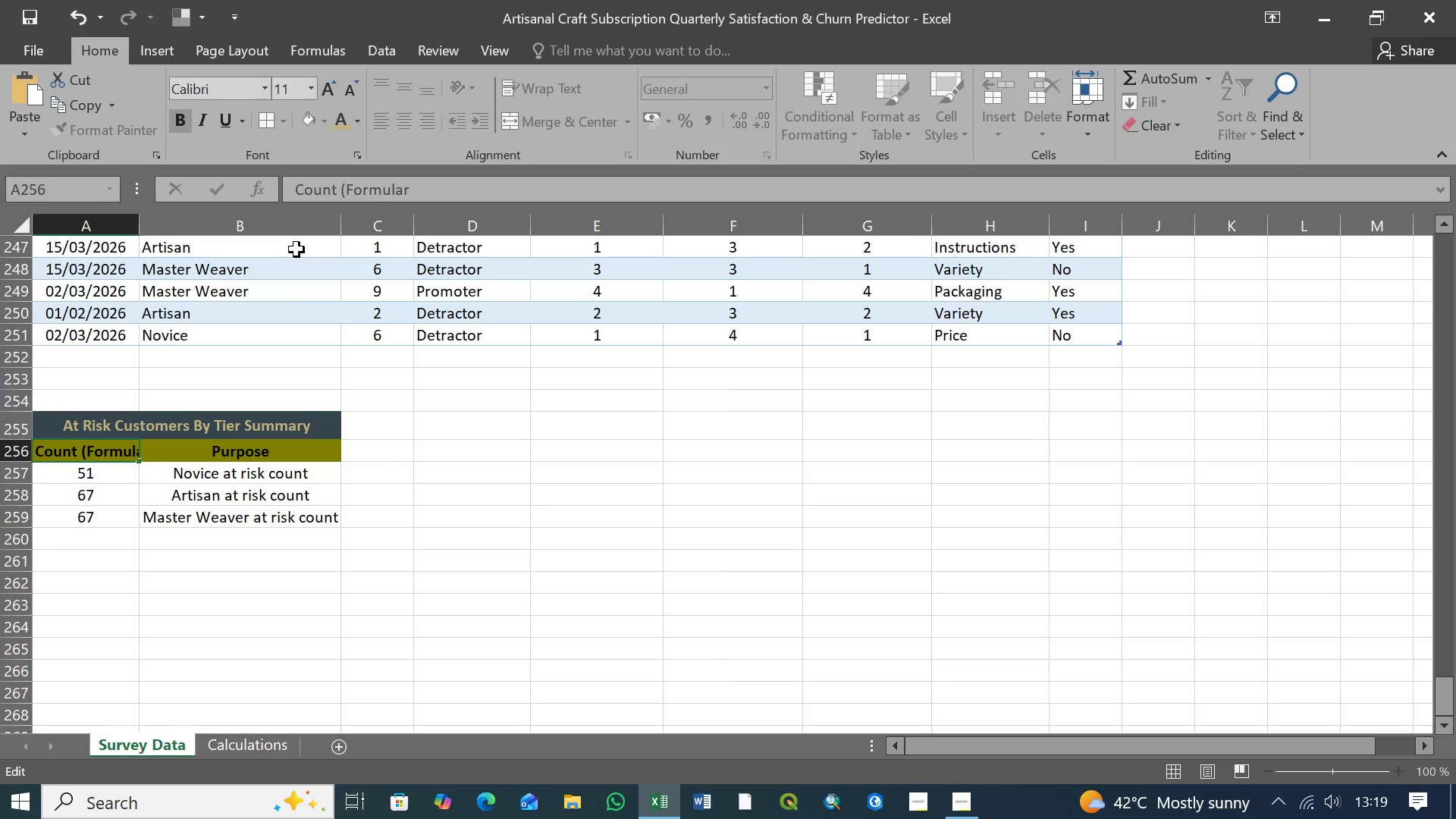 
left_click([431, 184])
 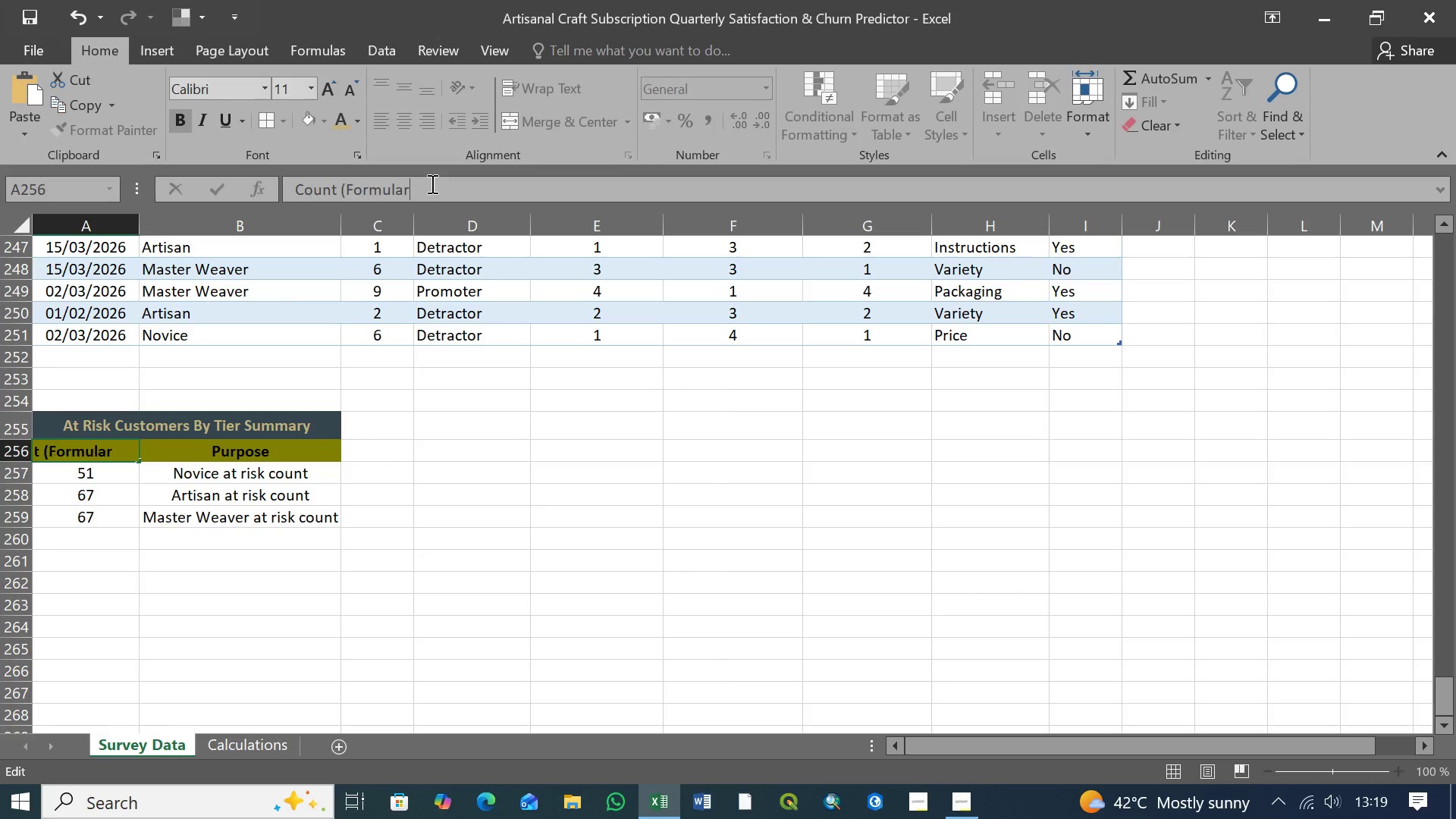 
key(Shift+0)
 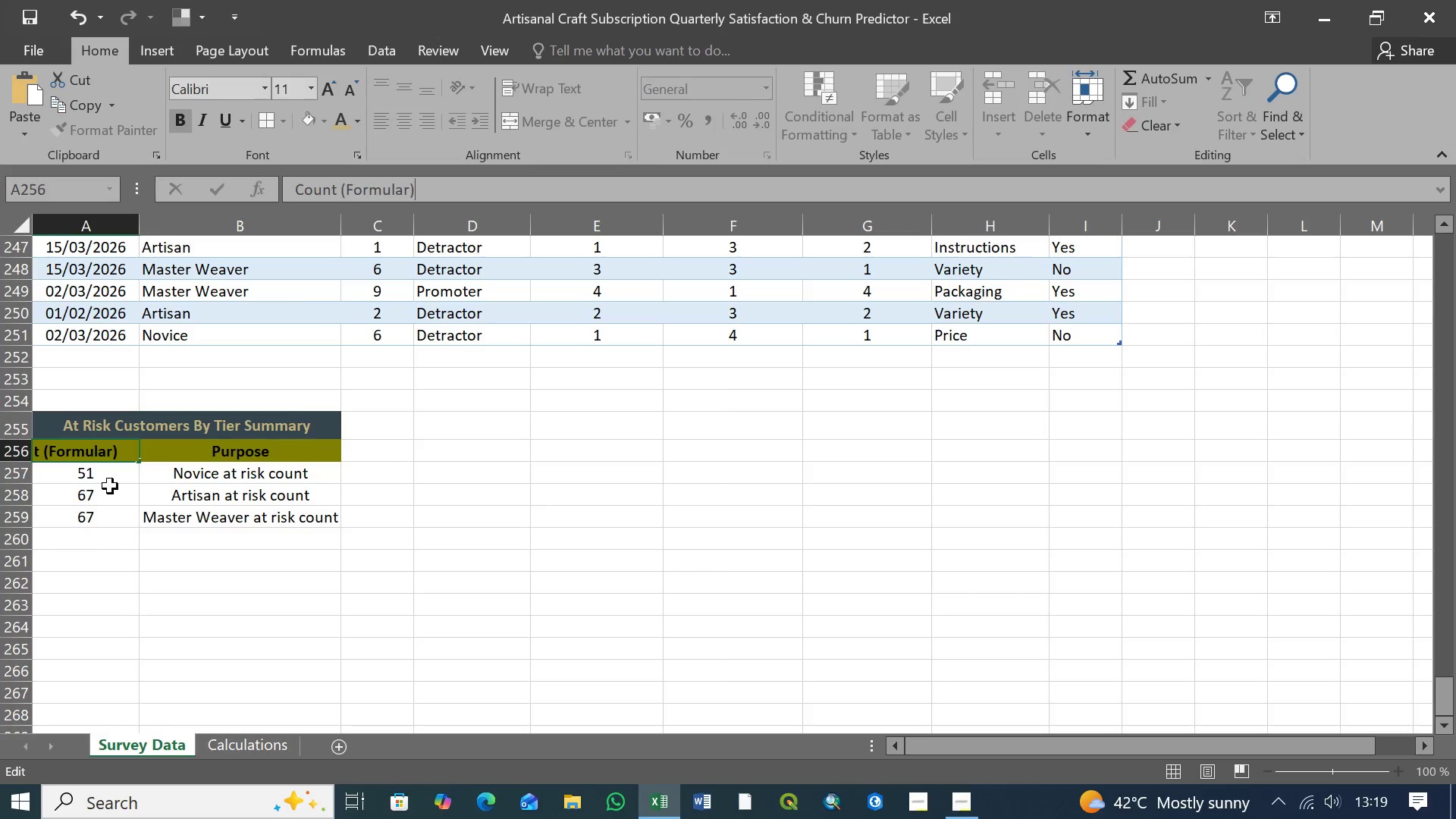 
left_click([110, 477])
 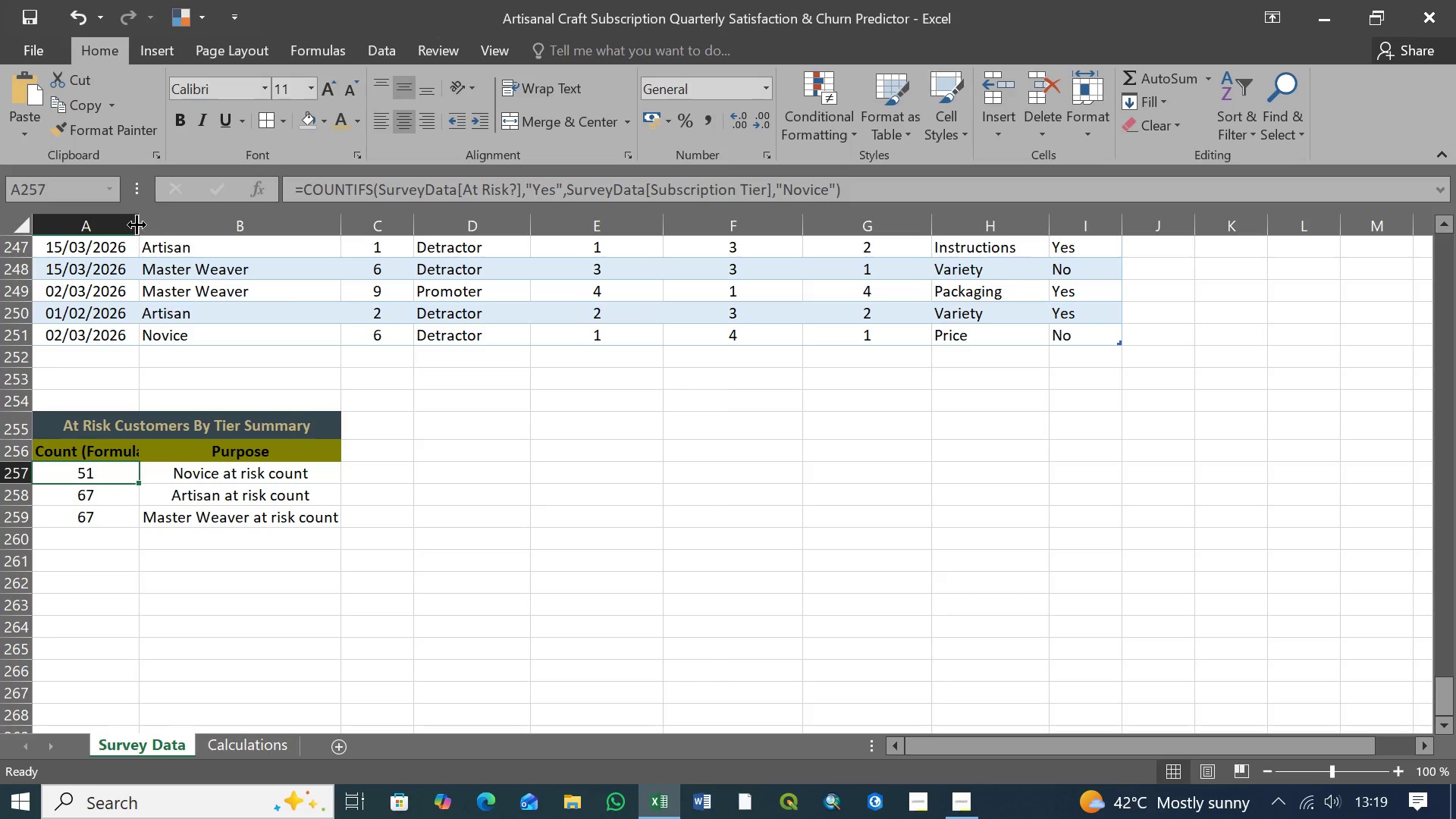 
left_click_drag(start_coordinate=[136, 222], to_coordinate=[149, 221])
 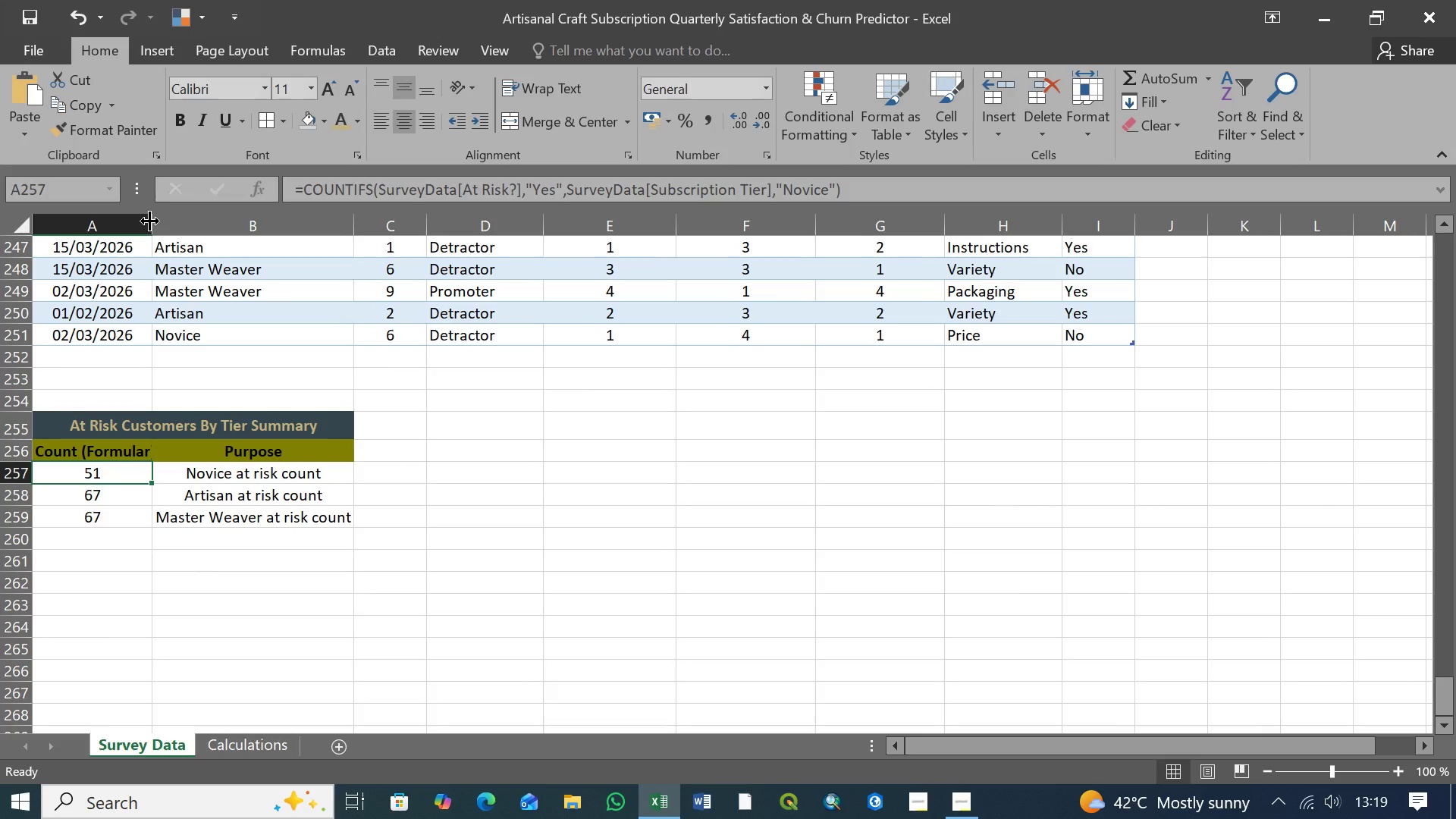 
left_click_drag(start_coordinate=[149, 221], to_coordinate=[159, 221])
 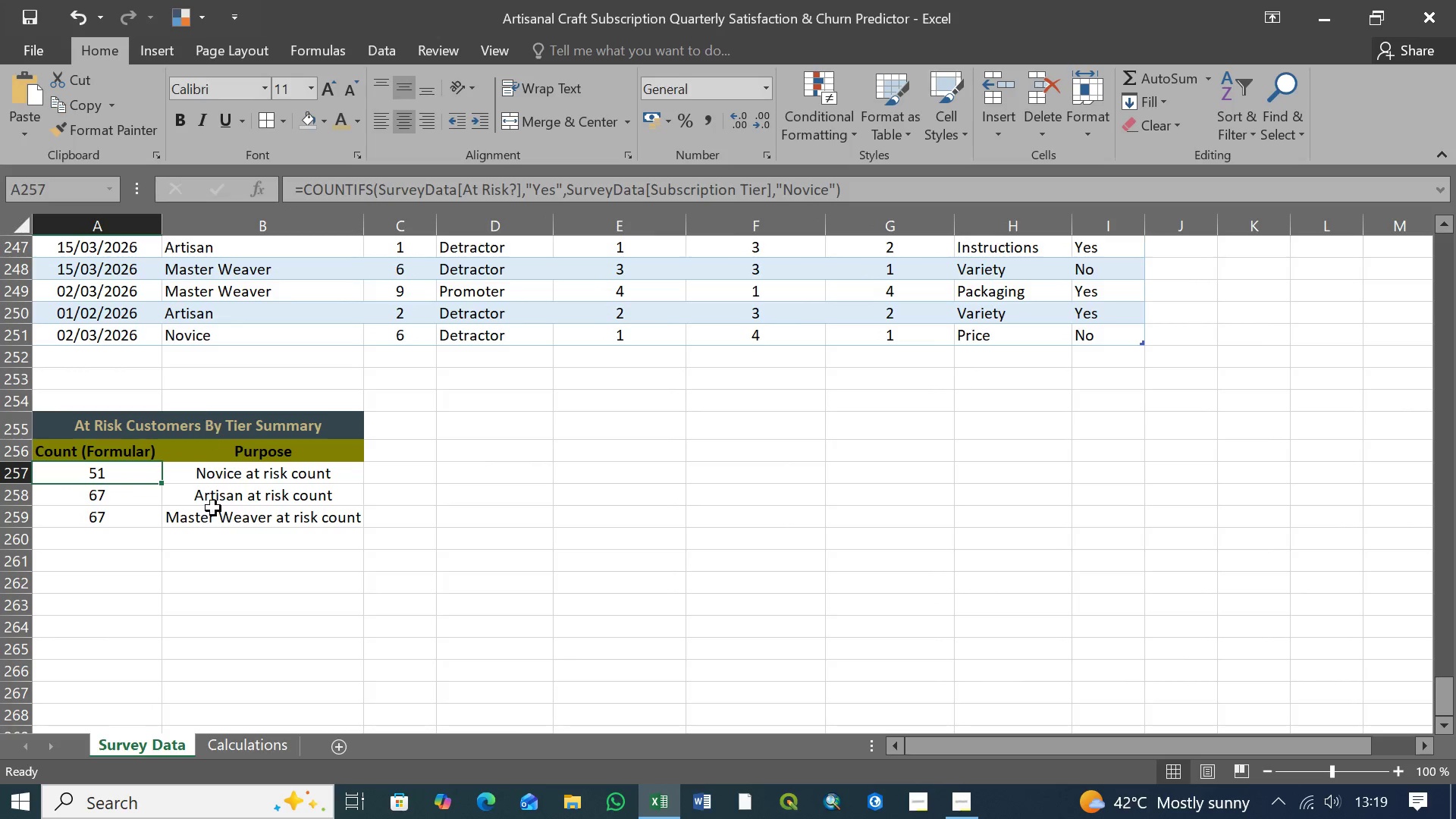 
left_click([211, 528])
 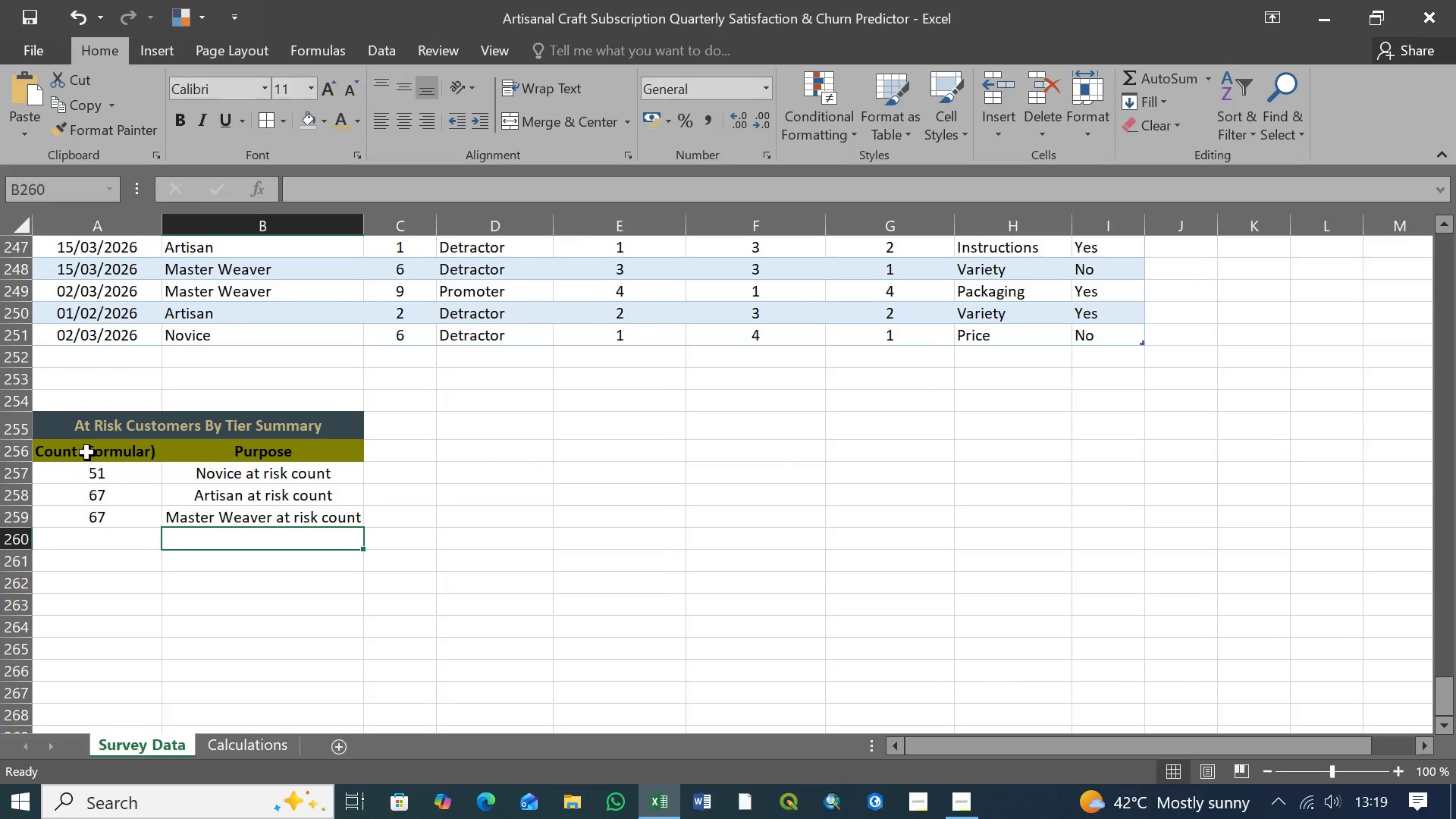 
left_click([106, 475])
 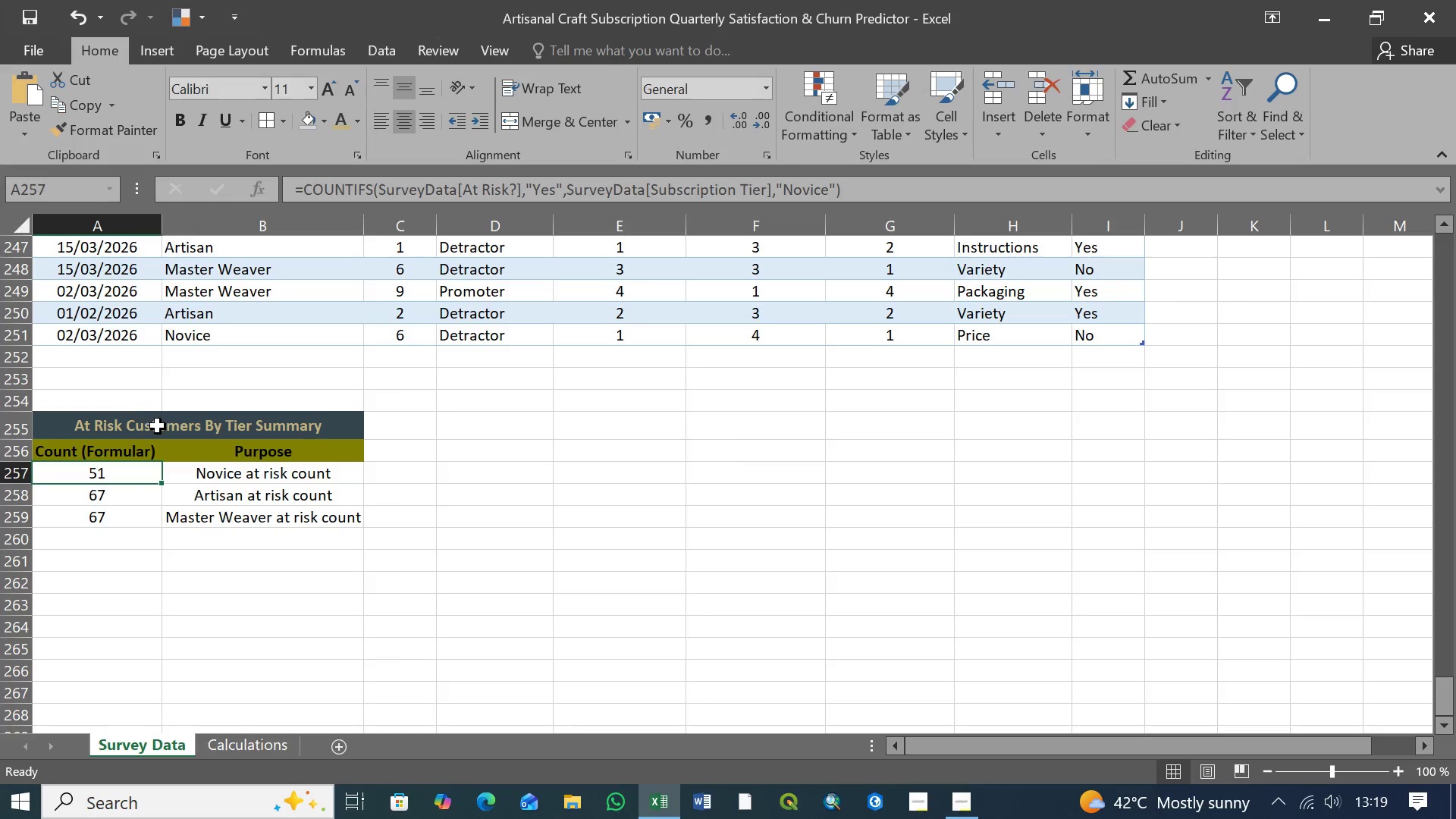 
left_click([158, 426])
 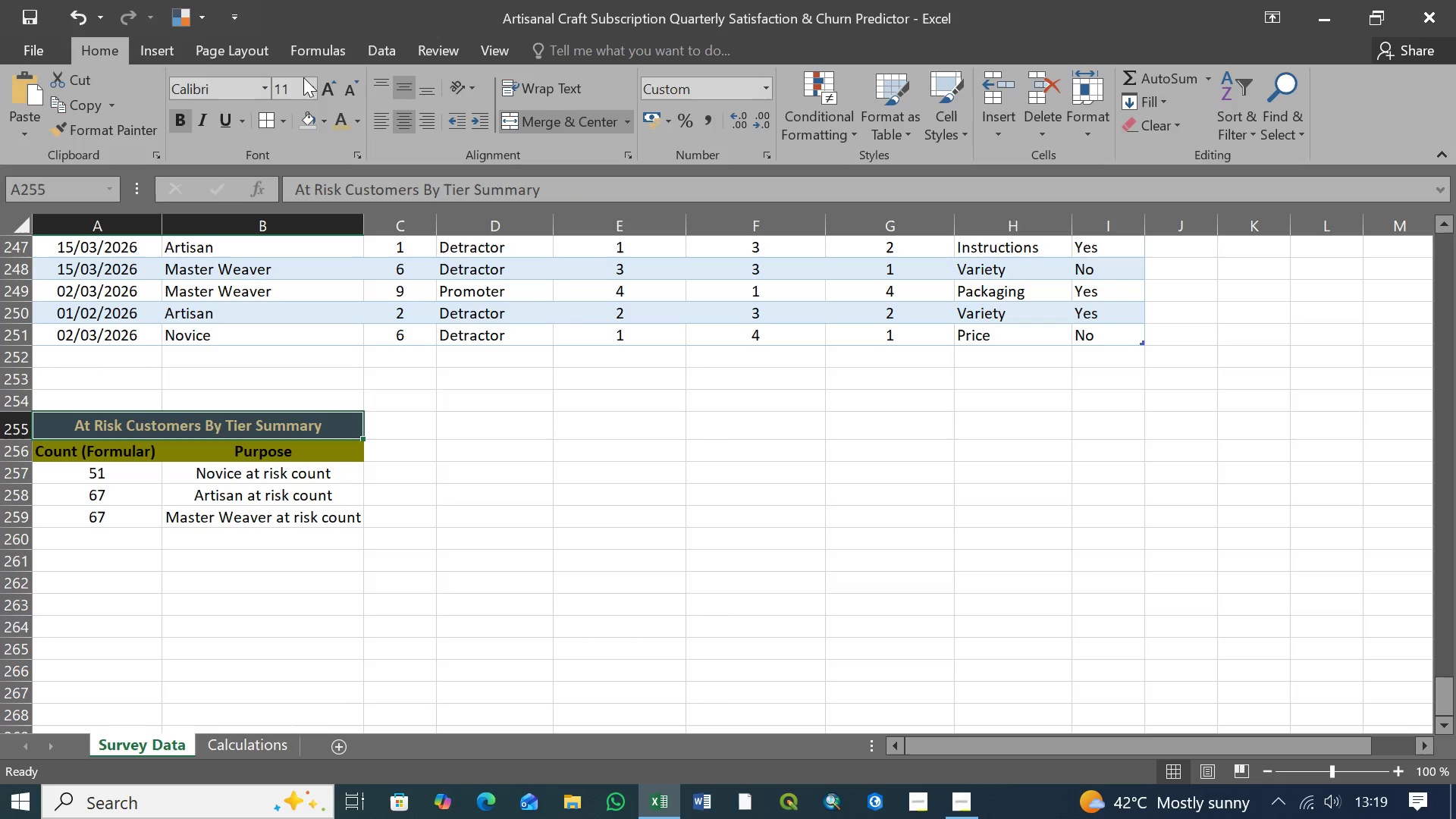 
left_click([309, 86])
 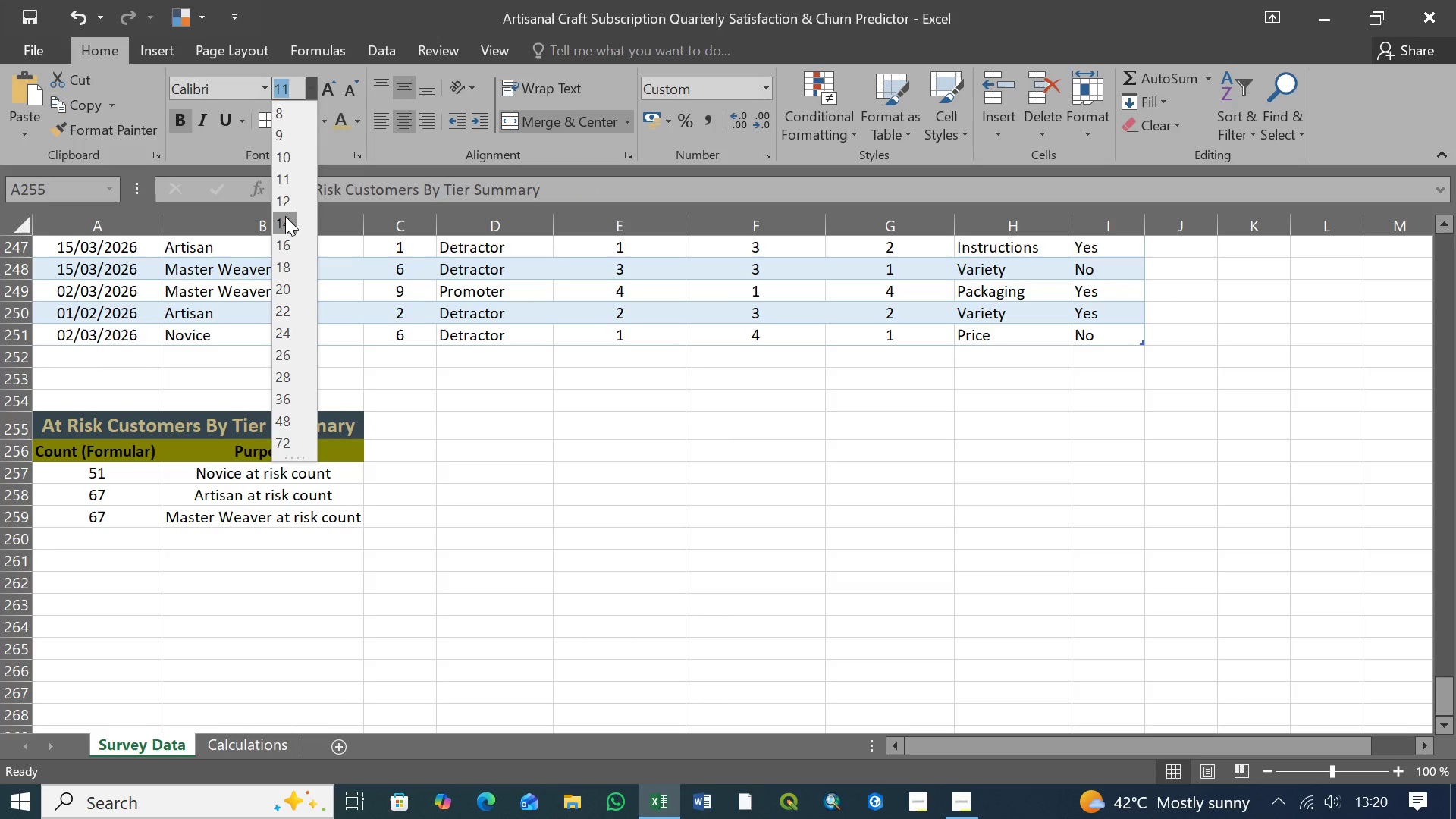 
left_click([285, 216])
 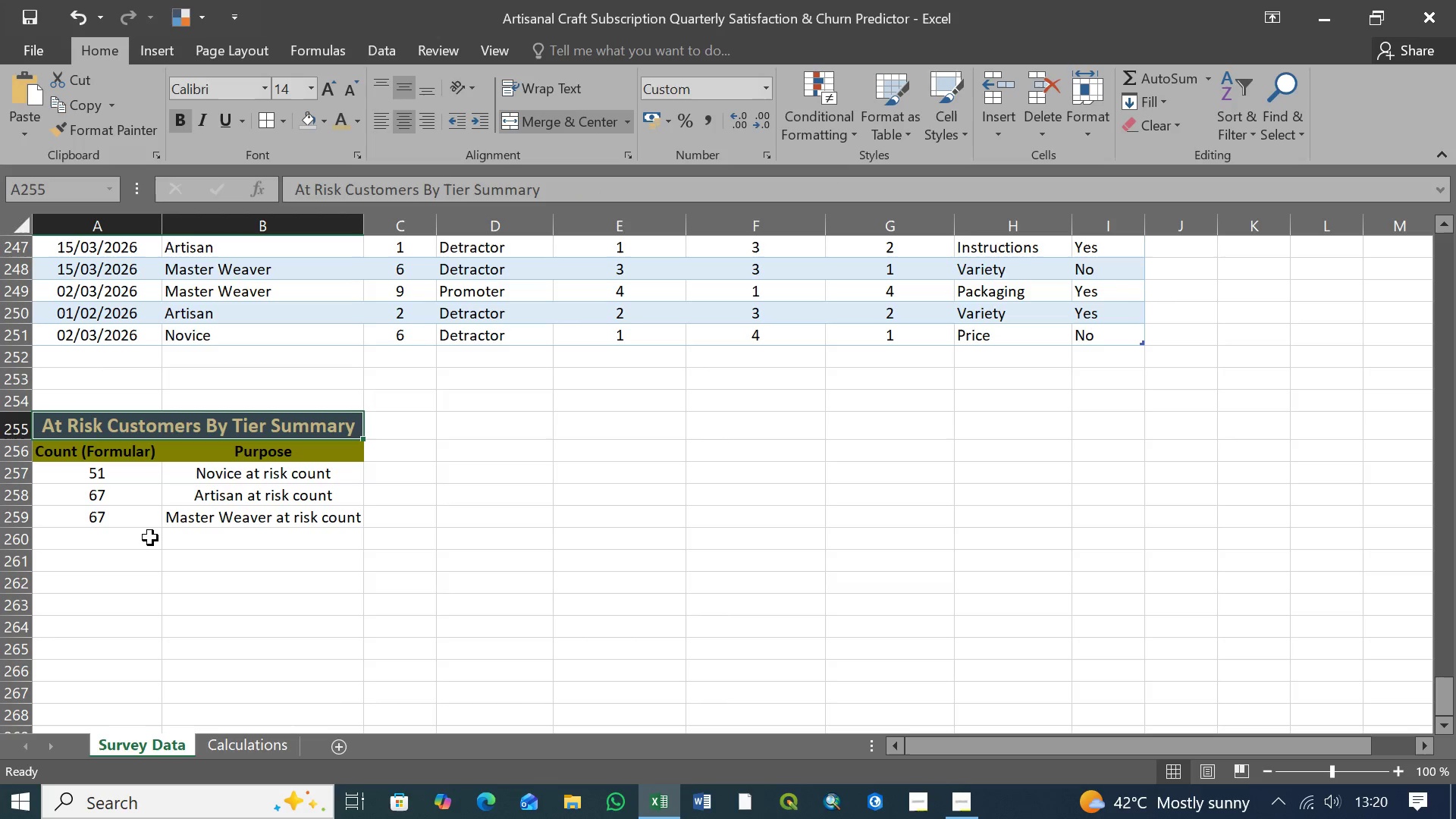 
left_click([124, 526])
 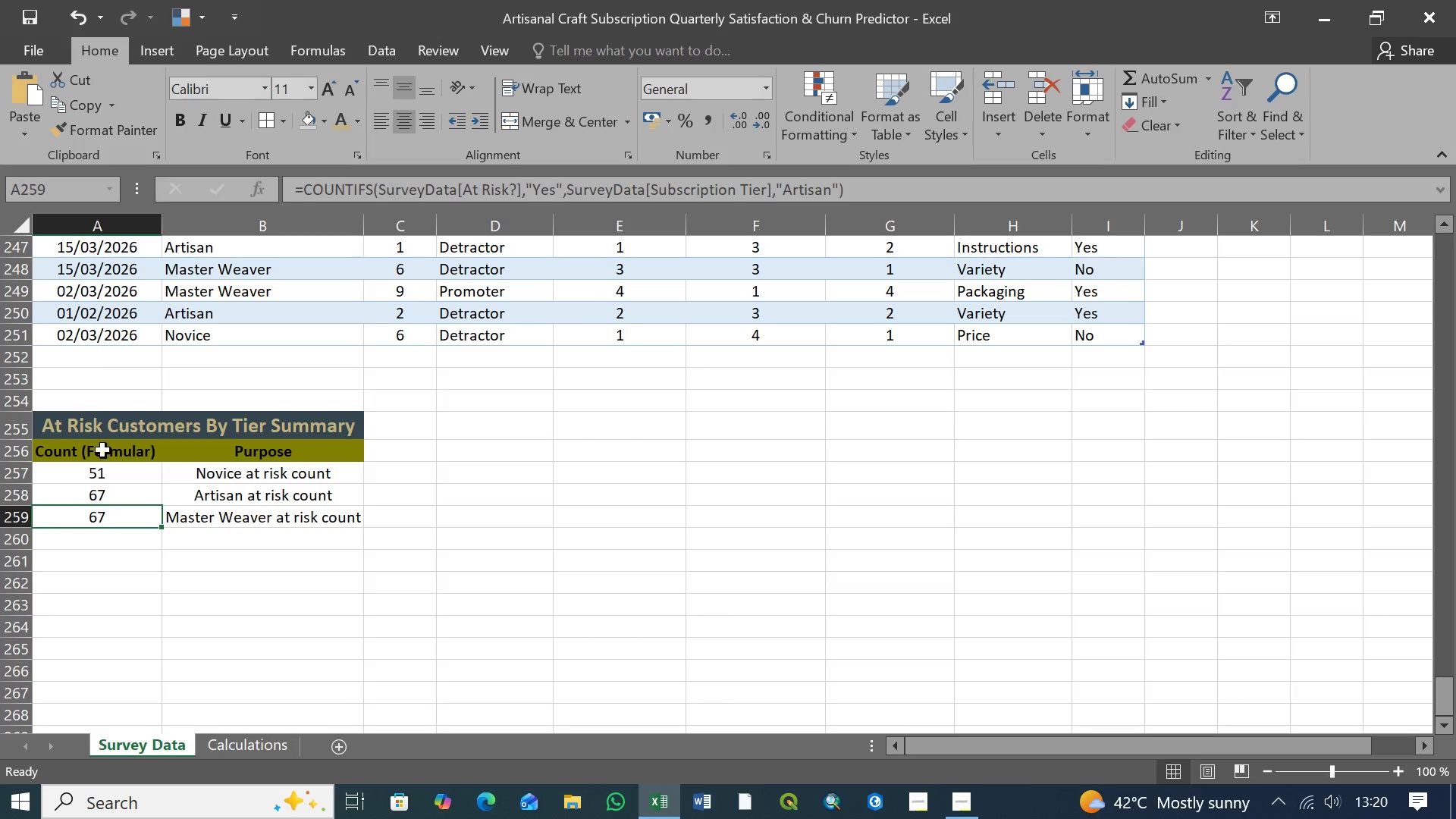 
left_click([75, 454])
 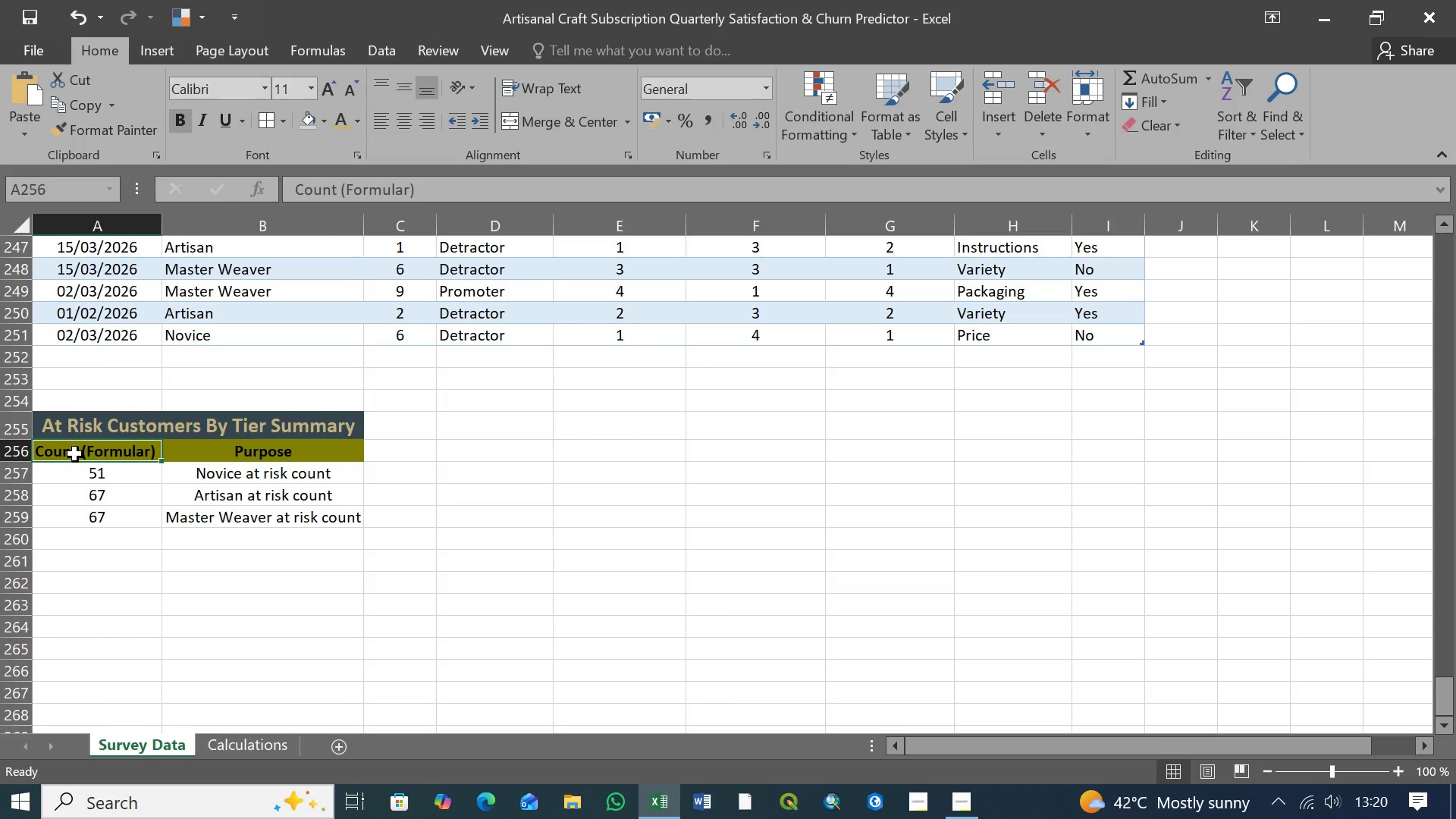 
hold_key(key=ShiftLeft, duration=0.75)
left_click([230, 452])
 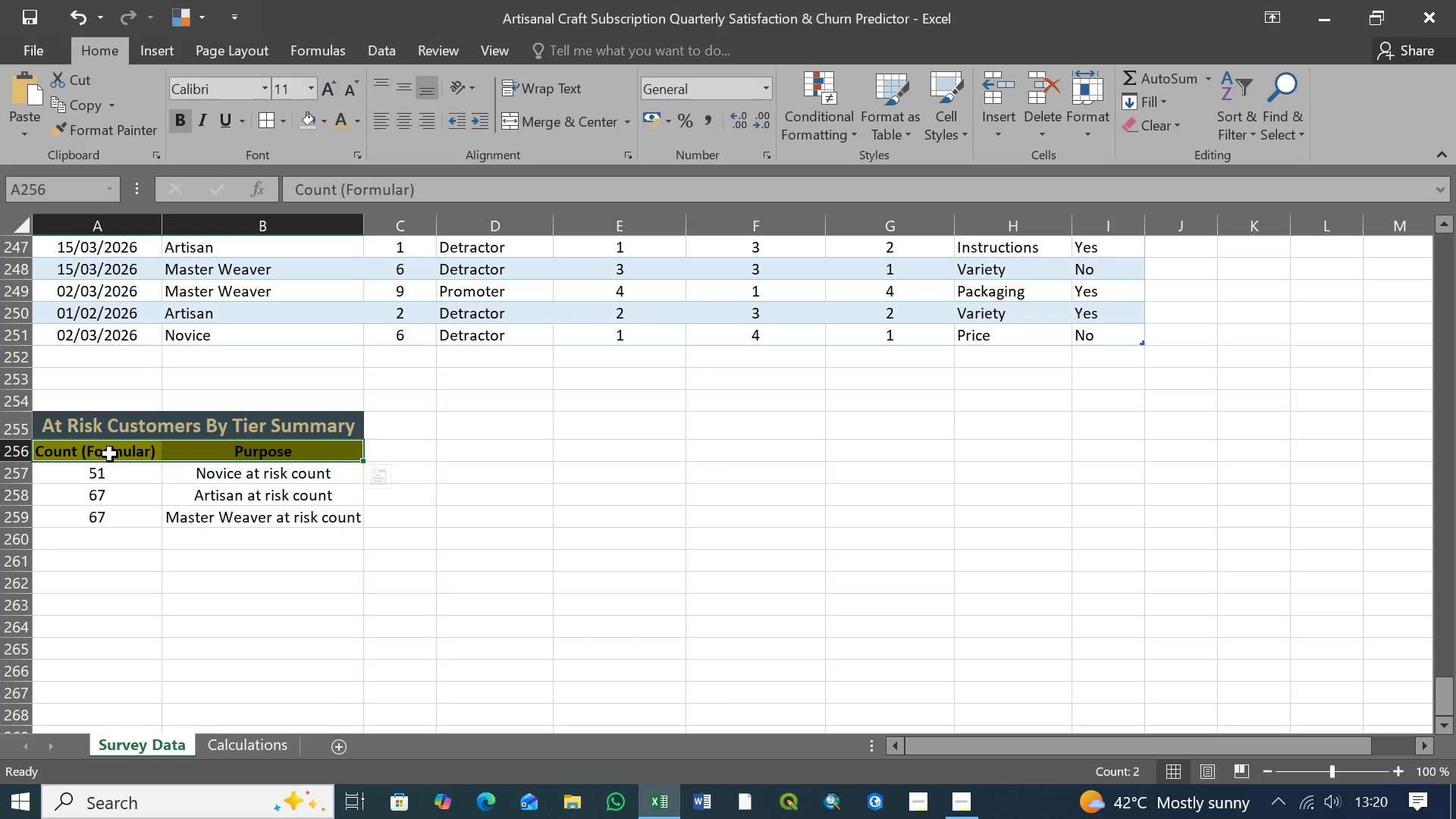 
wait(14.48)
 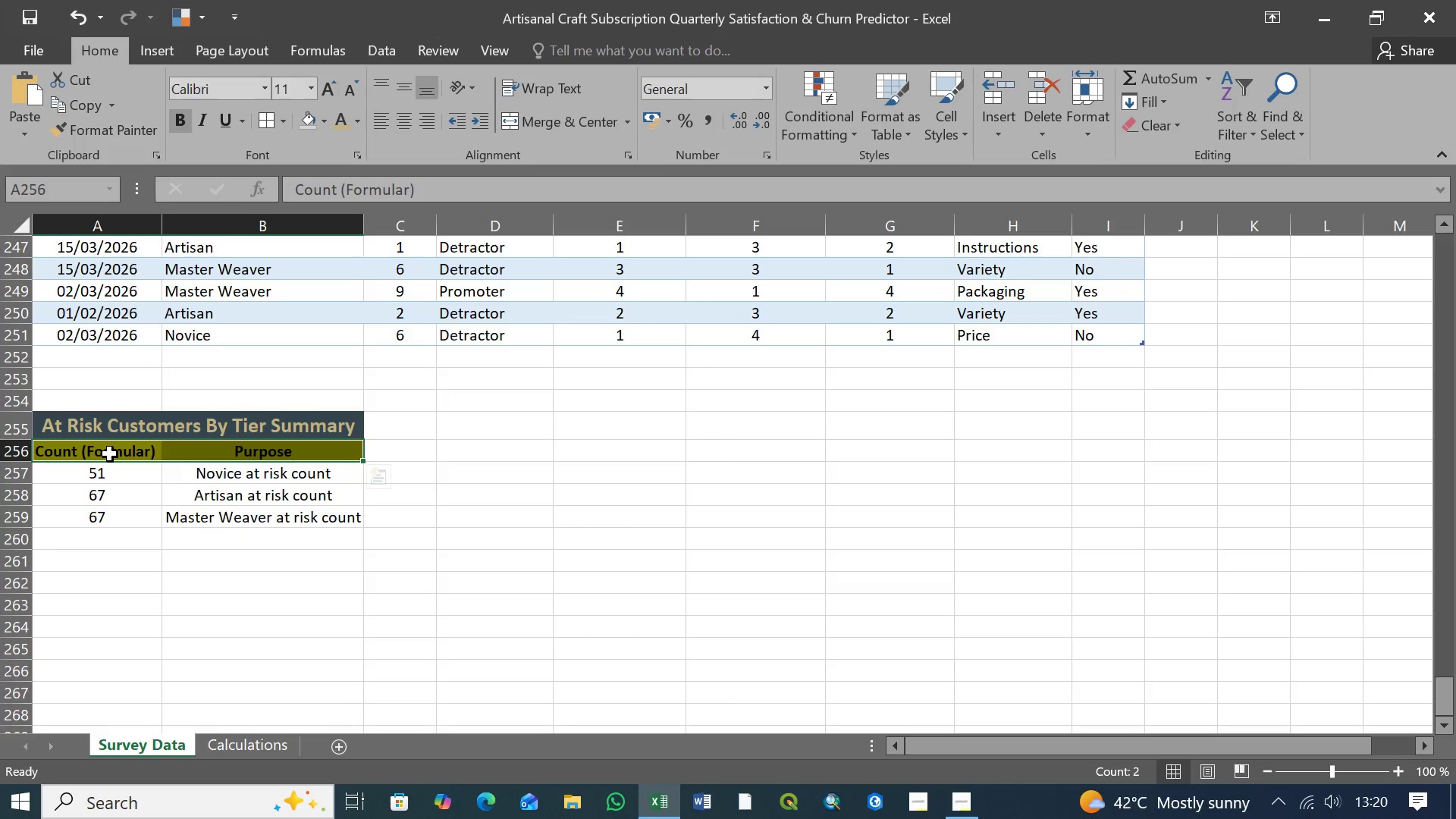 
left_click([309, 89])
 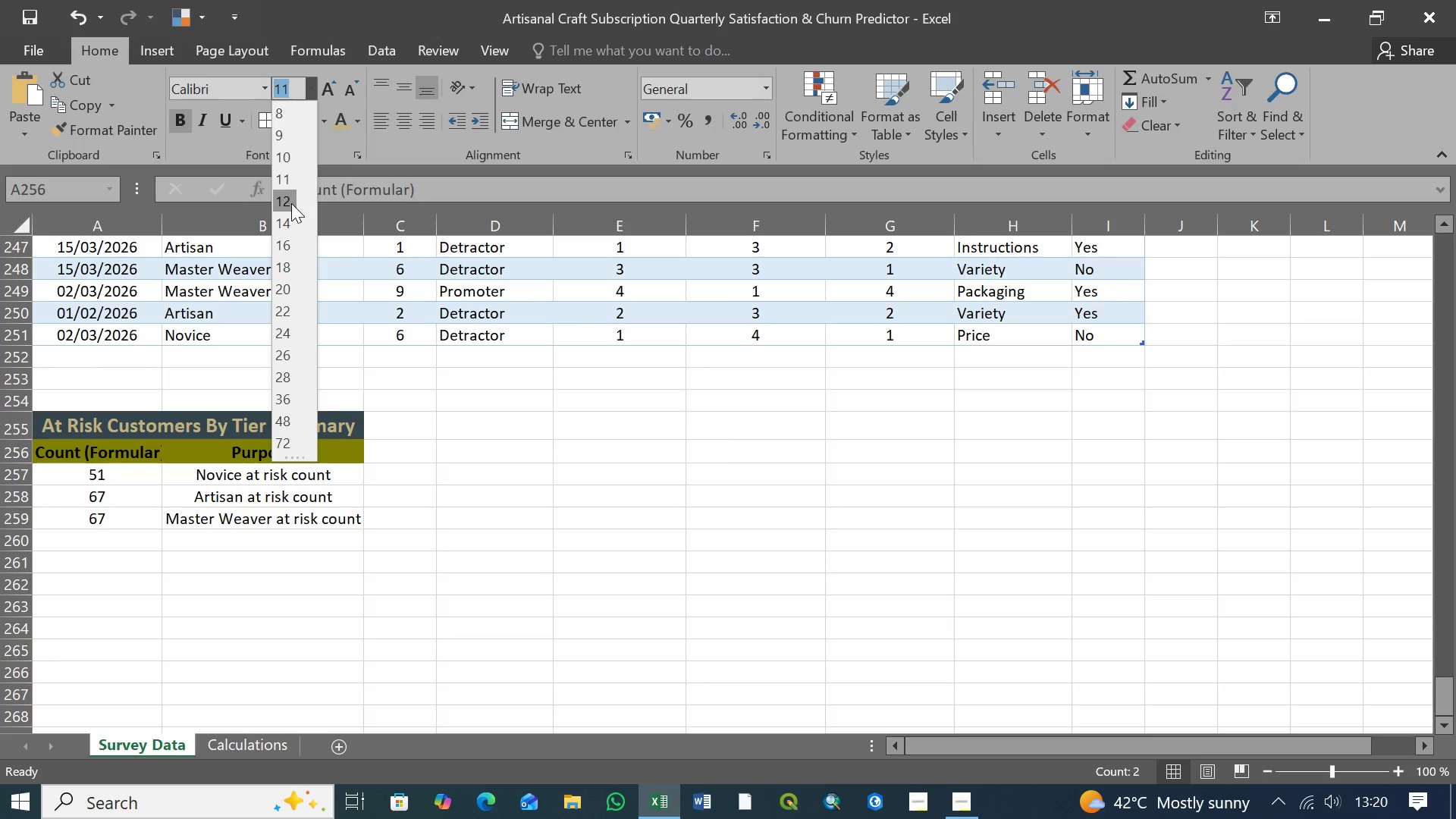 
wait(7.41)
 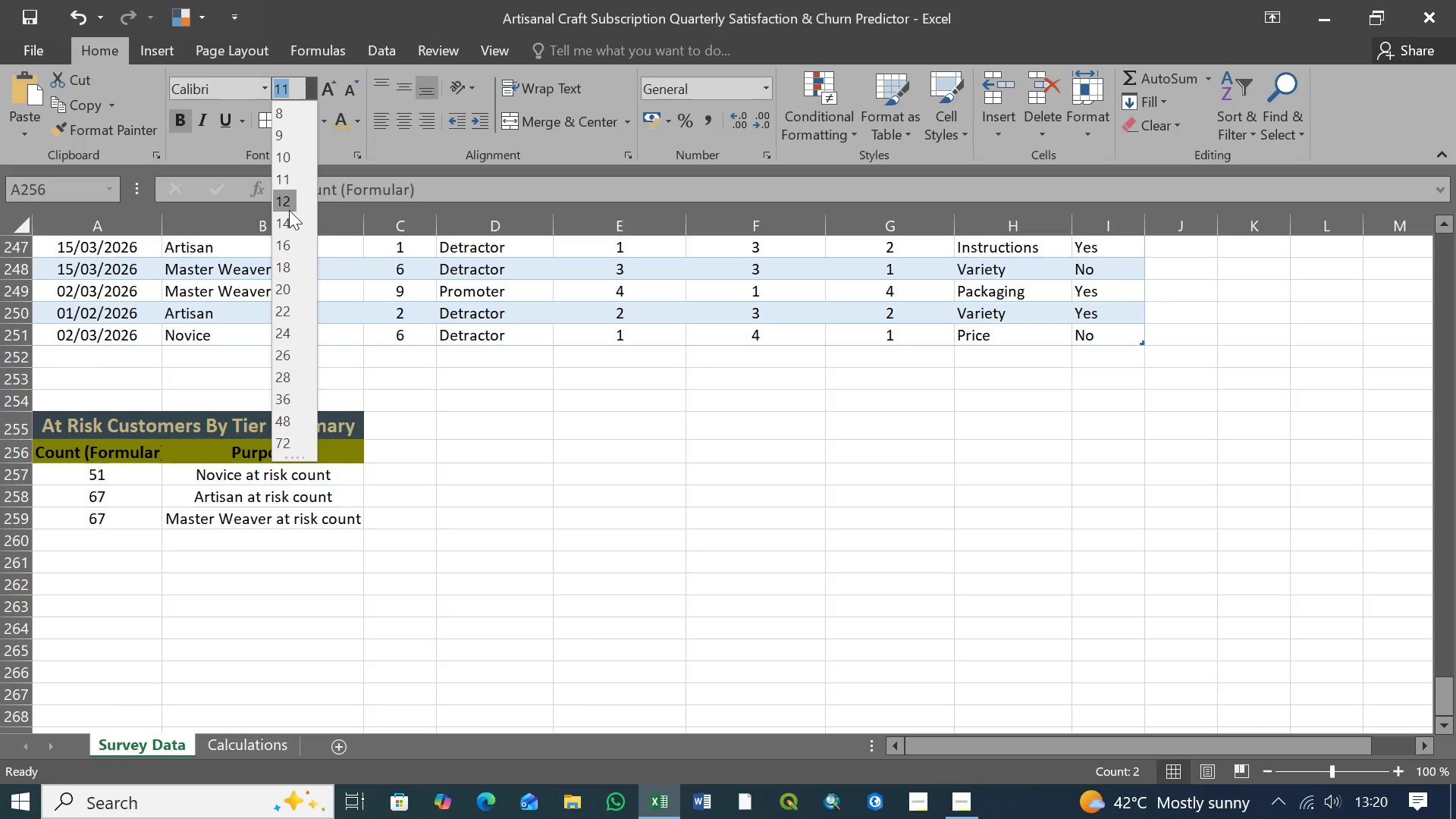 
left_click([291, 202])
 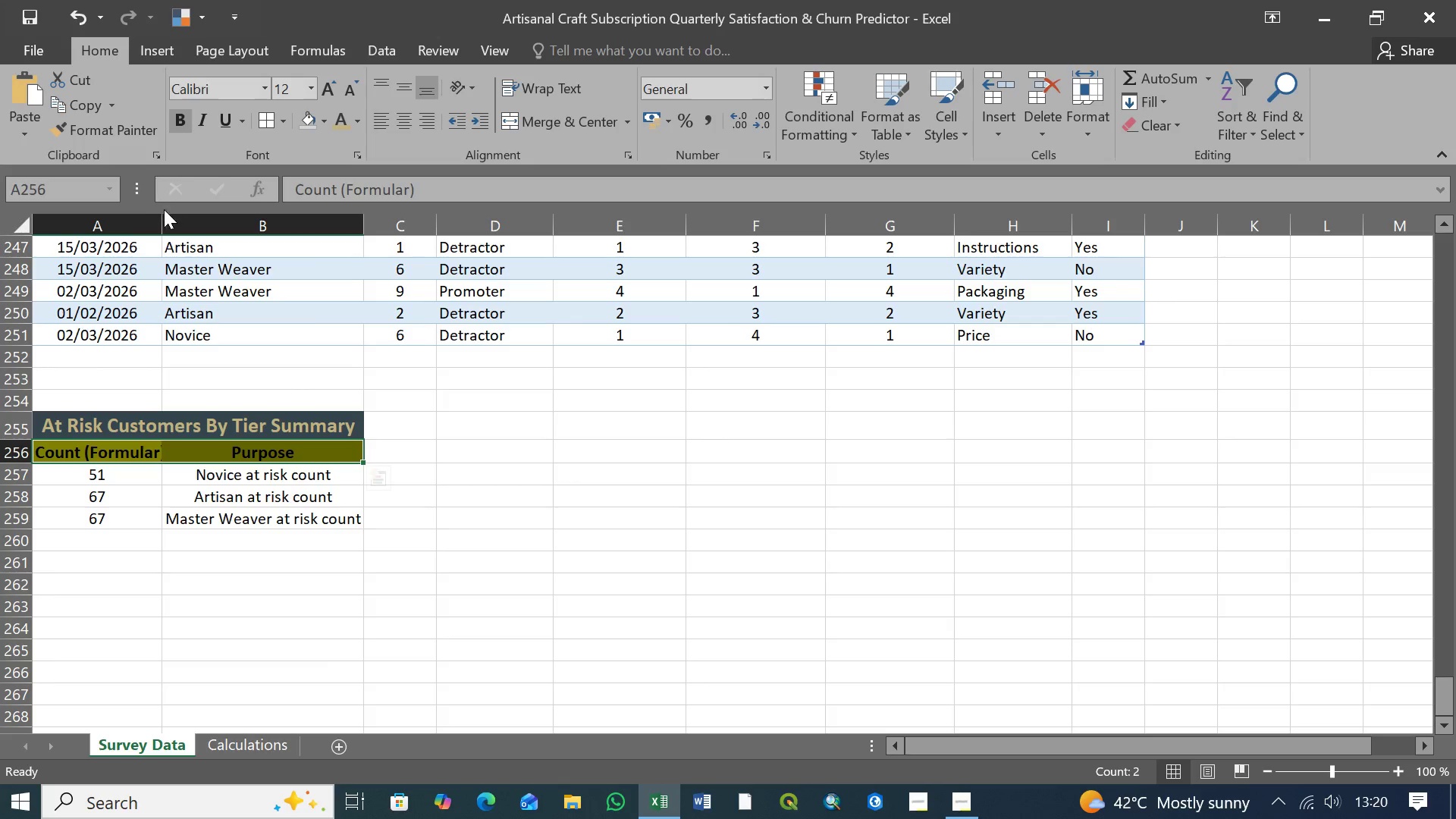 
left_click_drag(start_coordinate=[160, 224], to_coordinate=[168, 222])
 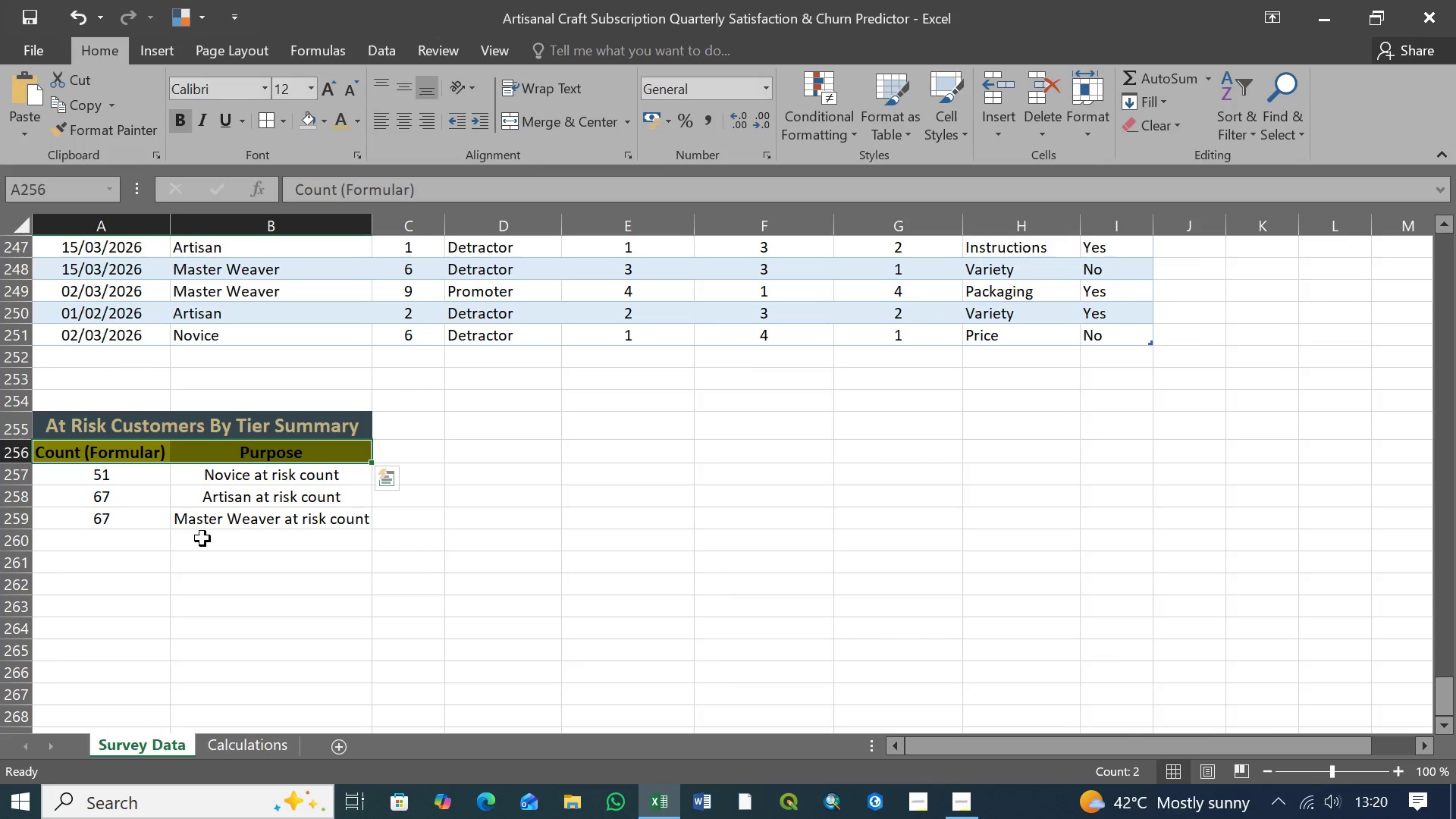 
left_click([230, 489])
 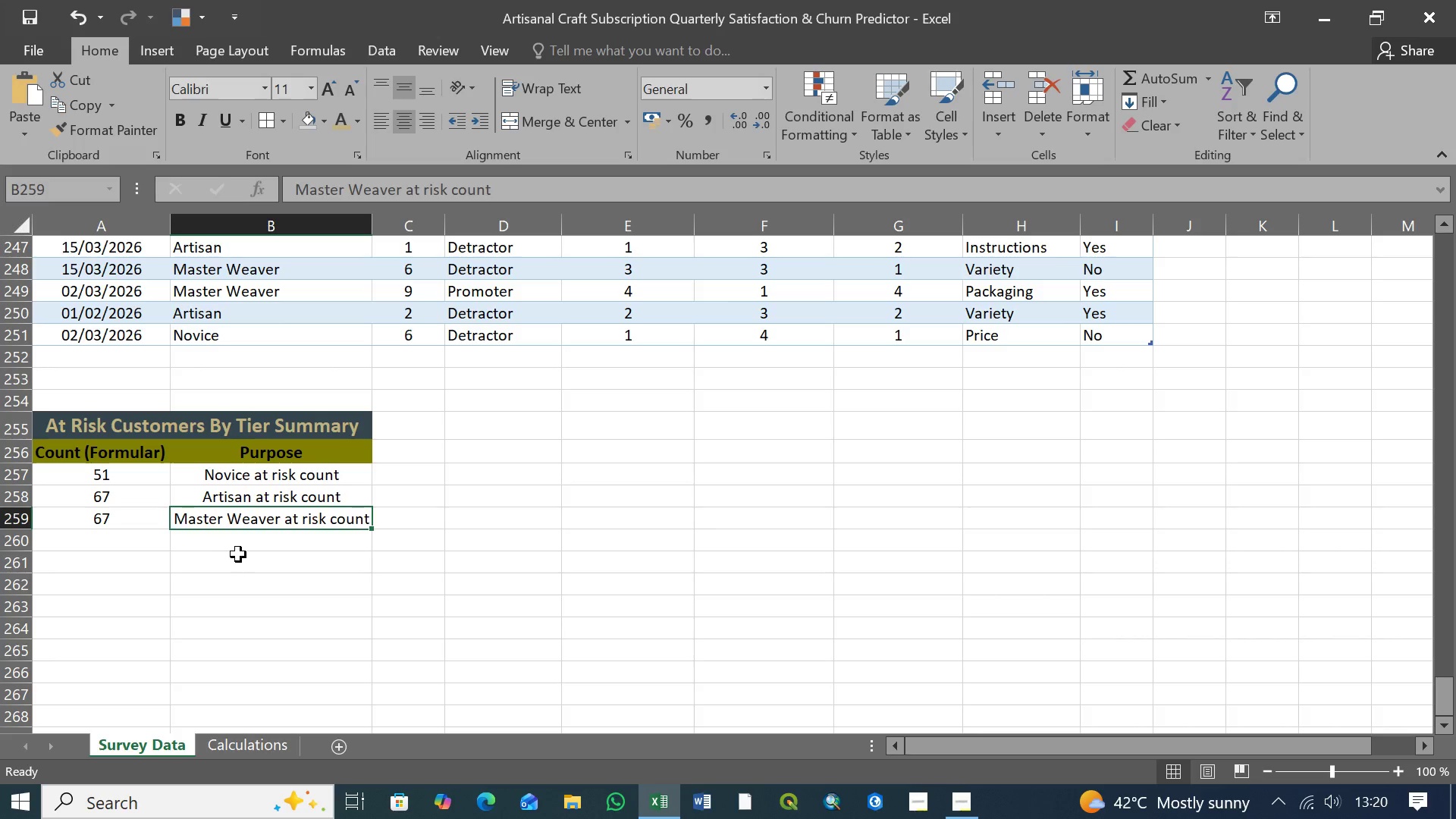 
left_click([114, 518])
 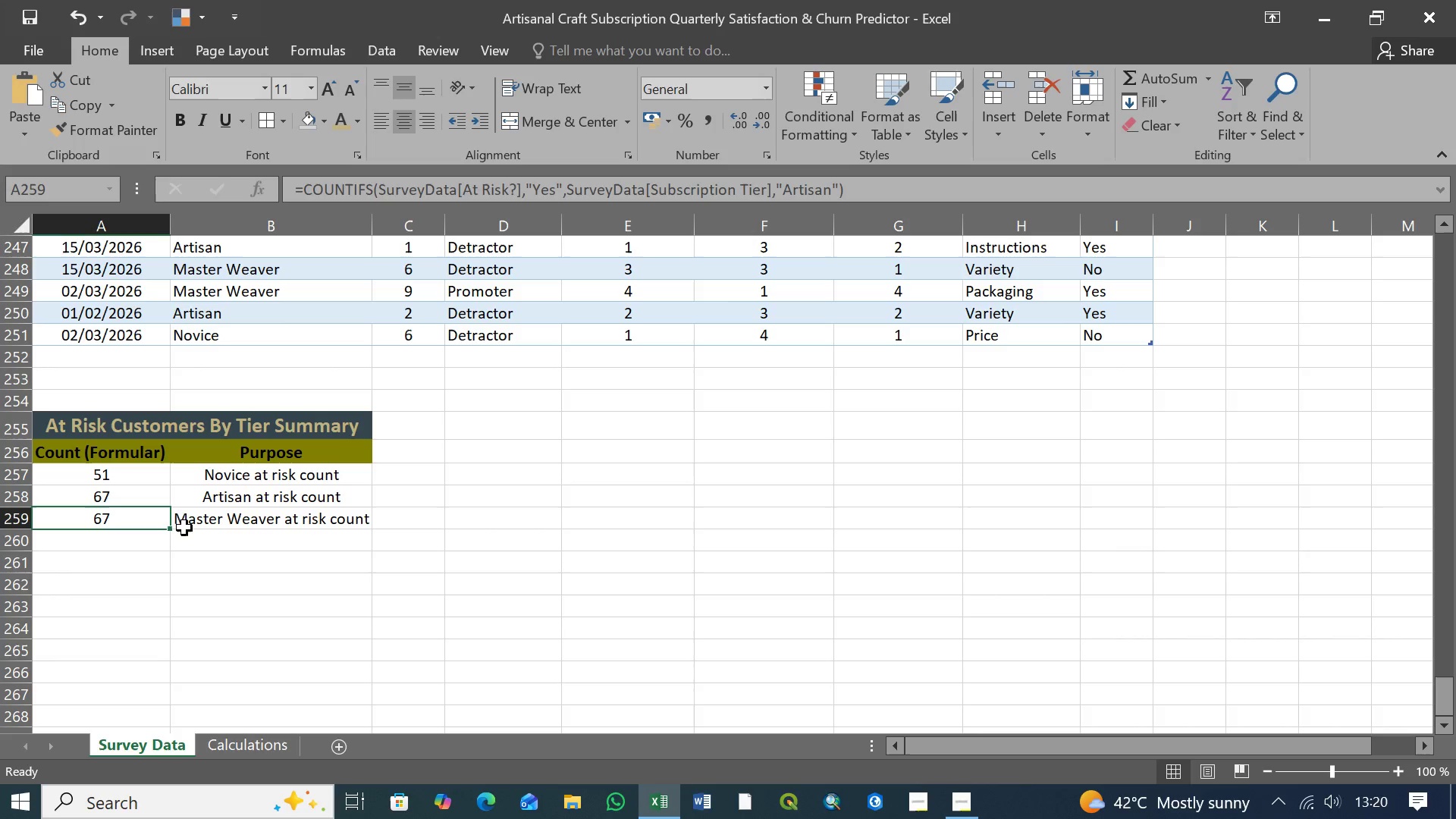 
left_click([186, 522])
 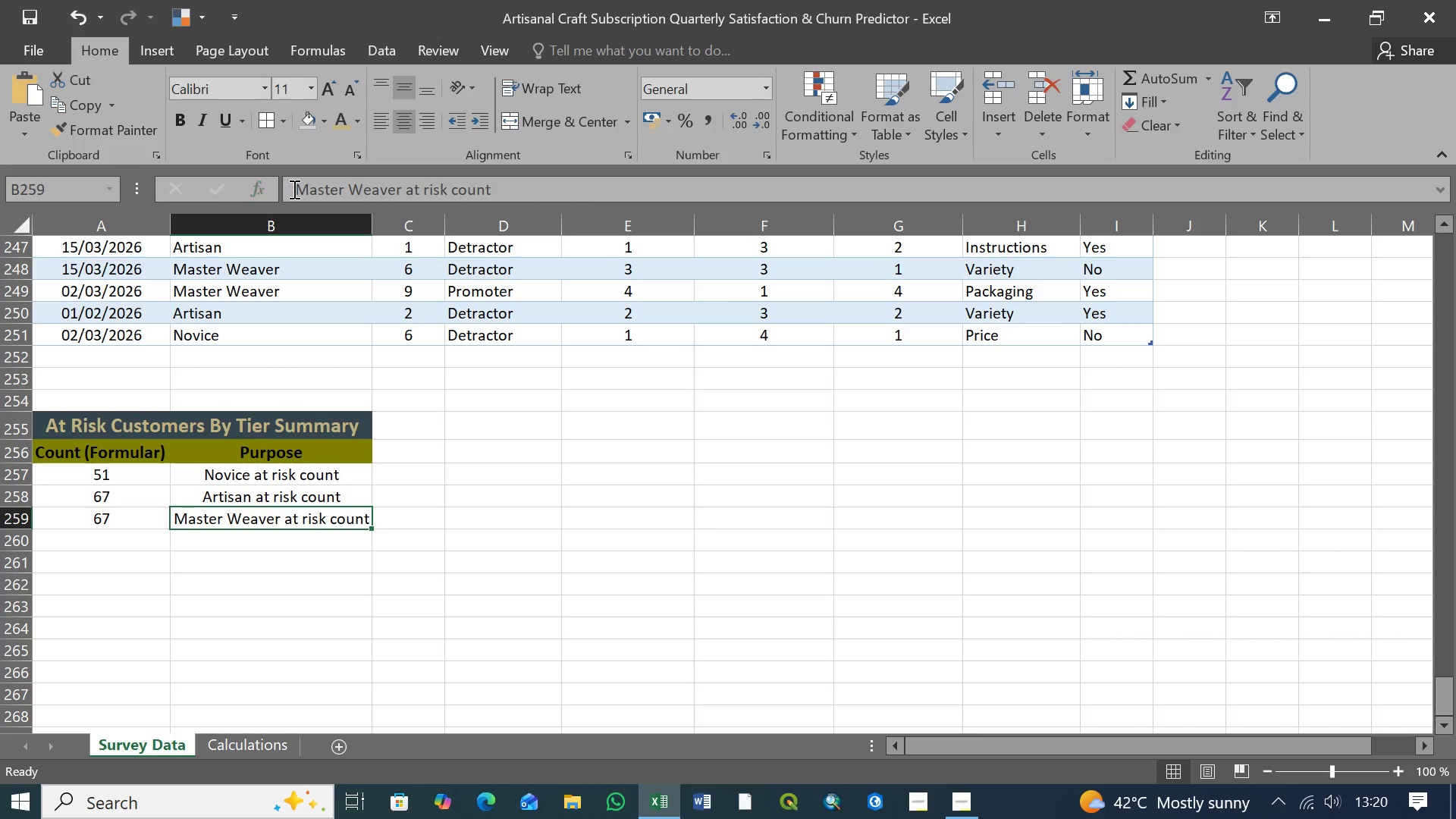 
left_click_drag(start_coordinate=[293, 189], to_coordinate=[400, 196])
 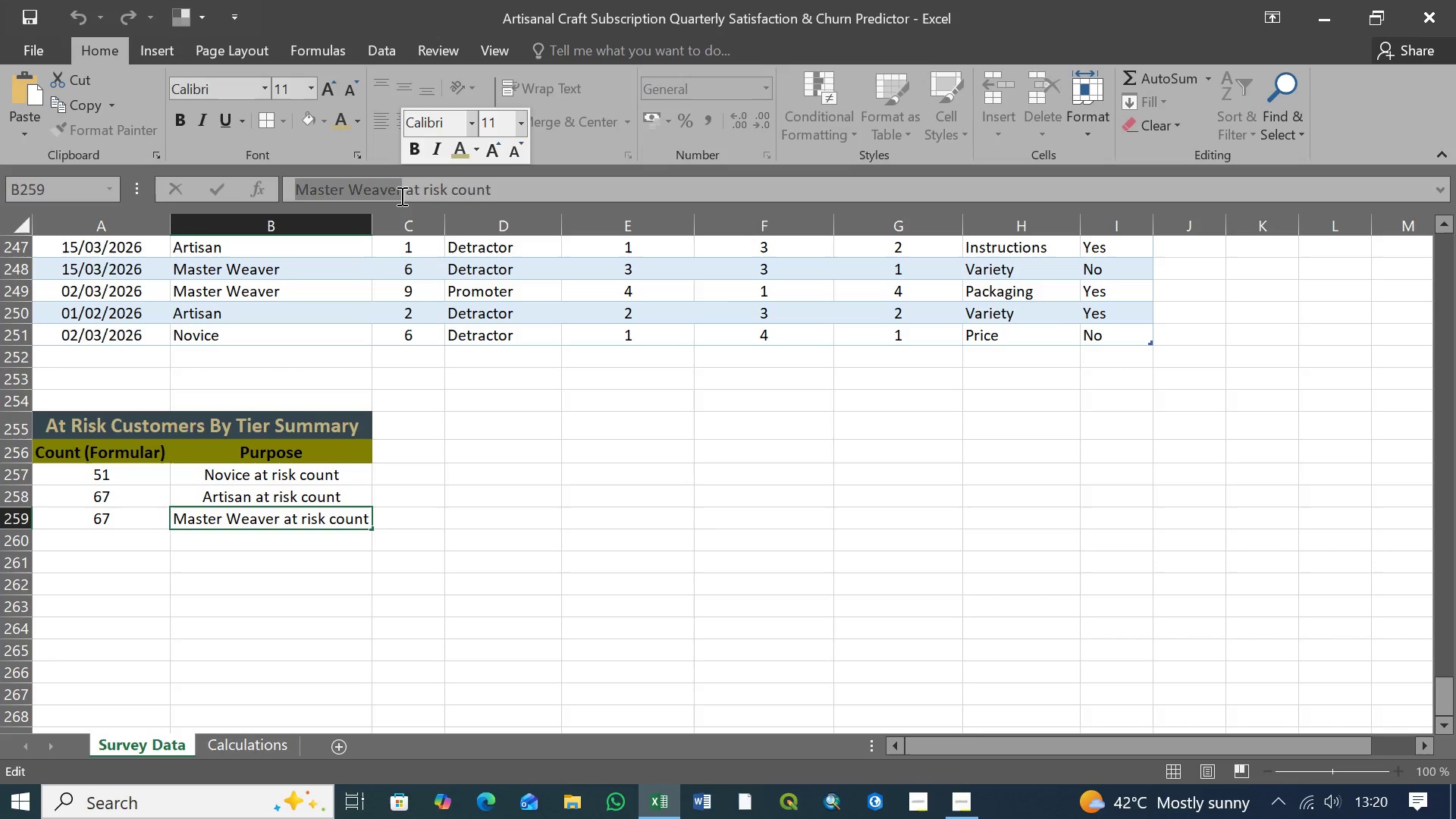 
key(Control+C)
 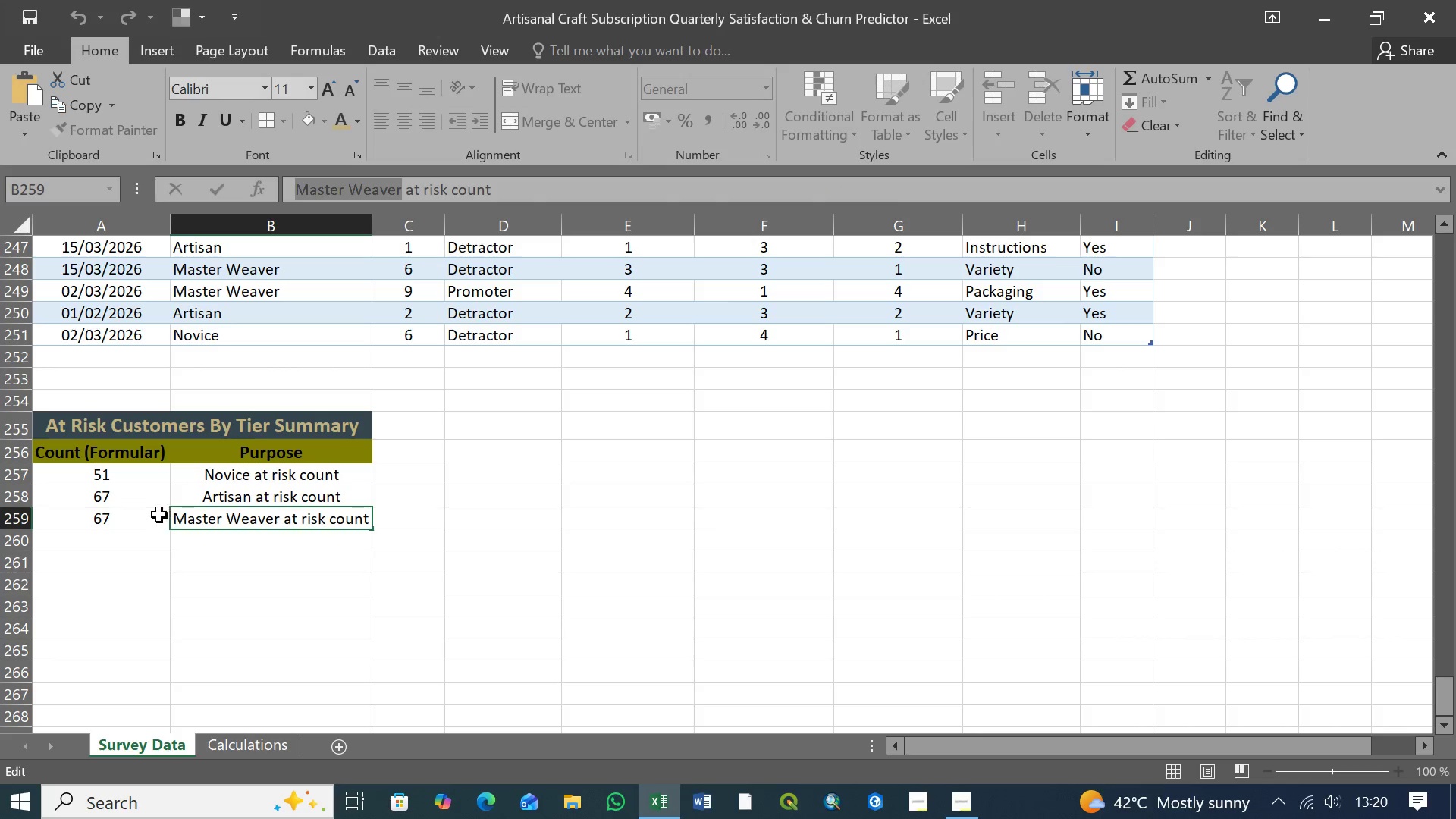 
left_click([150, 523])
 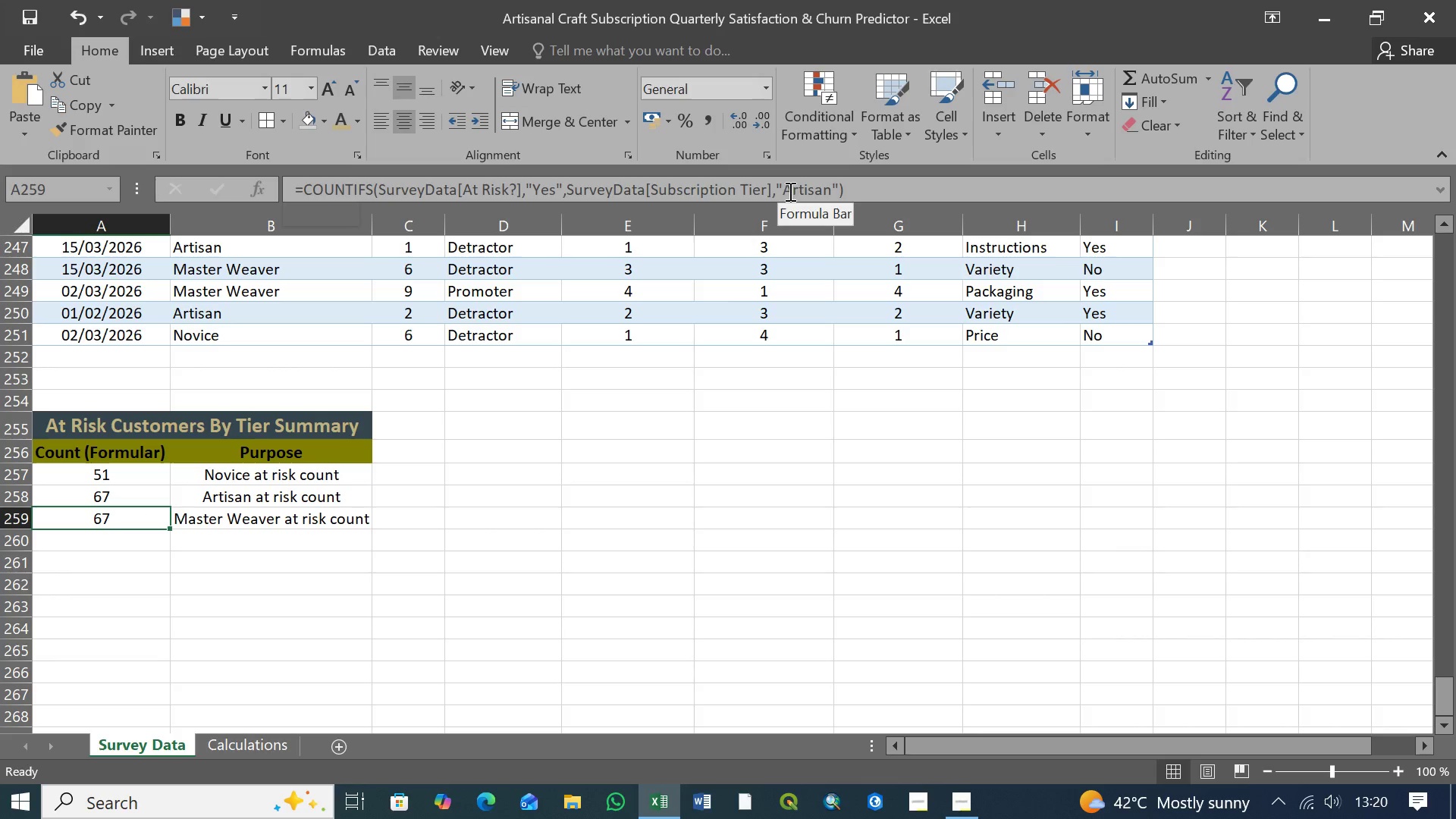 
left_click_drag(start_coordinate=[784, 188], to_coordinate=[829, 195])
 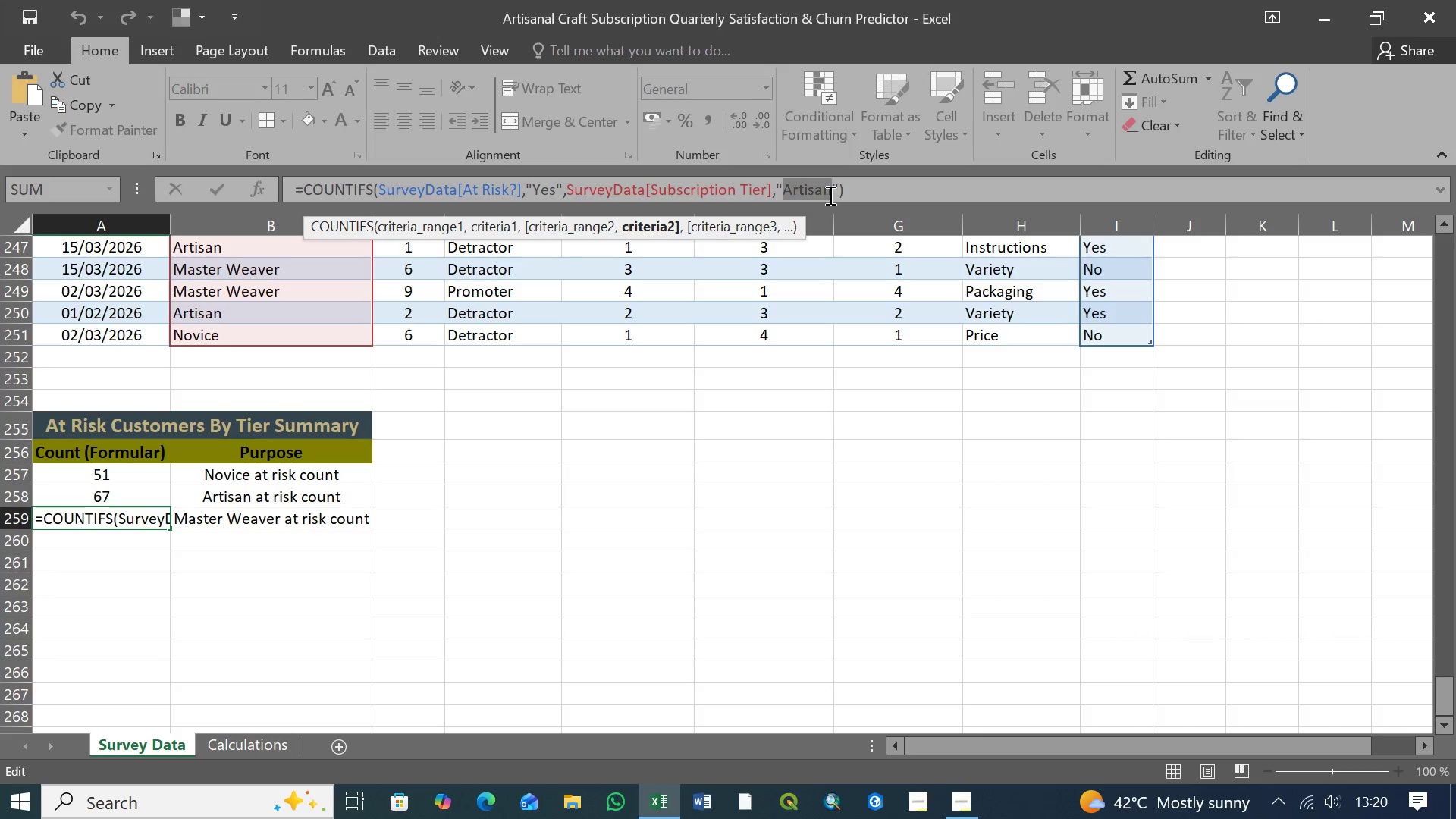 
key(Control+V)
 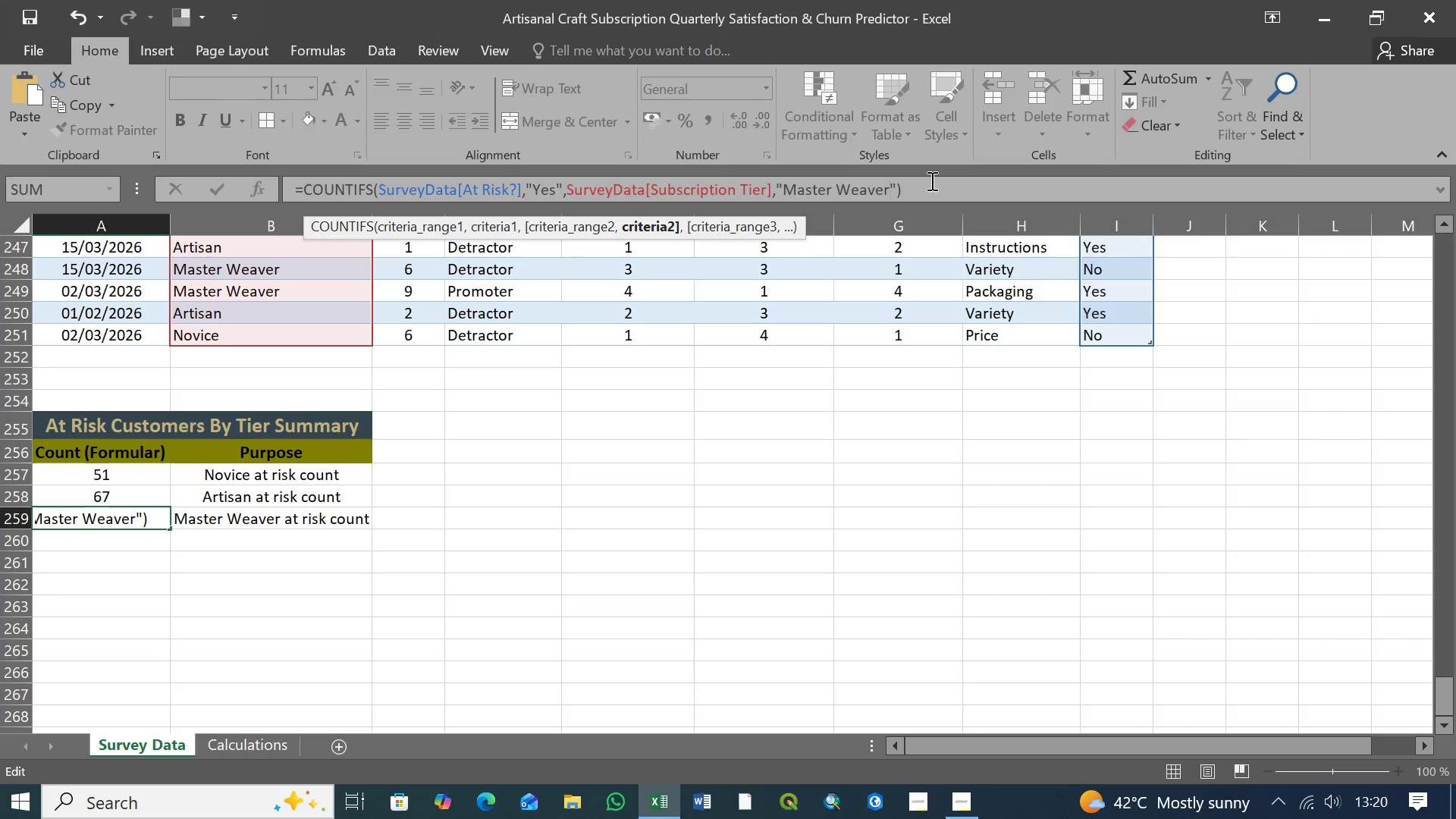 
left_click([930, 184])
 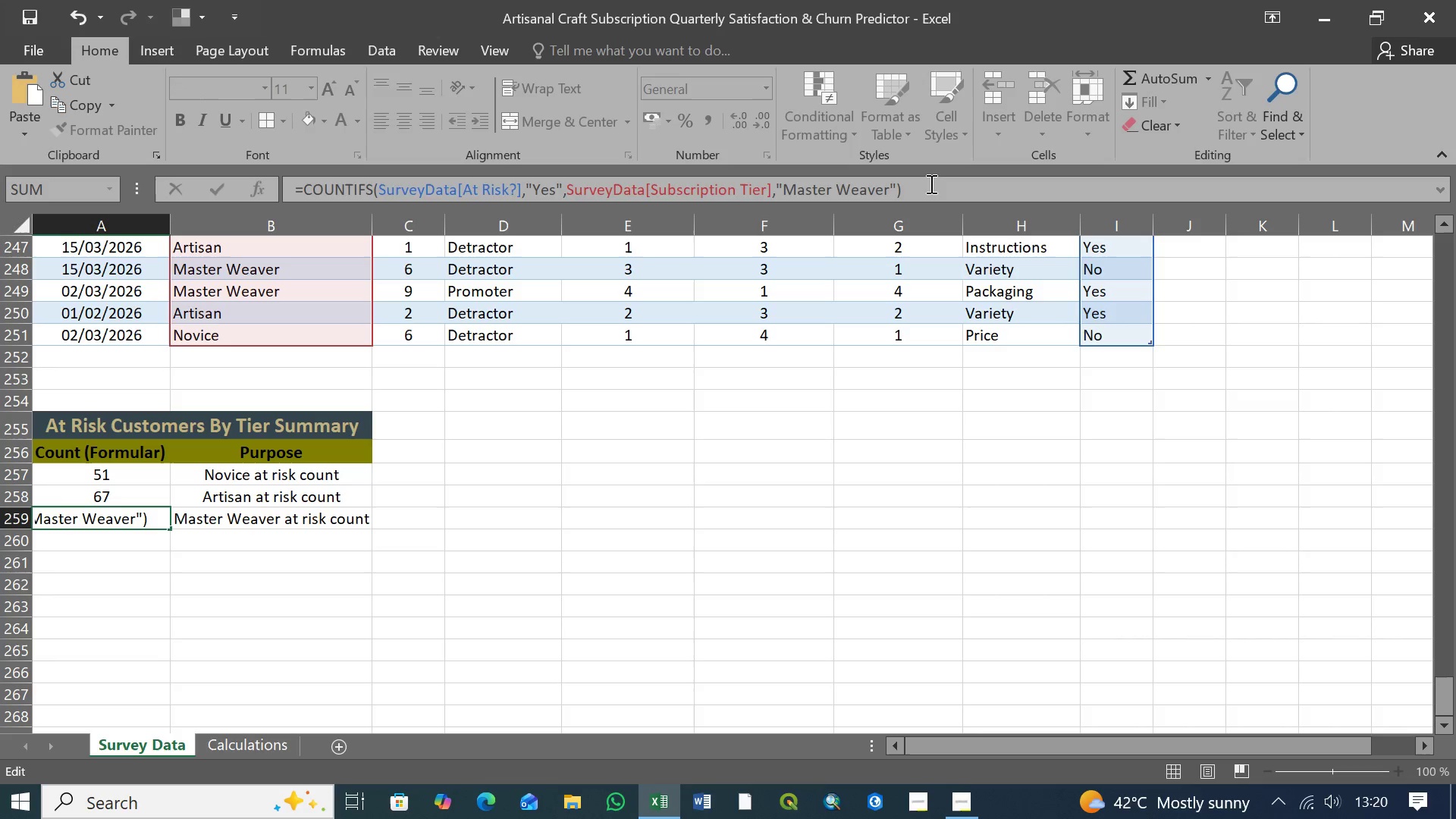 
key(Enter)
 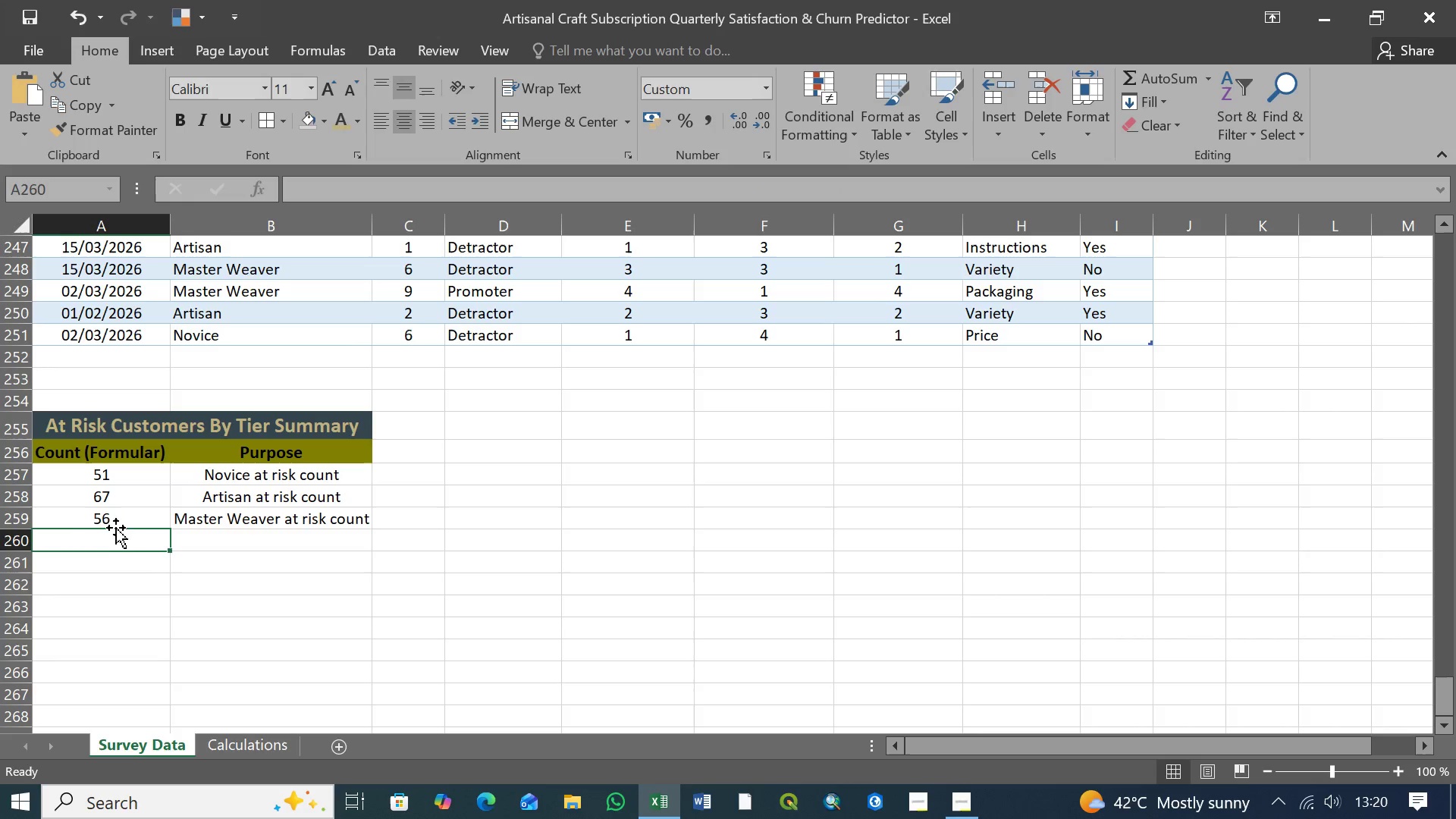 
left_click([190, 522])
 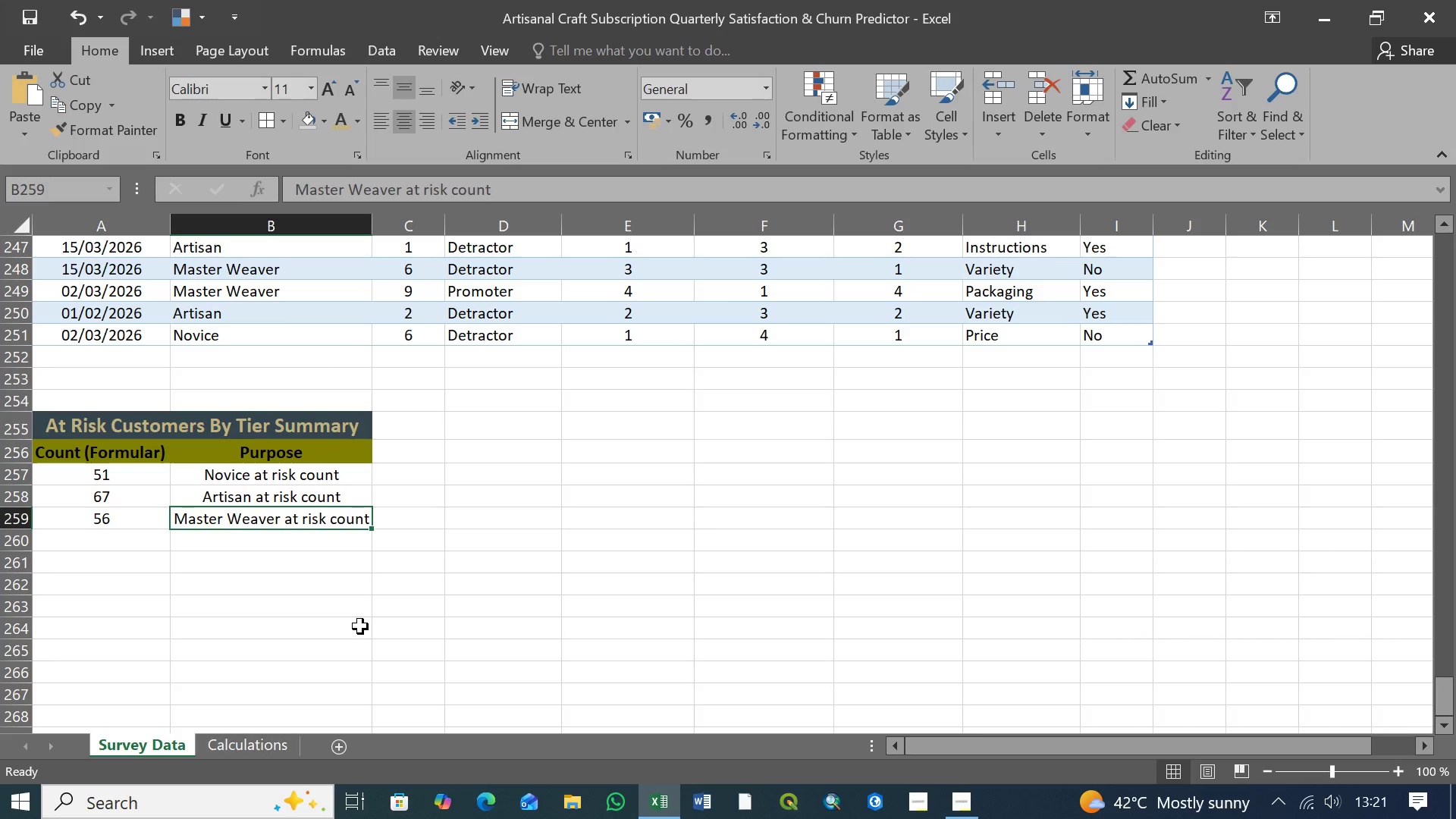 
wait(42.41)
 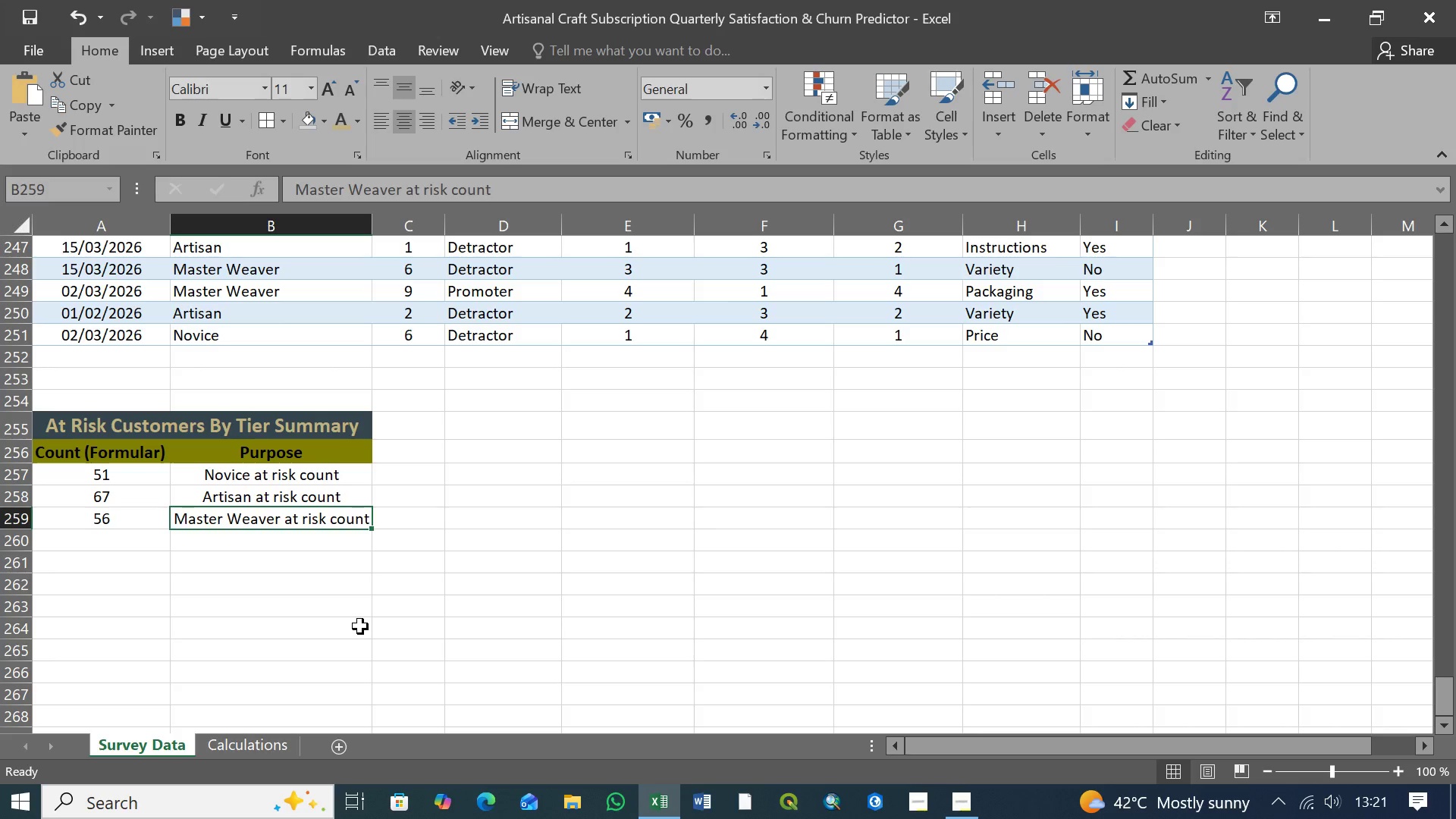 
left_click([142, 541])
 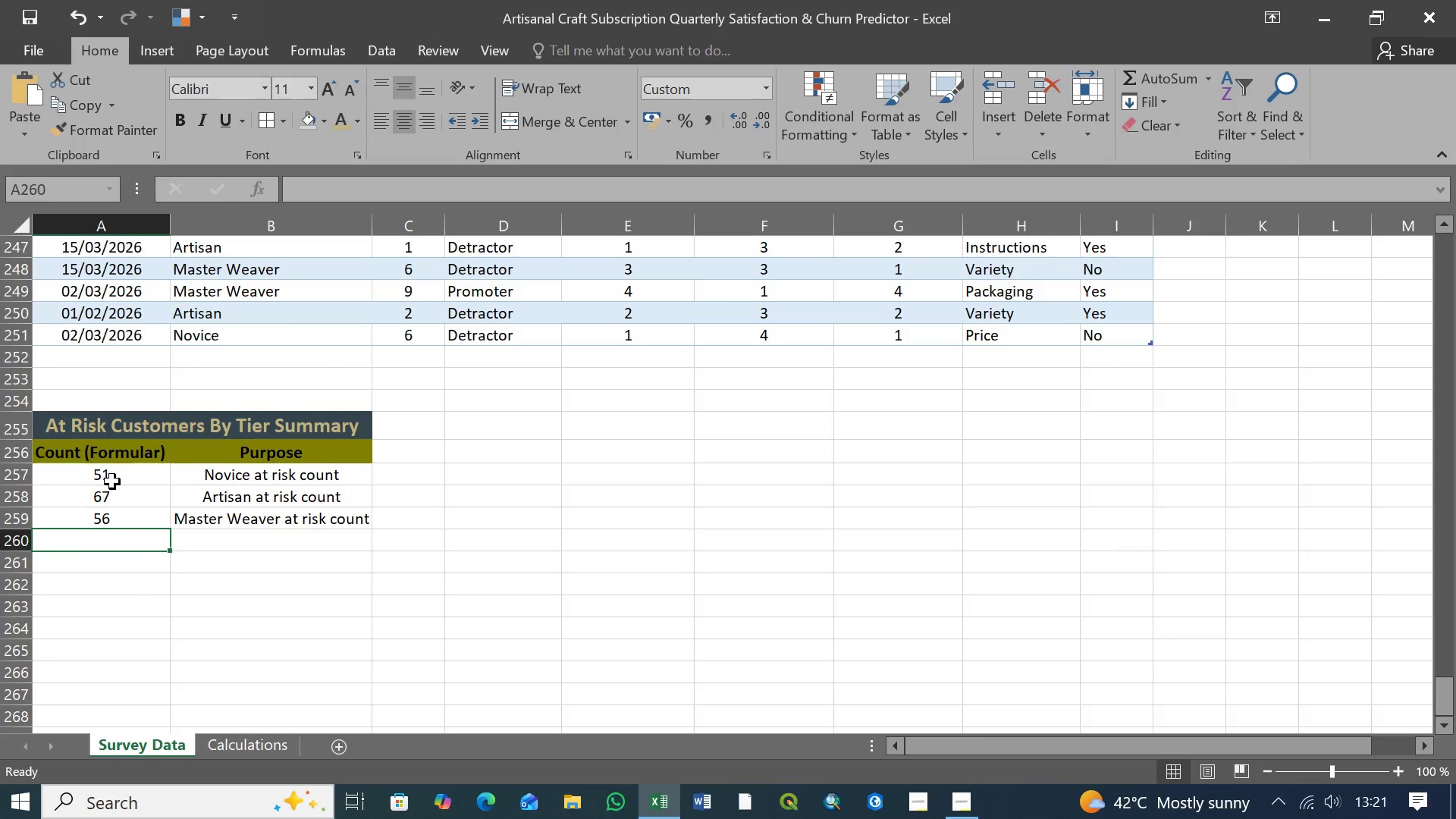 
left_click([114, 479])
 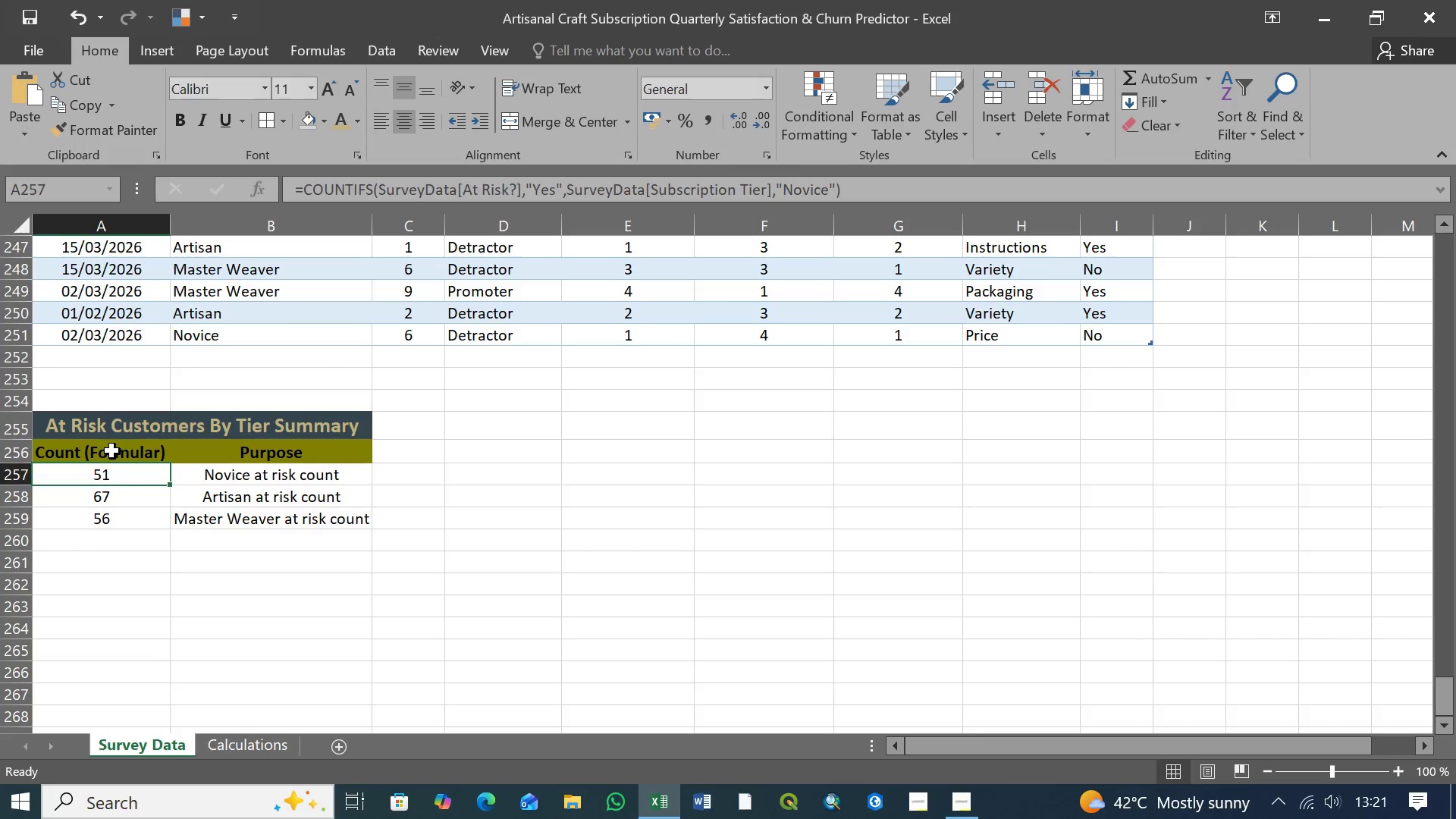 
left_click([112, 451])
 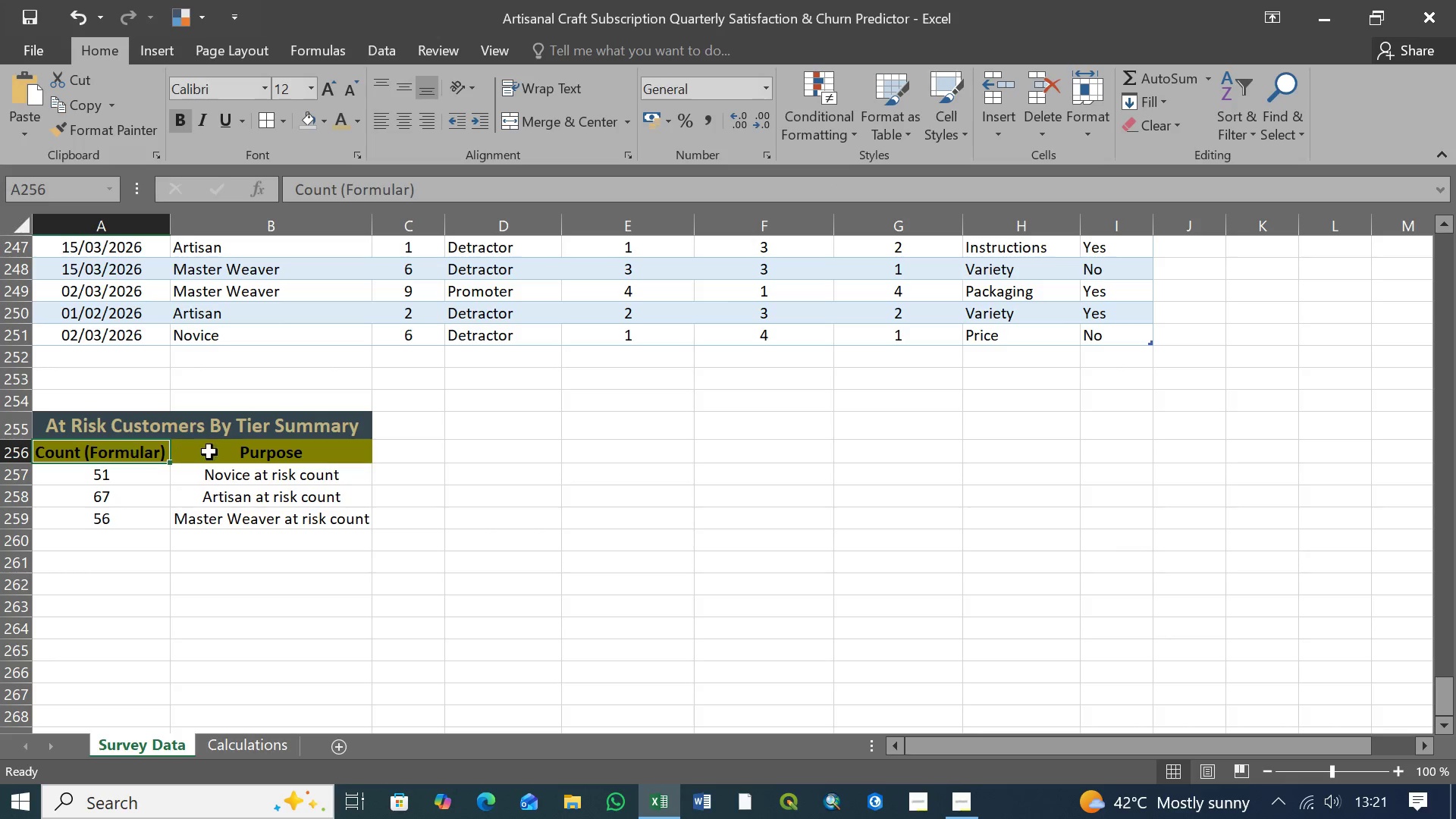 
left_click([238, 452])
 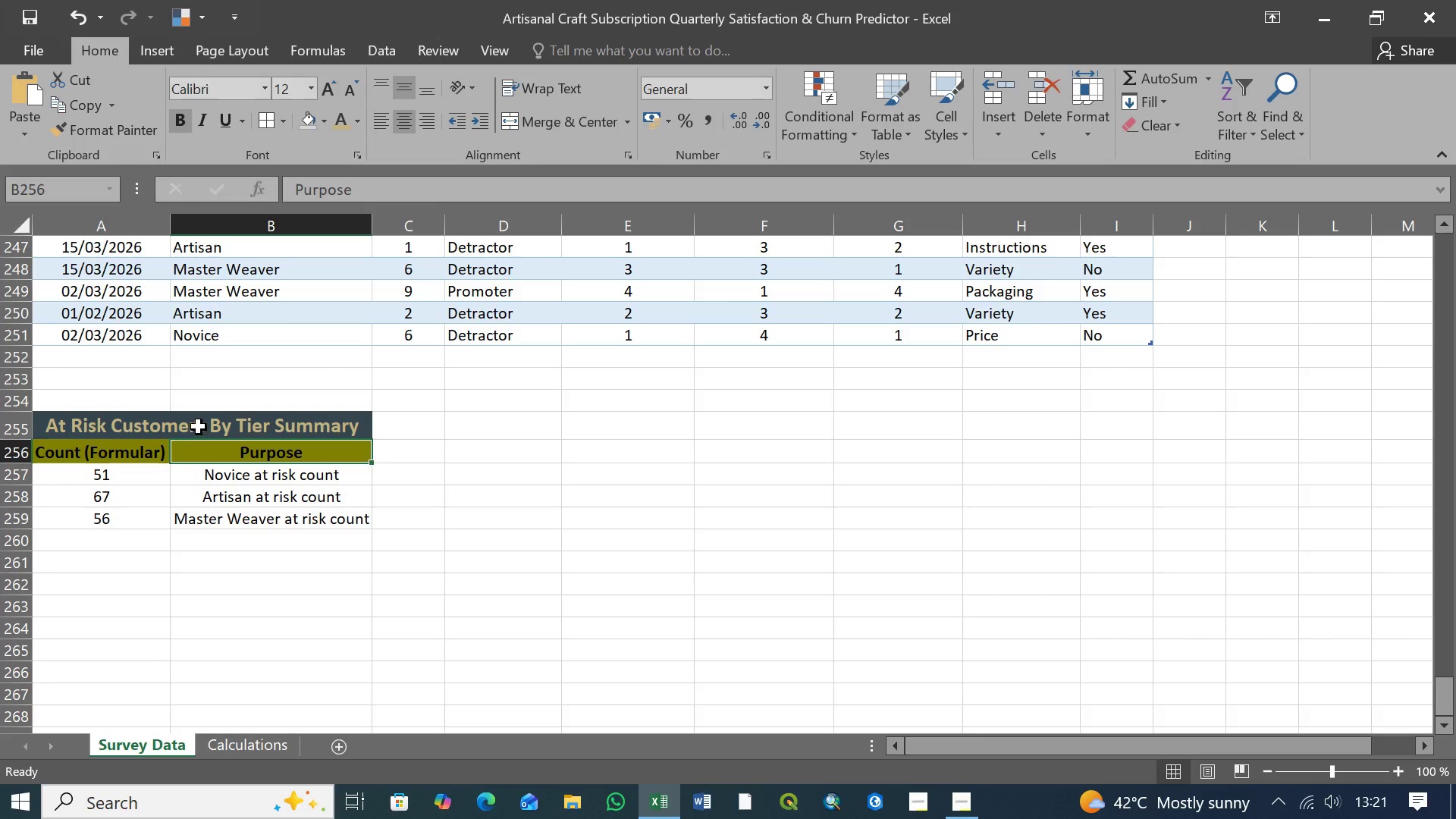 
left_click([199, 426])
 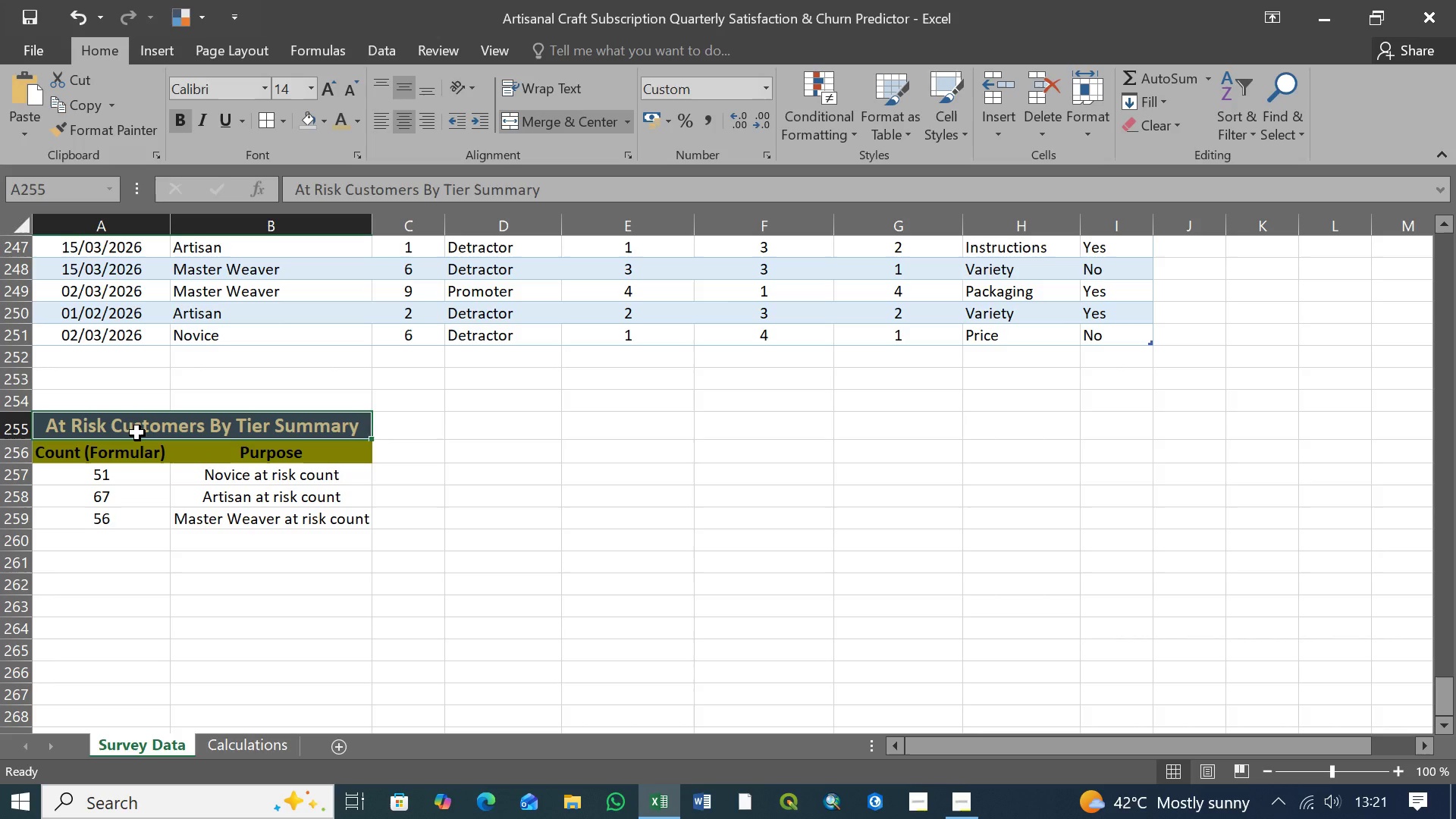 
left_click([136, 452])
 